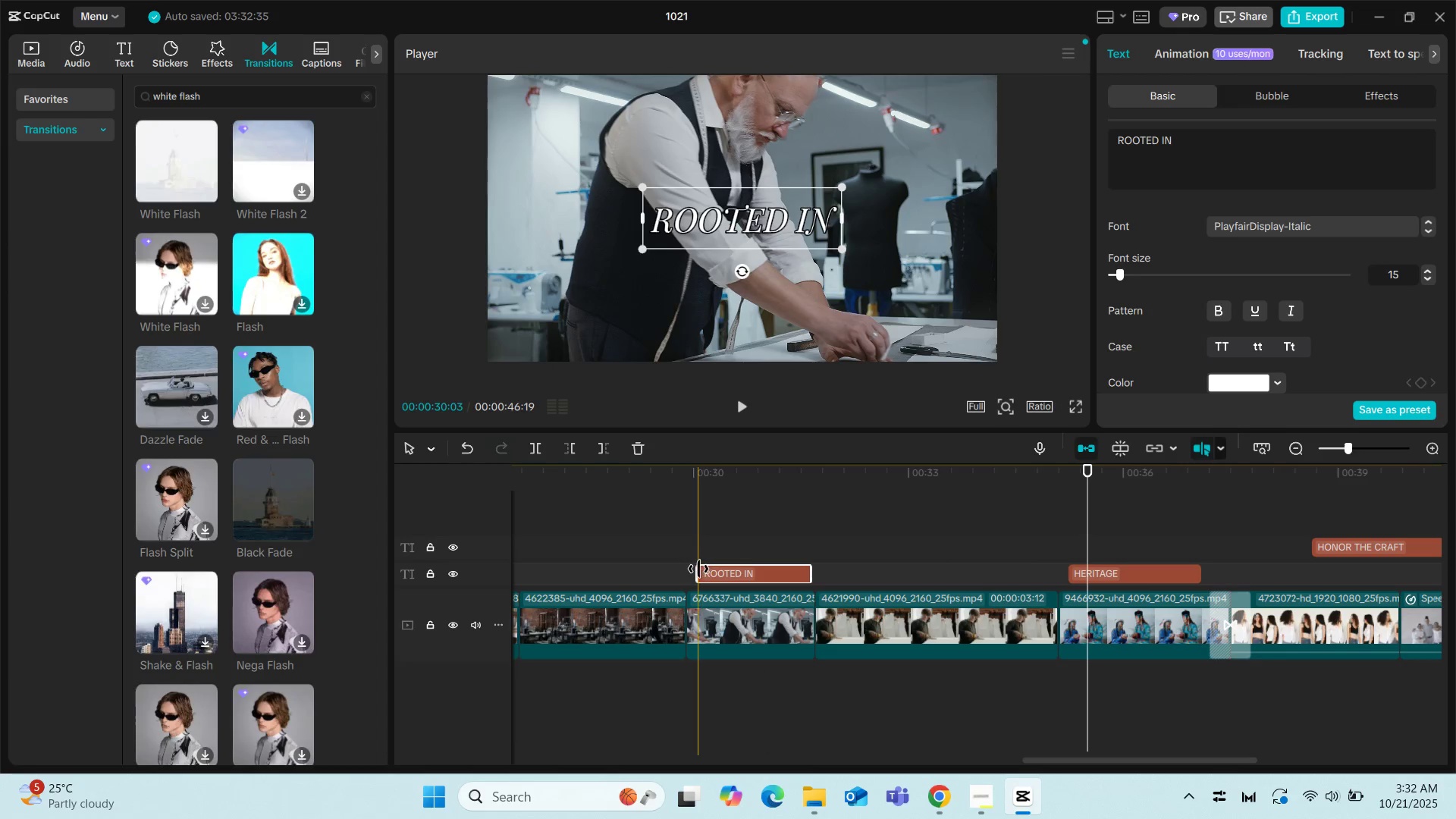 
left_click_drag(start_coordinate=[698, 569], to_coordinate=[707, 569])
 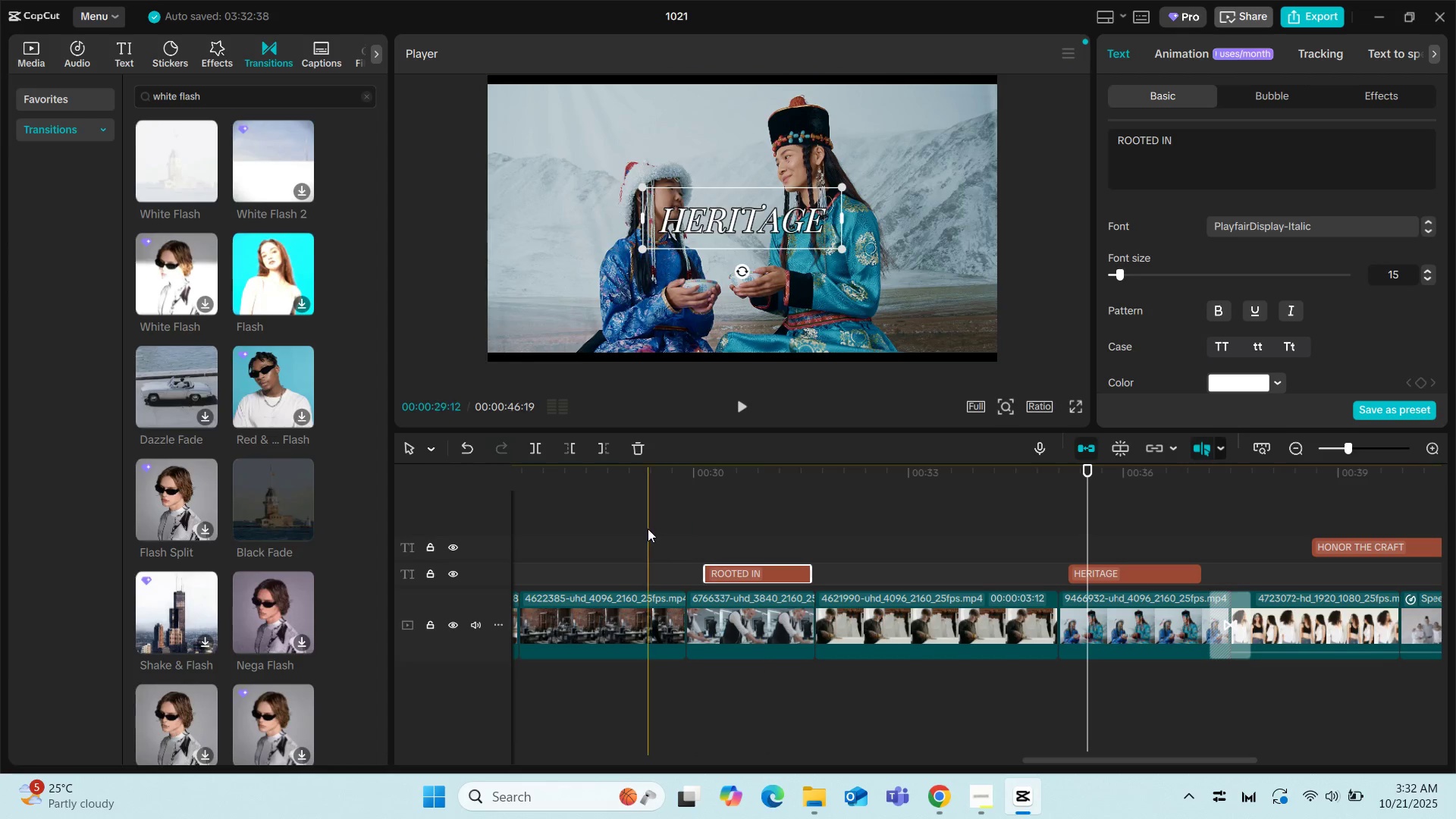 
left_click([648, 529])
 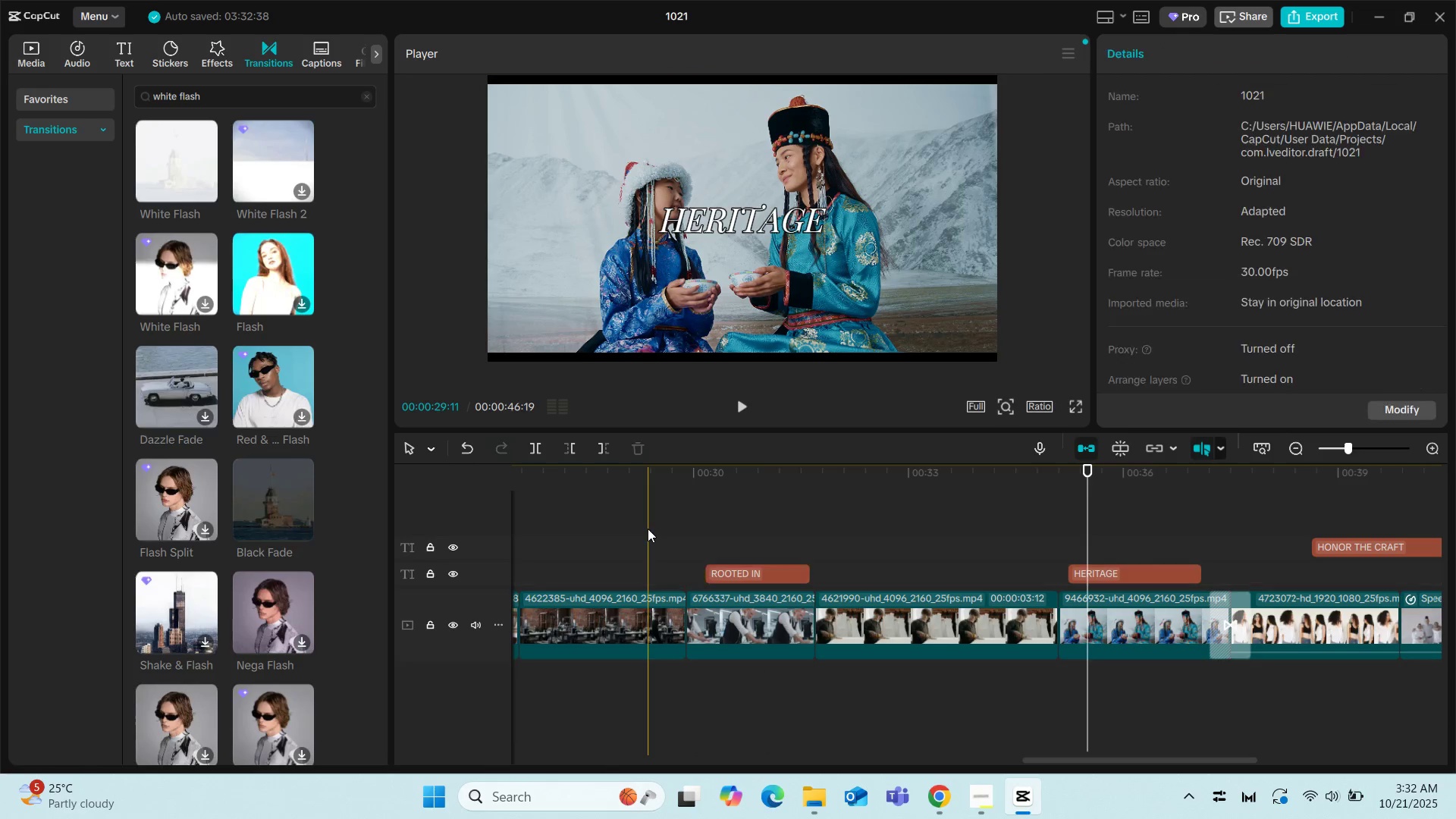 
key(Space)
 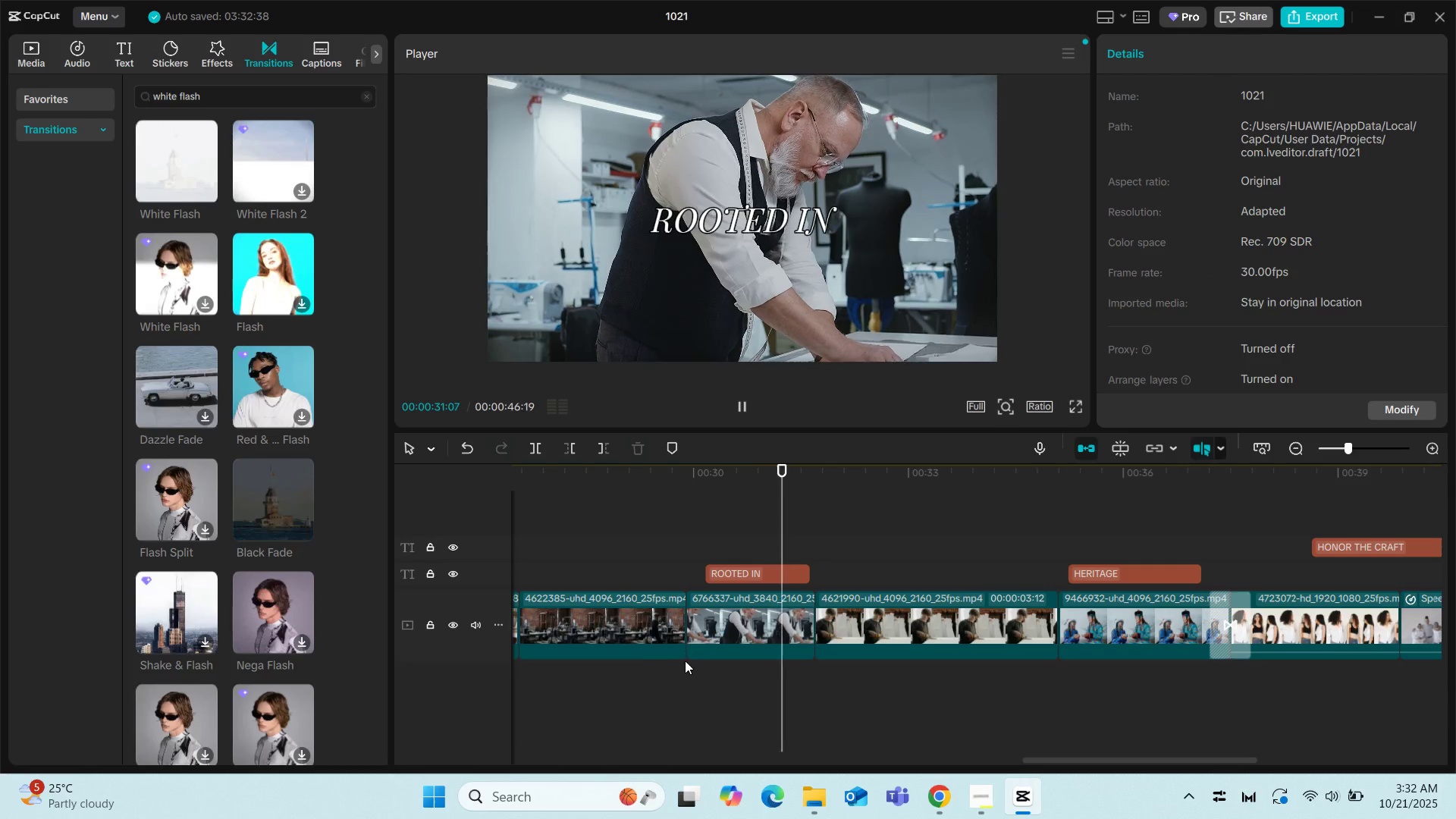 
left_click([627, 530])
 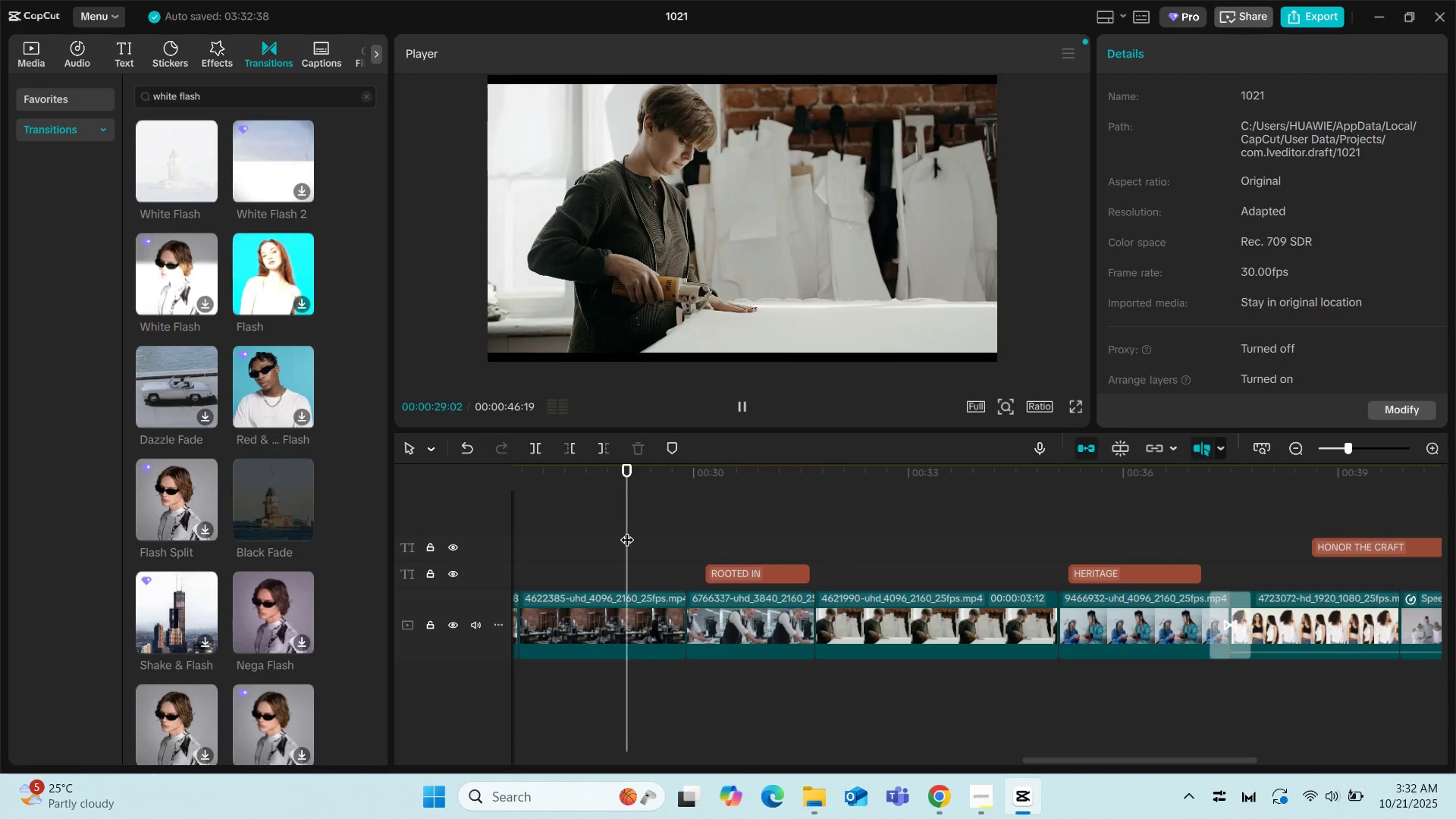 
key(Space)
 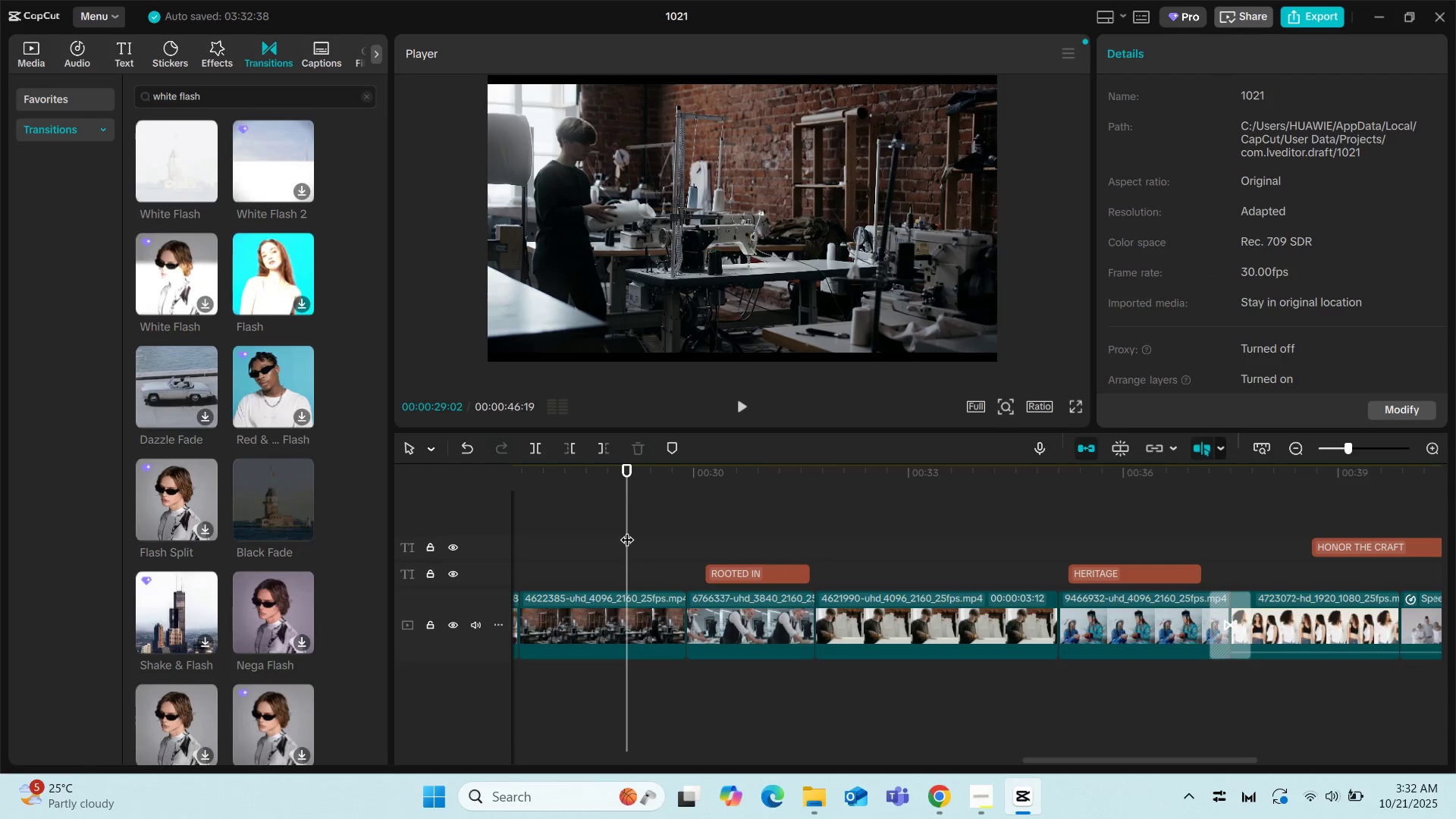 
key(Space)
 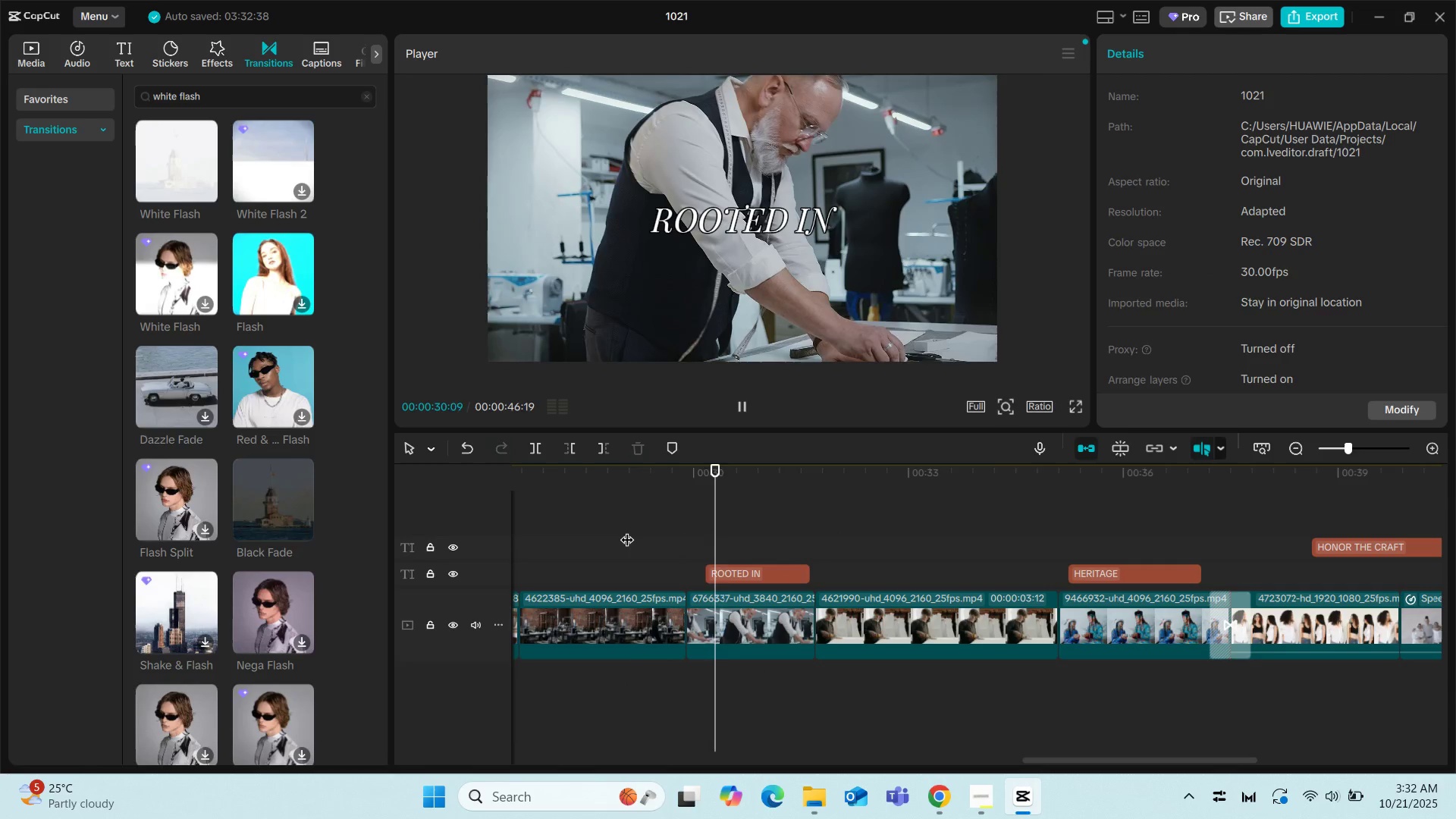 
key(Space)
 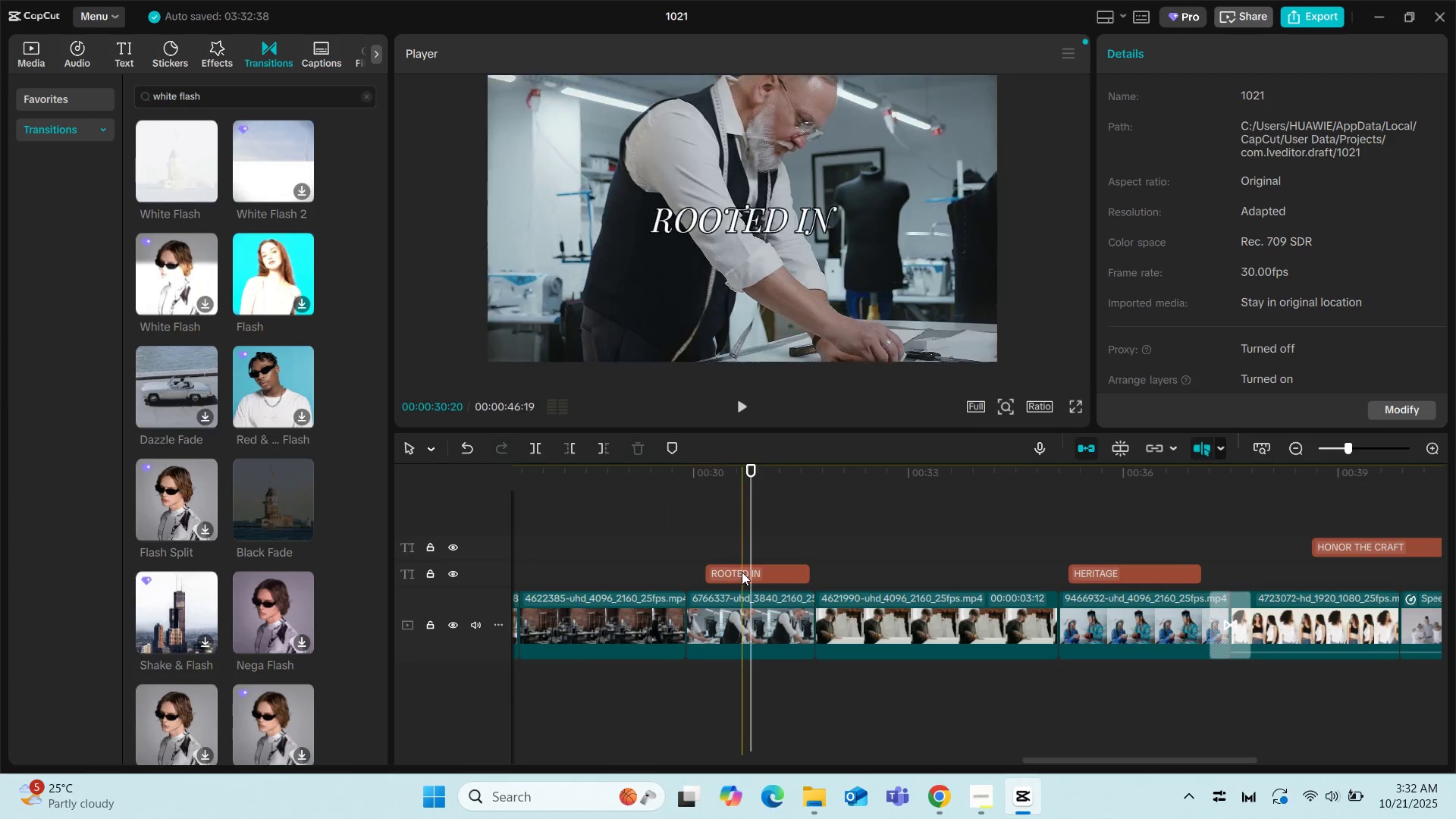 
left_click([742, 573])
 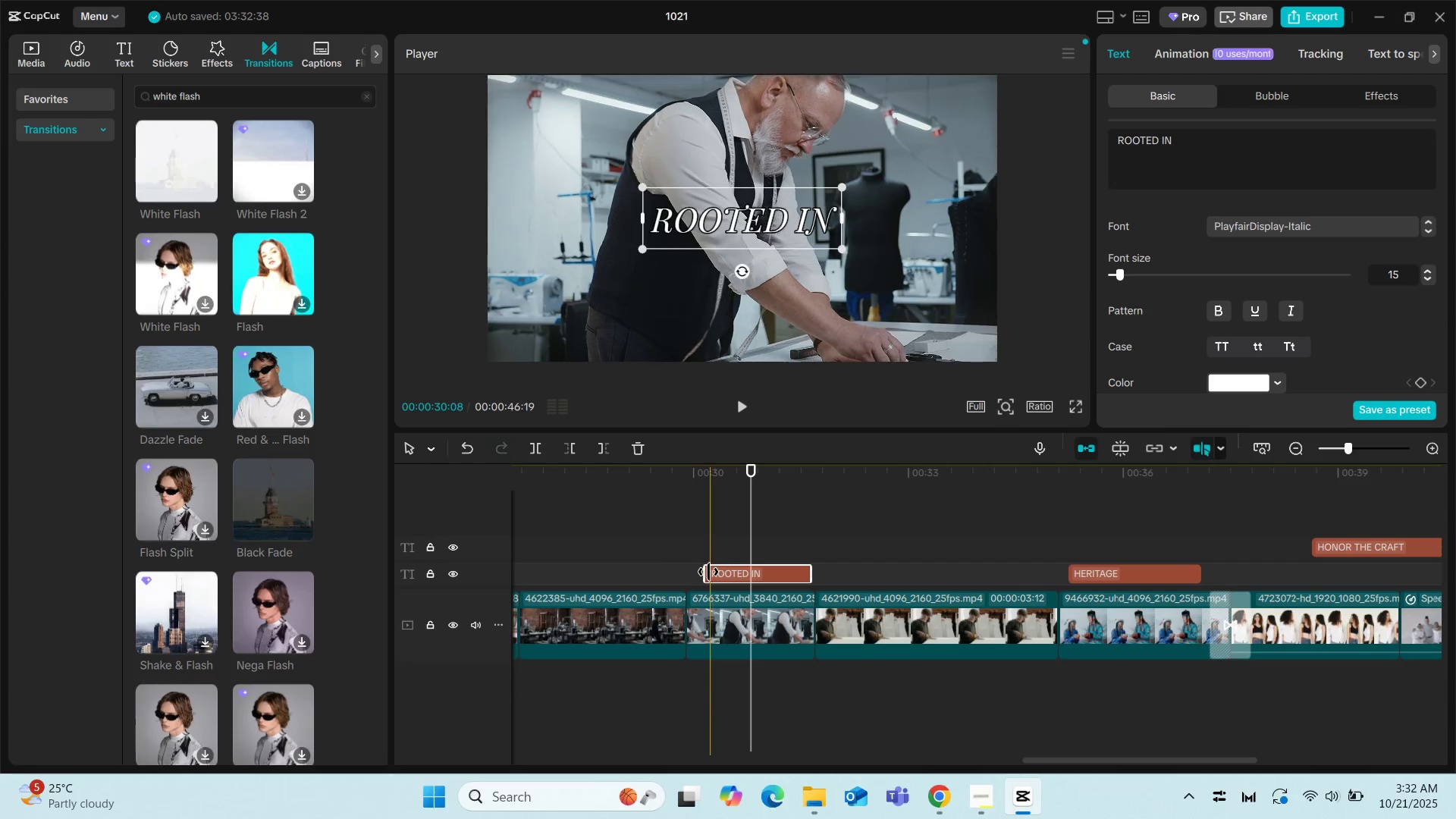 
left_click_drag(start_coordinate=[707, 572], to_coordinate=[736, 576])
 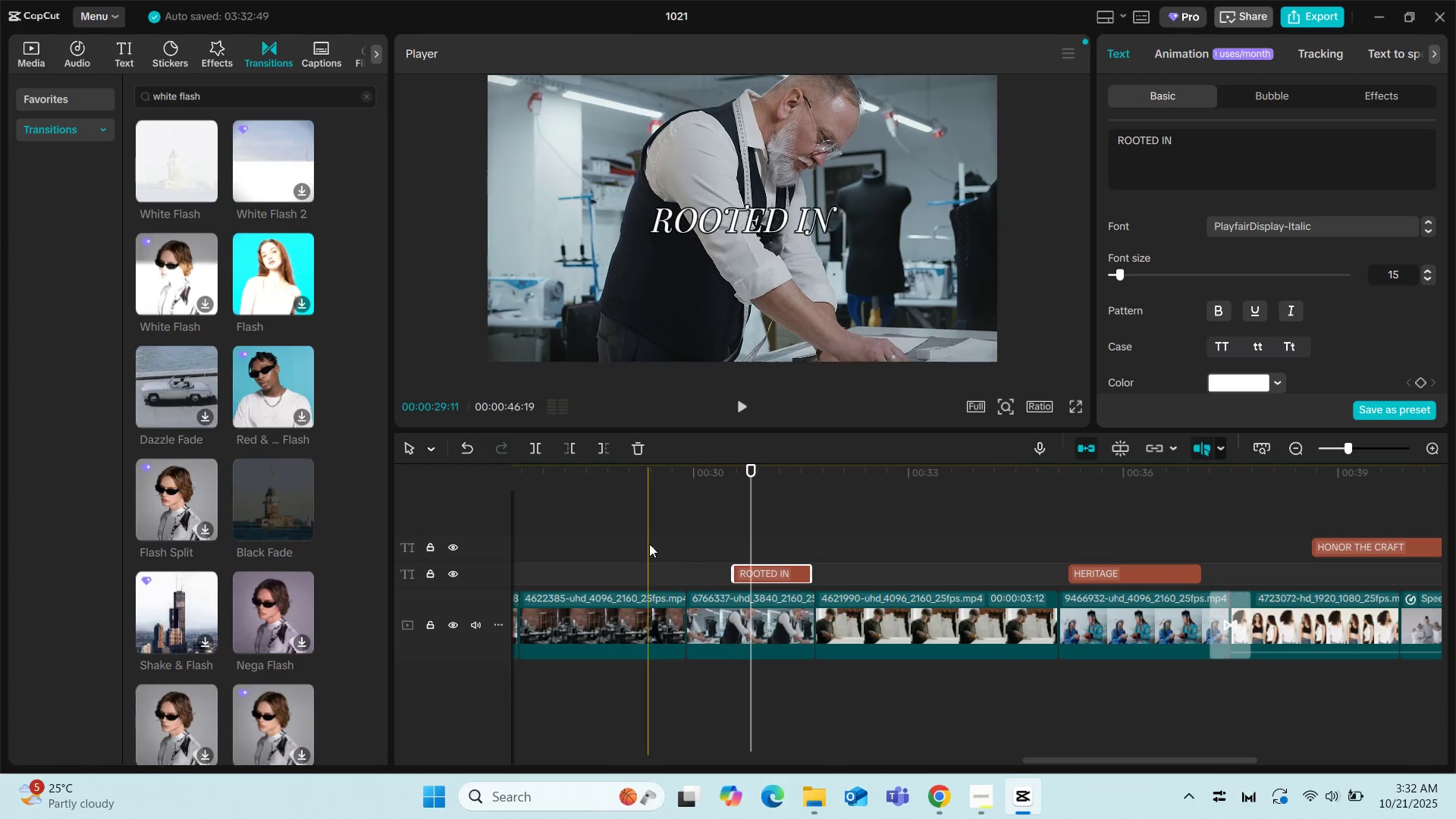 
left_click([649, 544])
 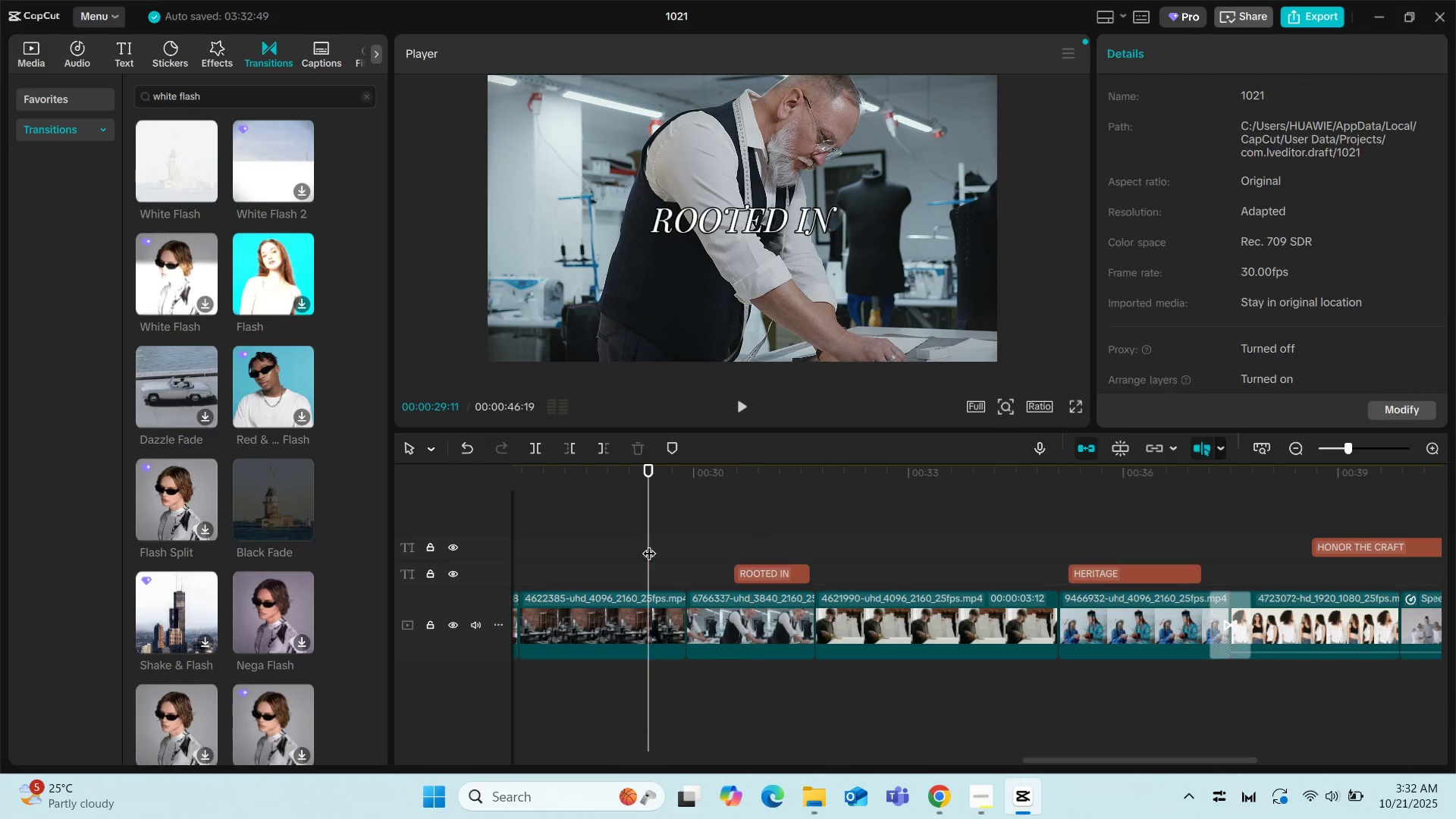 
key(Space)
 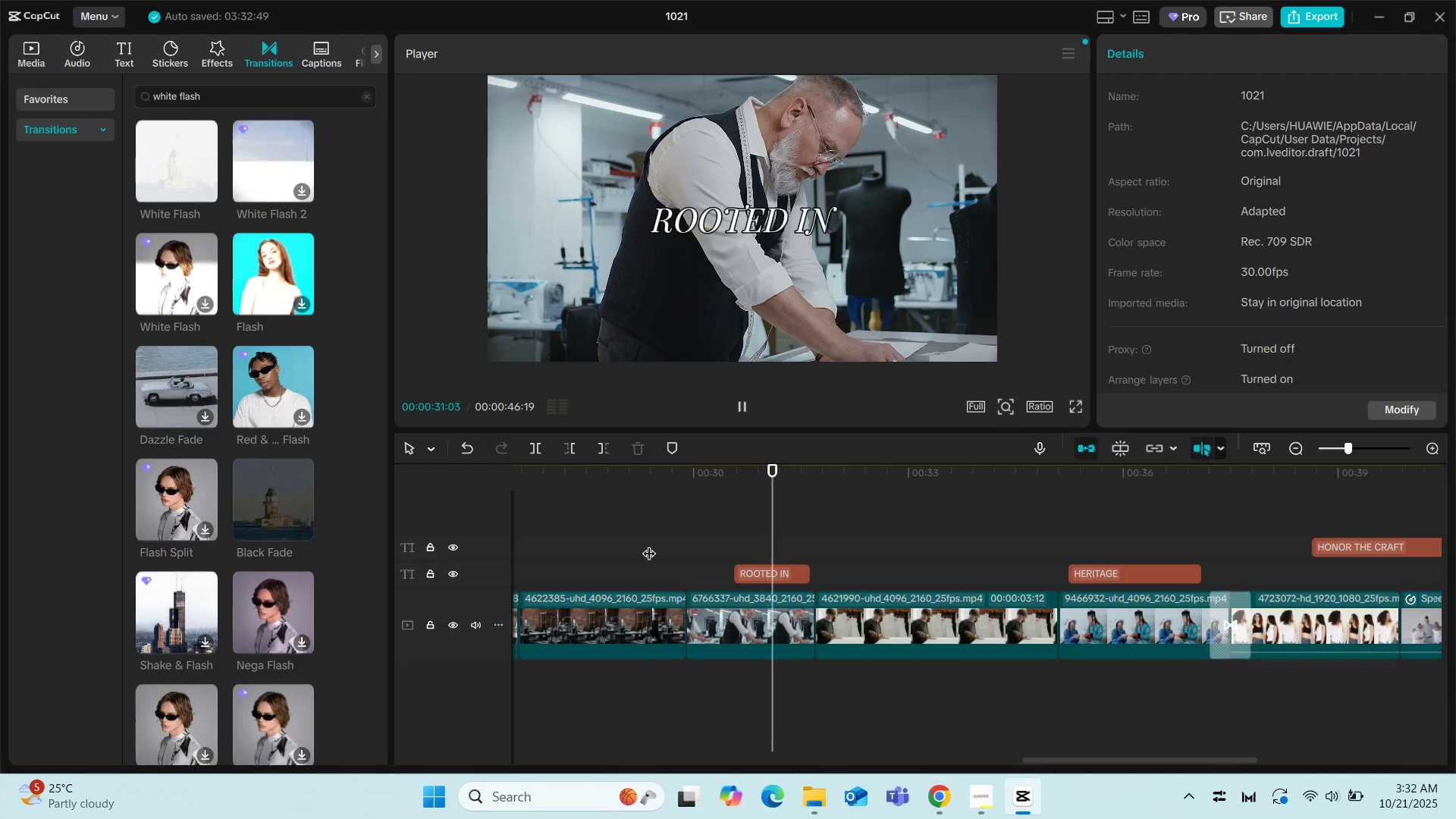 
left_click([617, 519])
 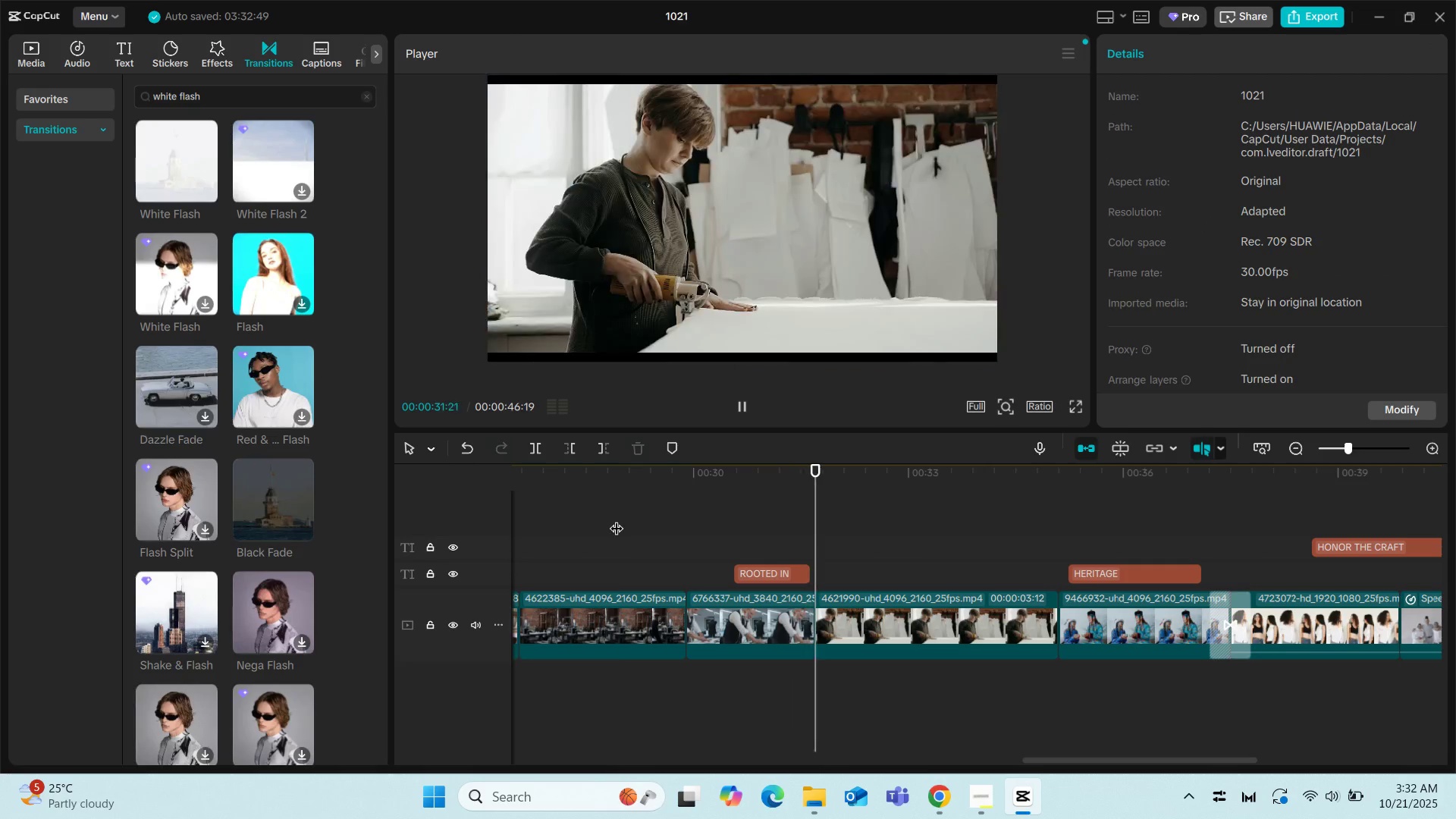 
key(Space)
 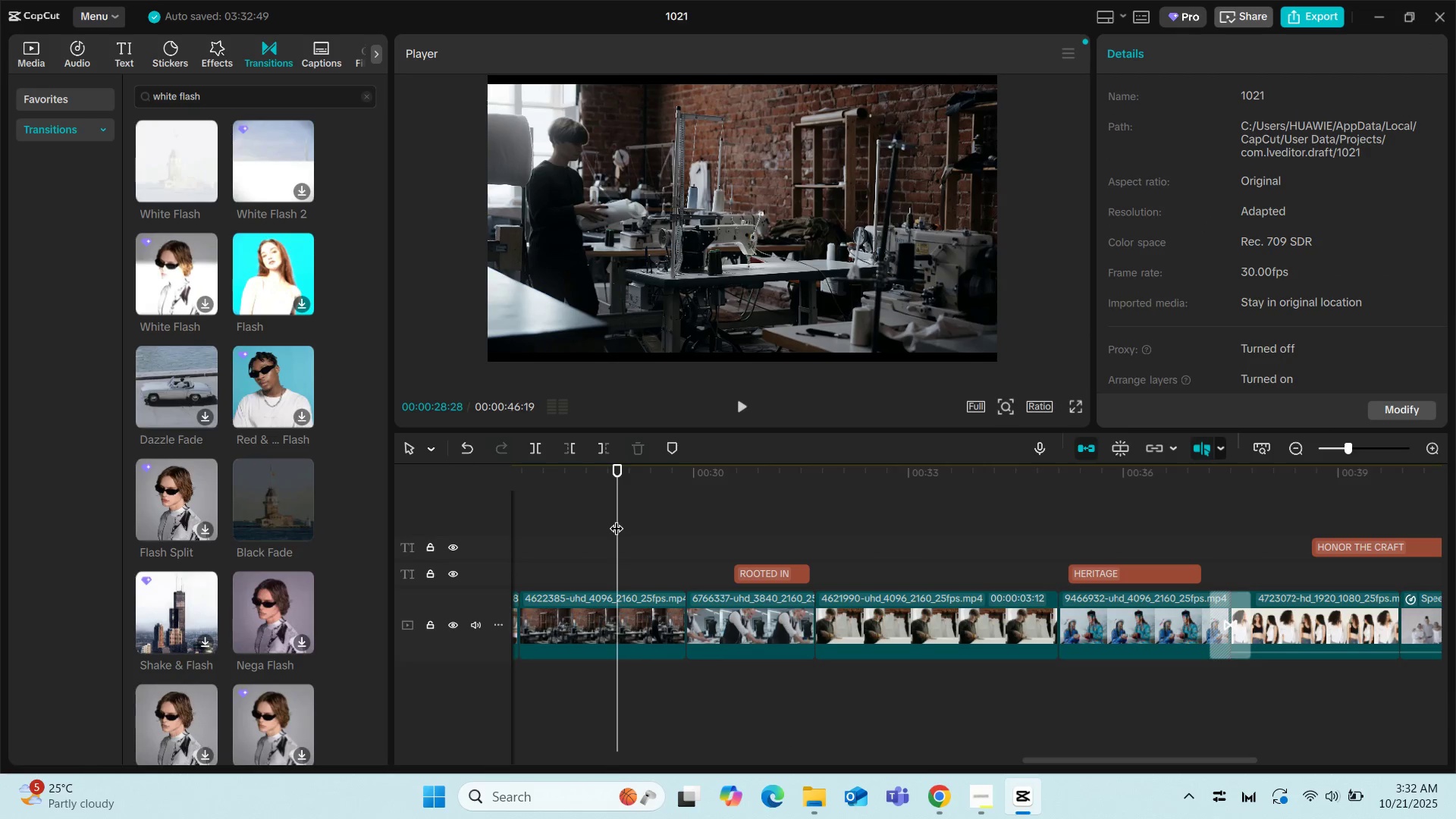 
key(Space)
 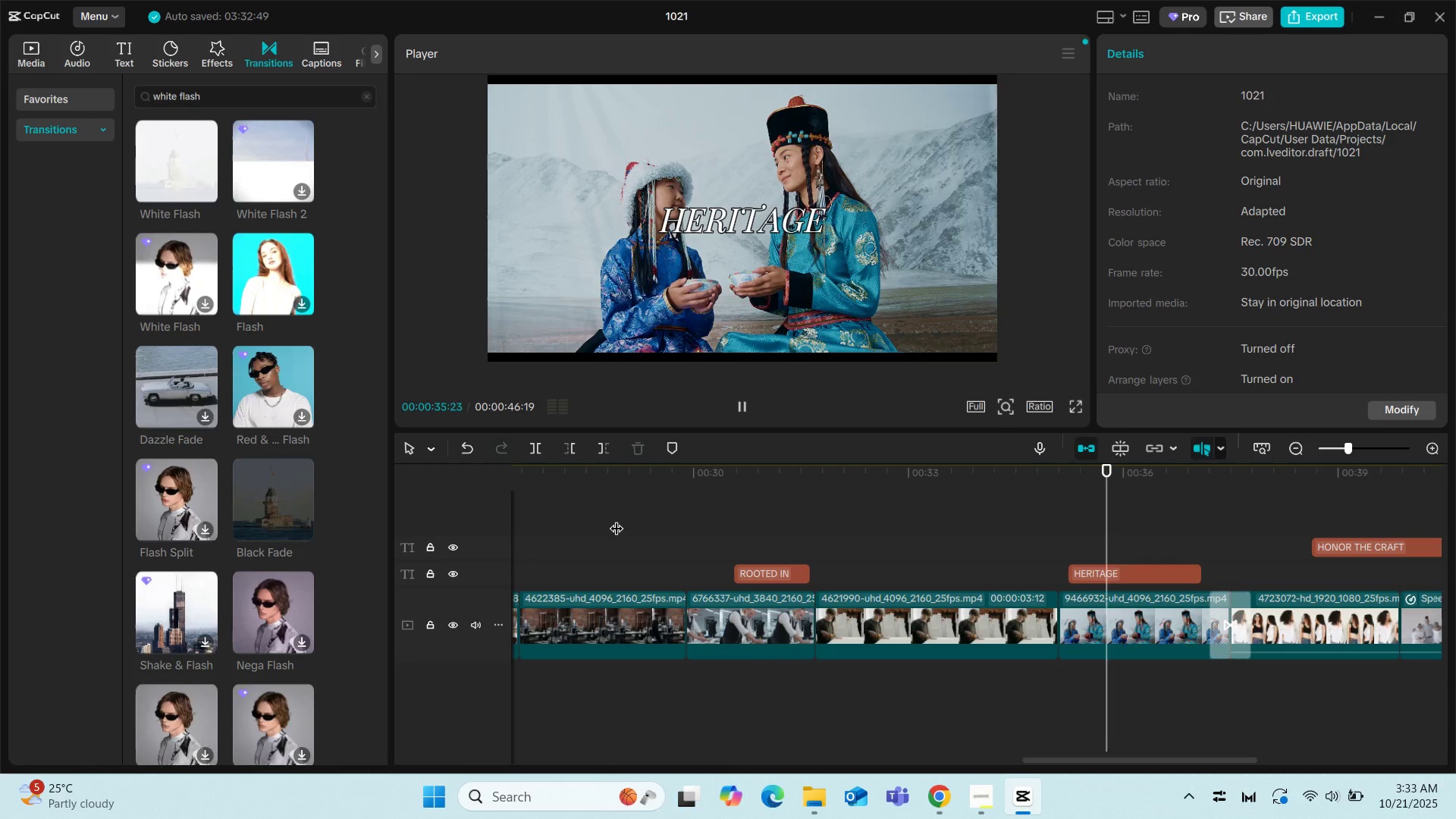 
wait(12.01)
 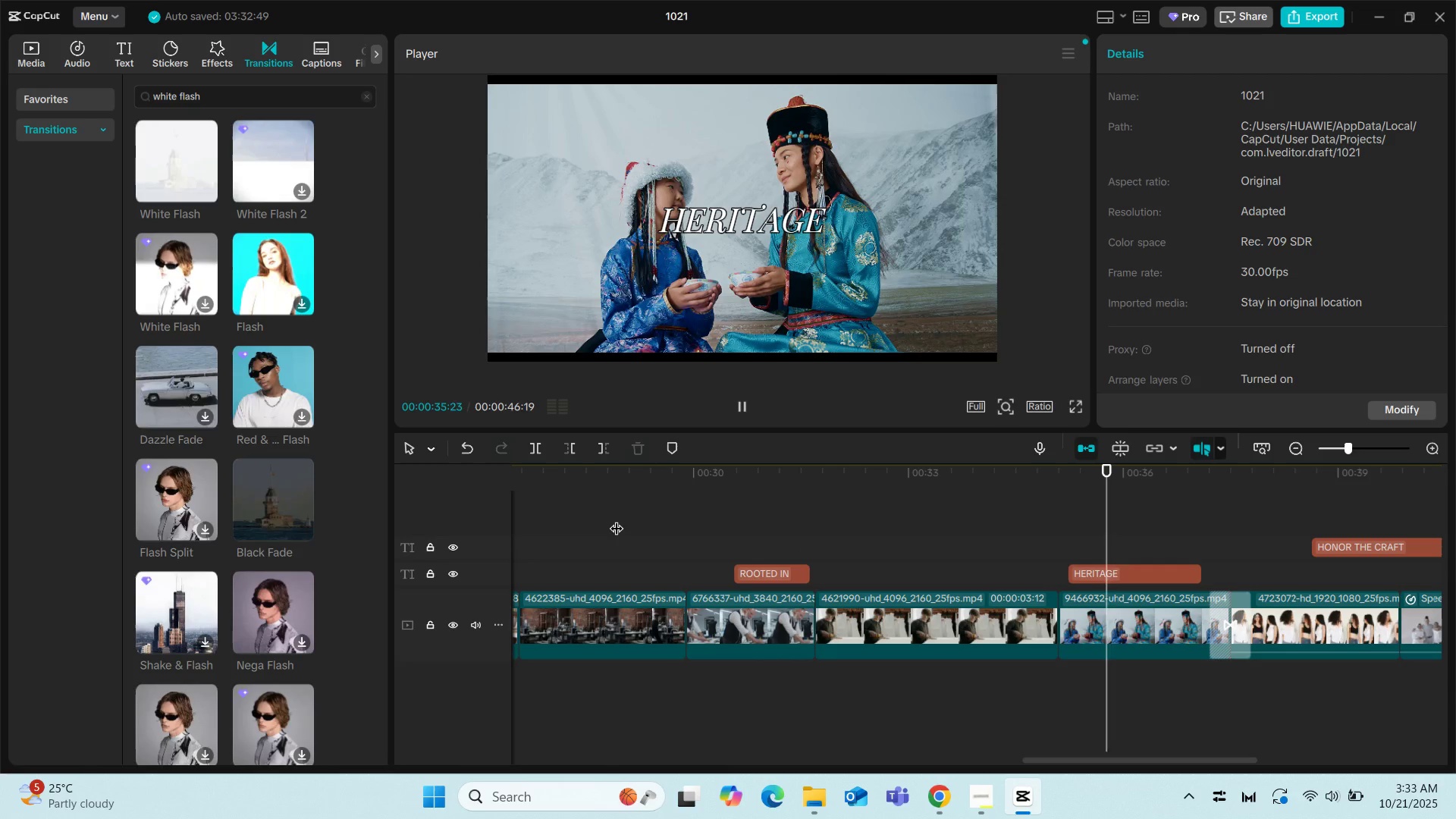 
key(Space)
 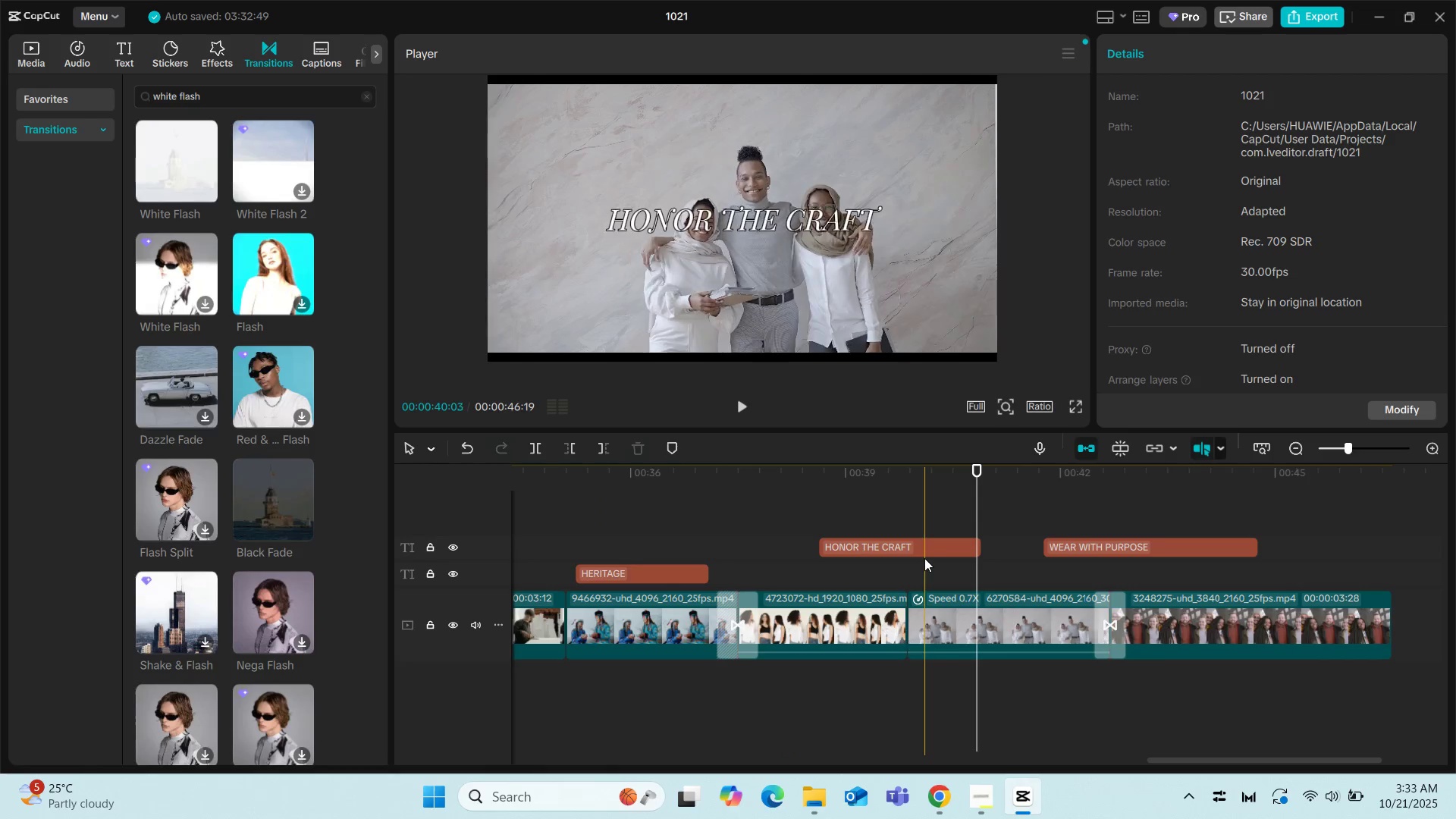 
left_click_drag(start_coordinate=[921, 538], to_coordinate=[1035, 569])
 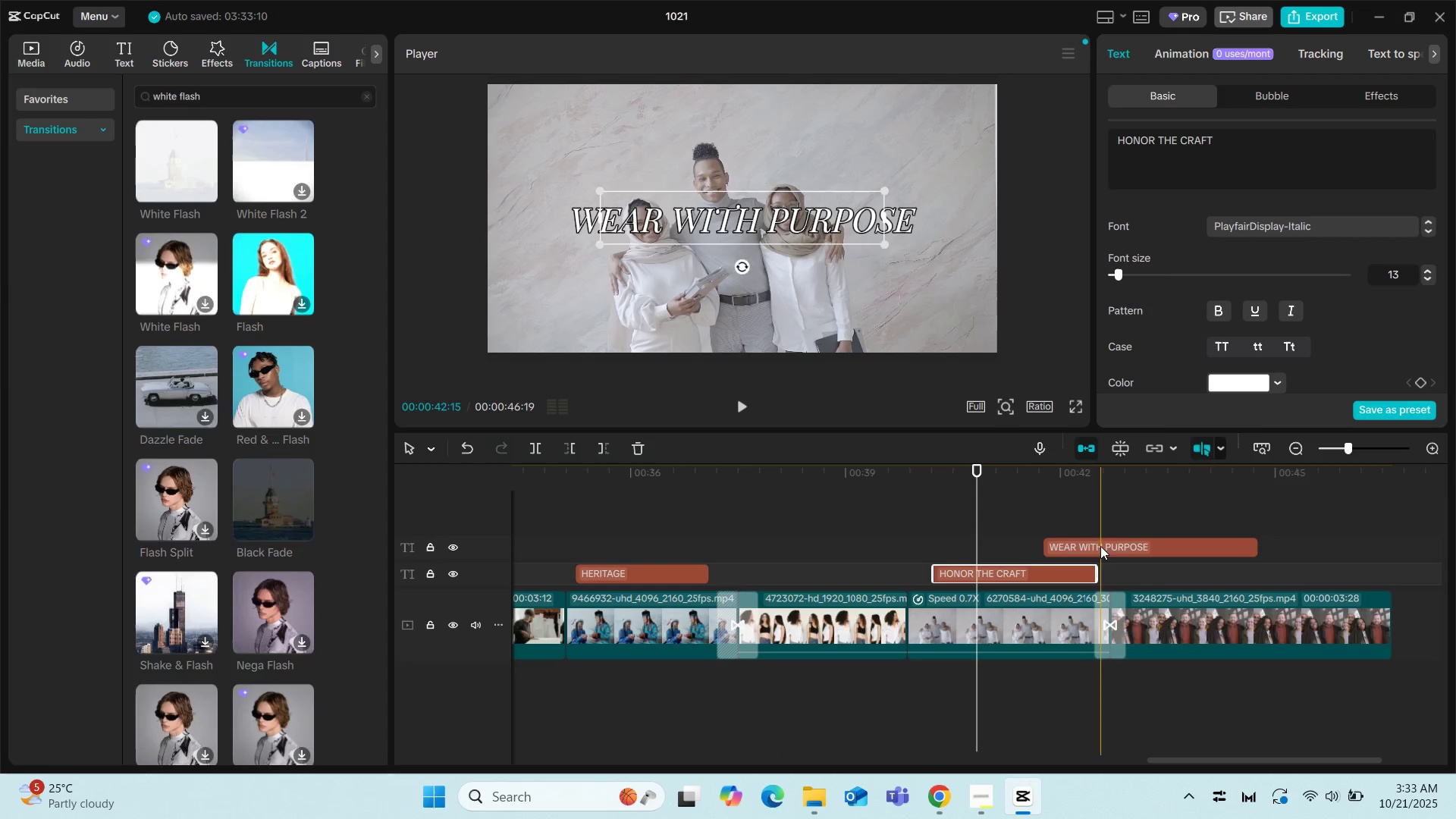 
left_click_drag(start_coordinate=[1103, 546], to_coordinate=[1222, 577])
 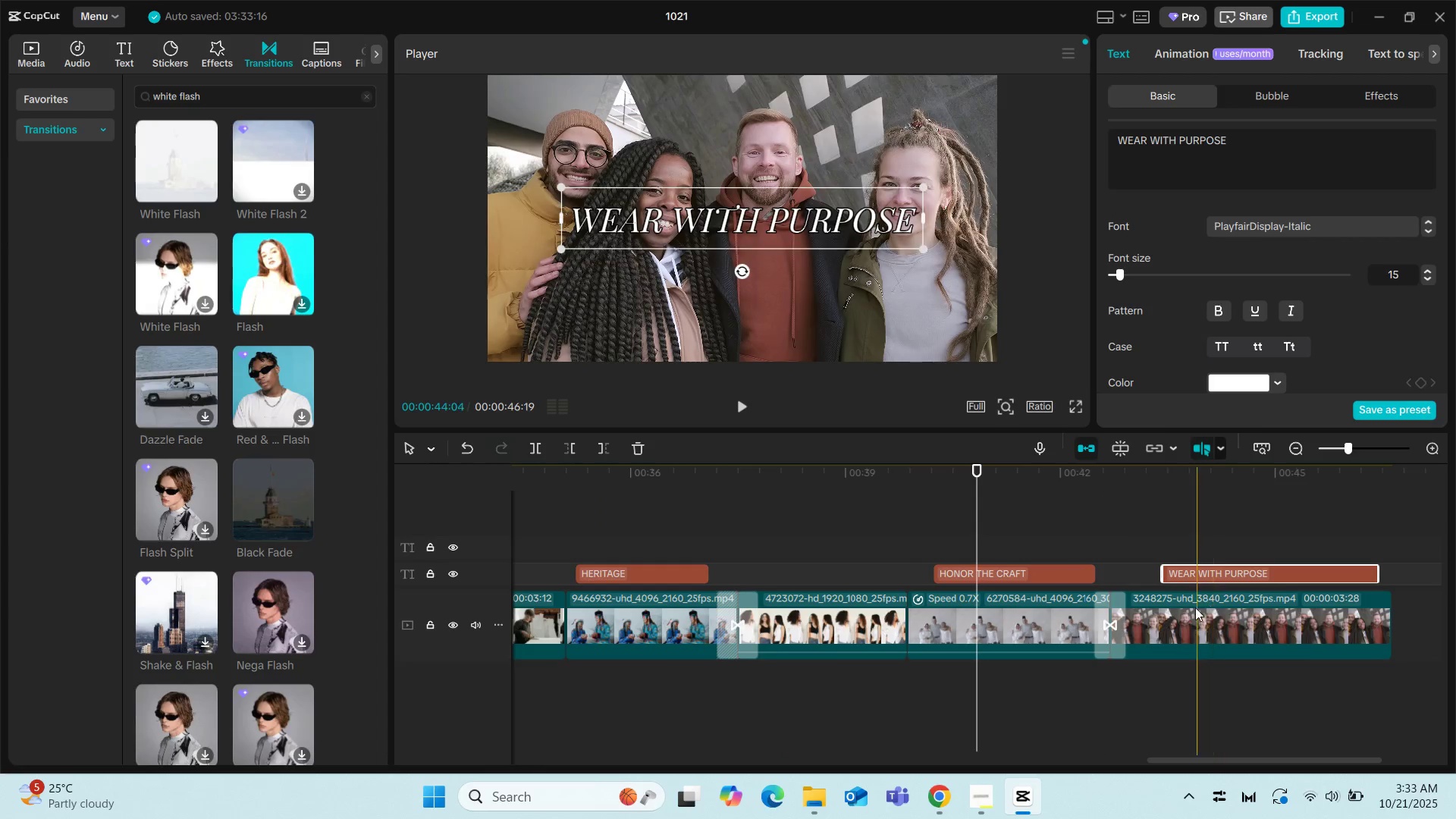 
left_click([1194, 609])
 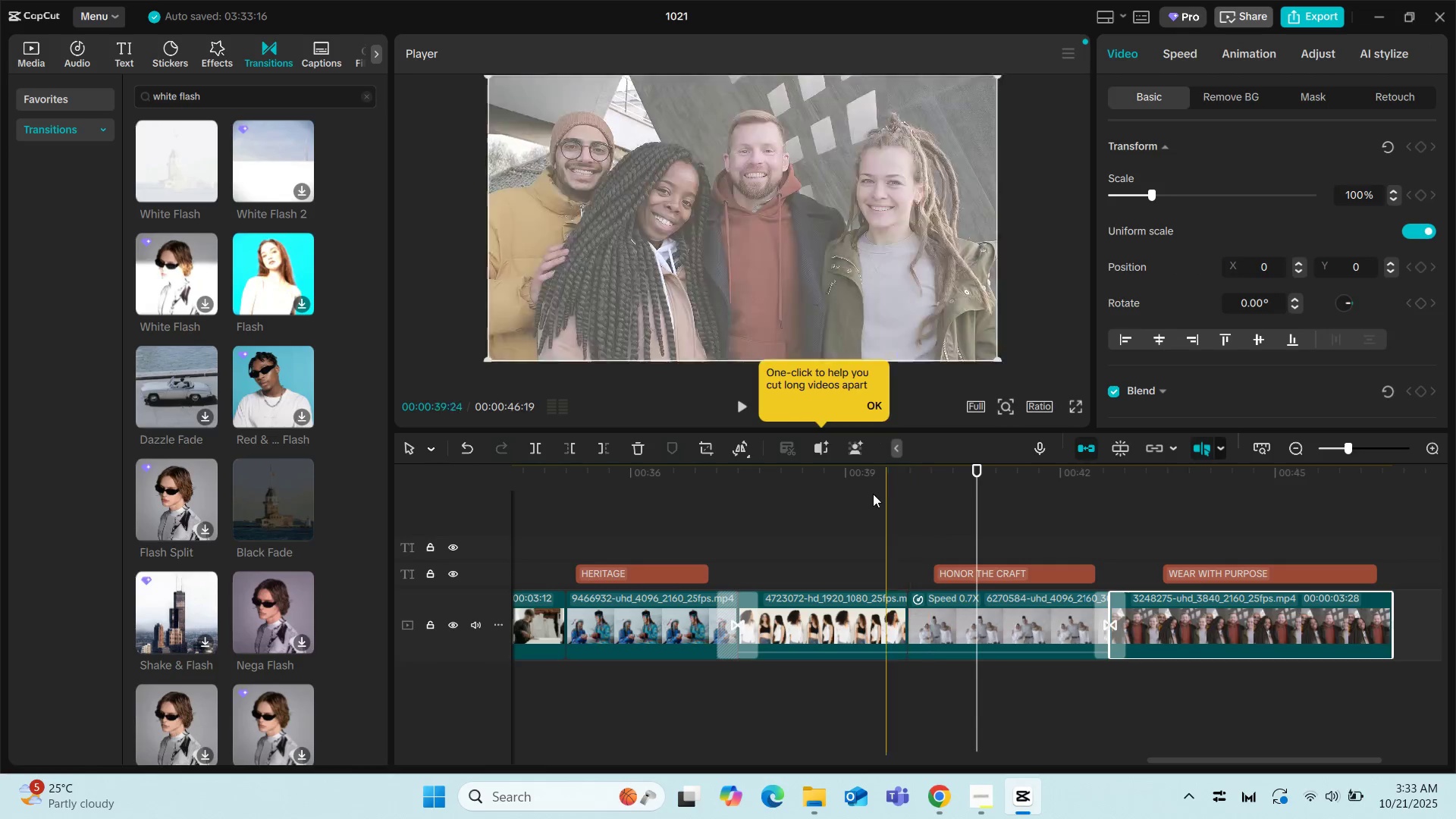 
left_click([869, 493])
 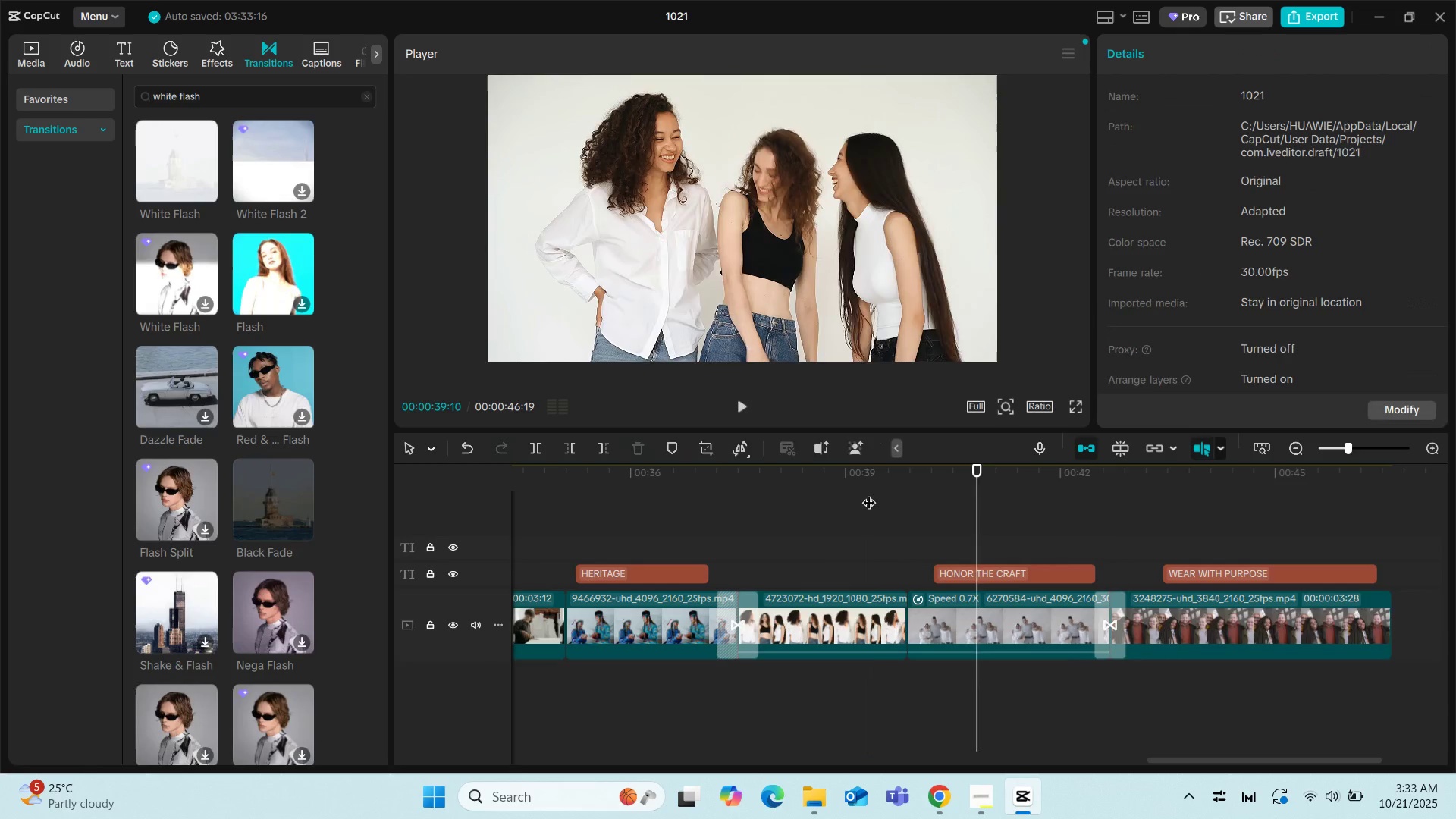 
key(Space)
 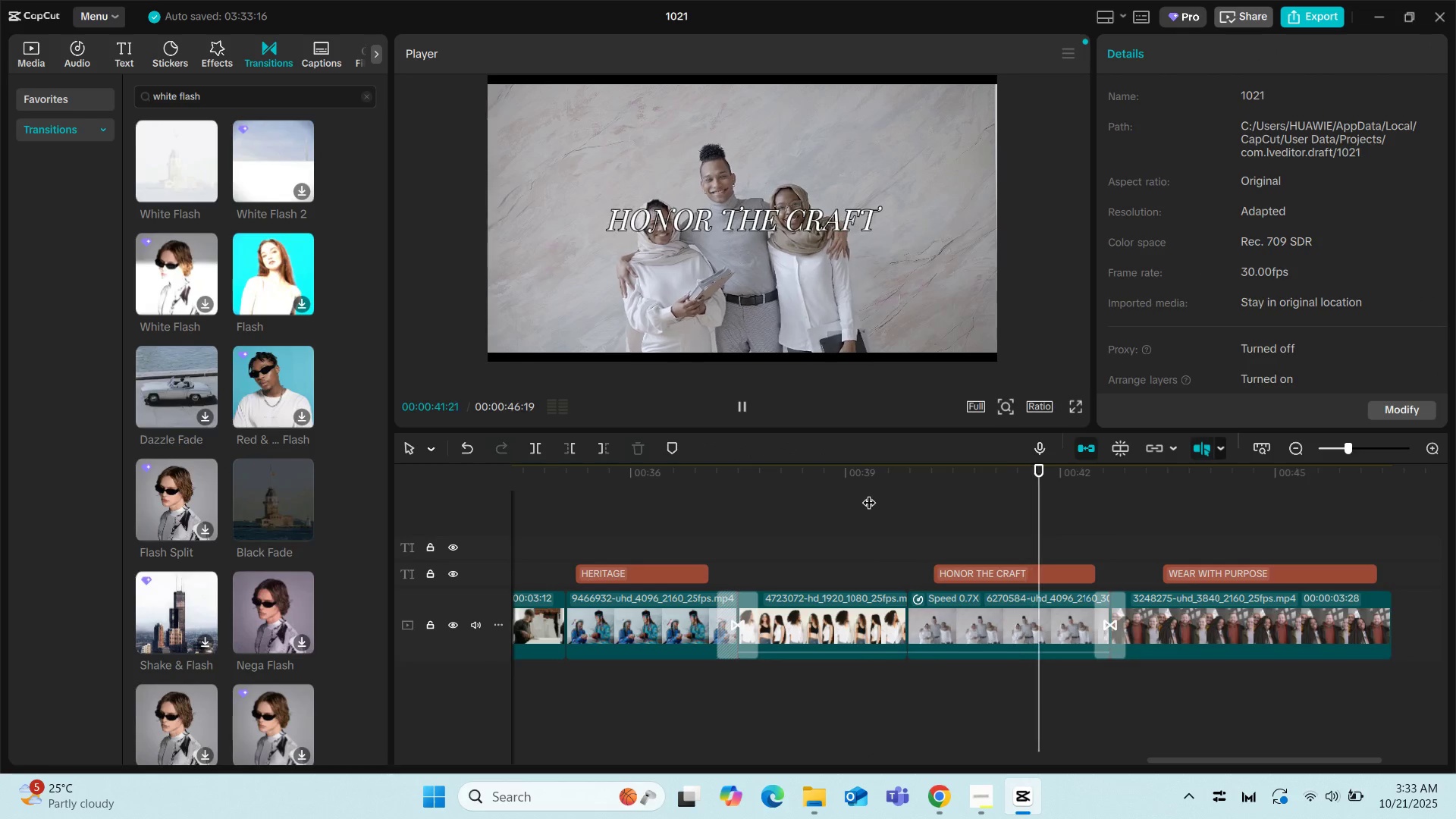 
left_click([972, 555])
 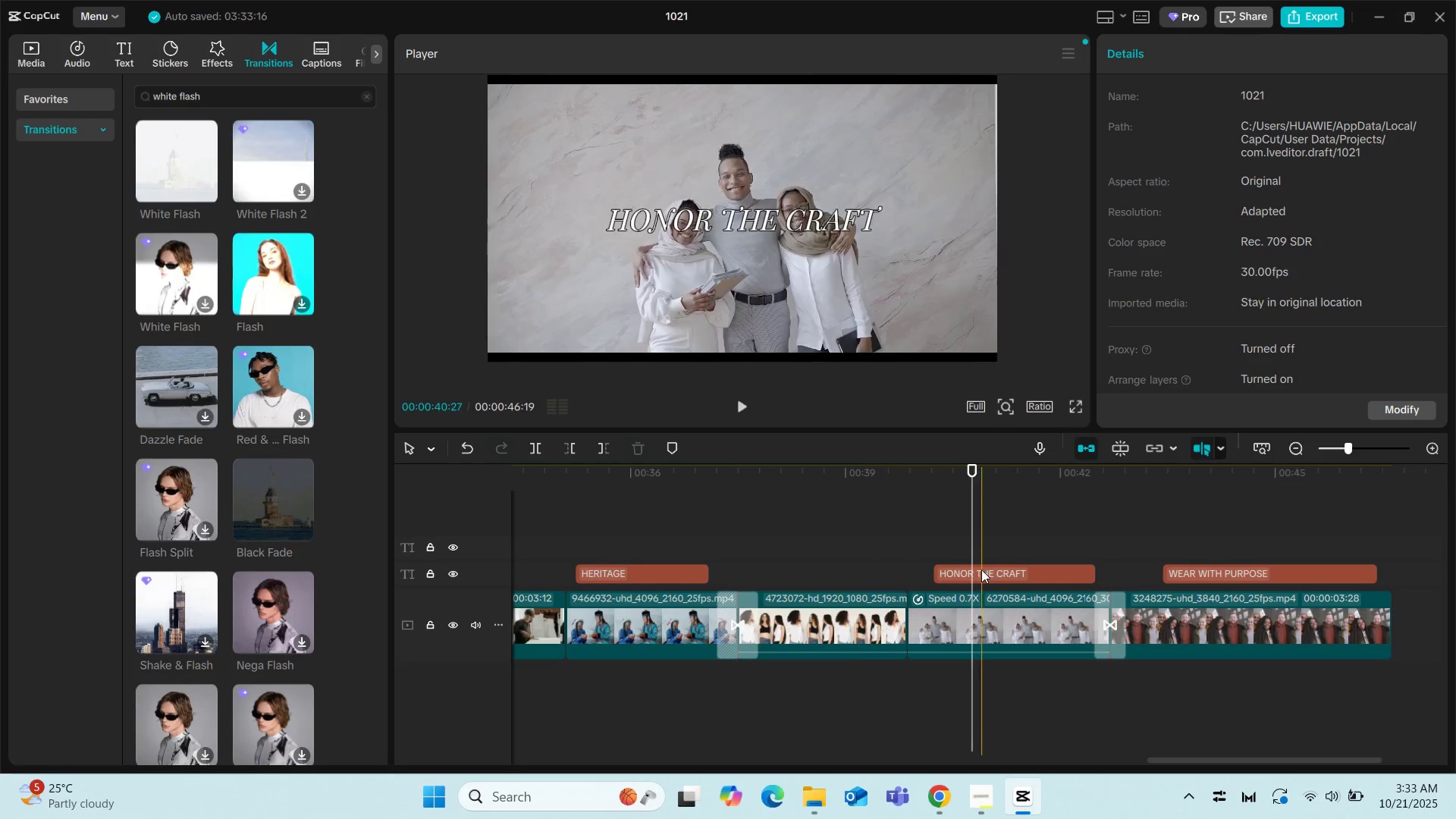 
left_click([981, 570])
 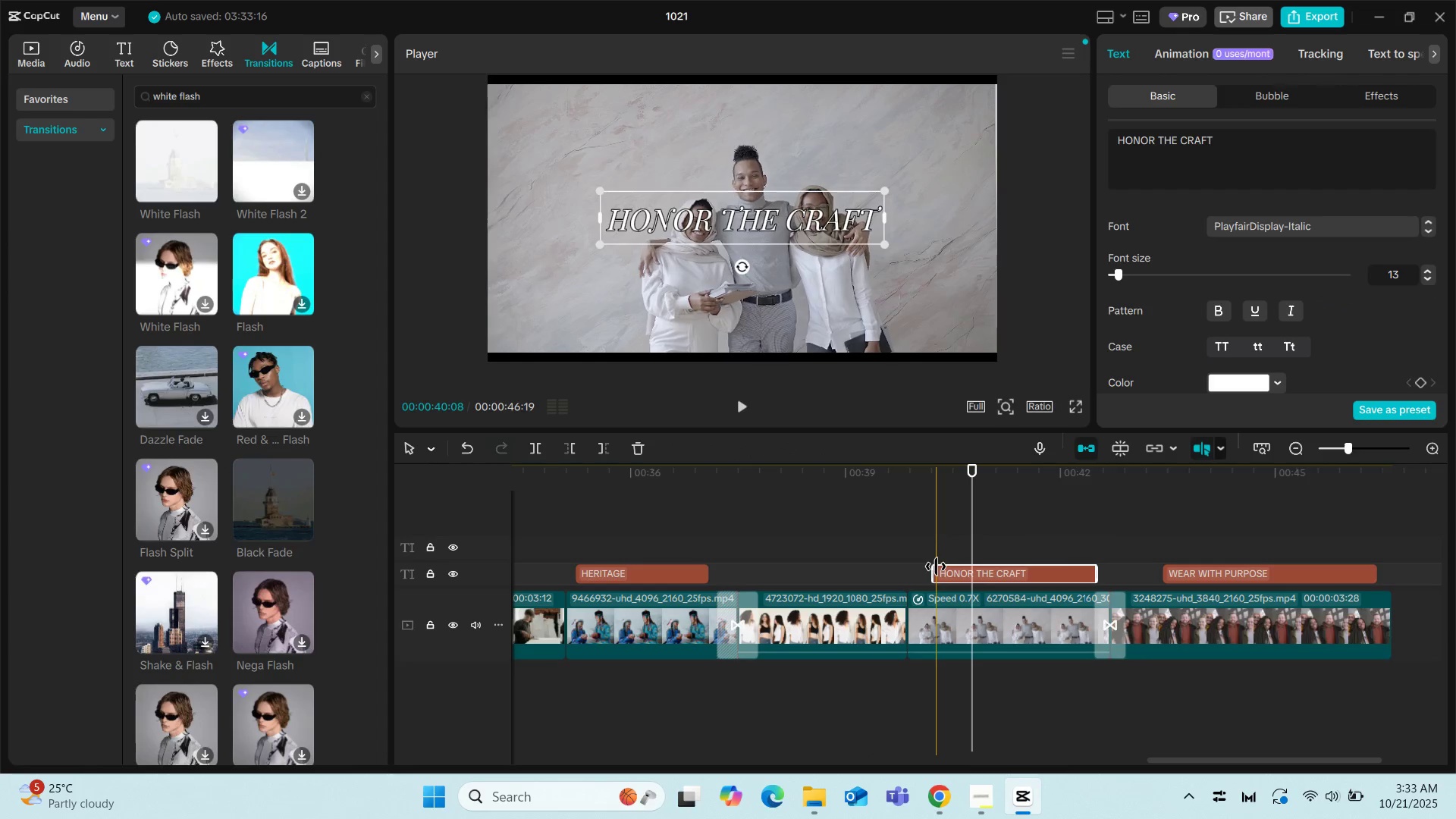 
left_click_drag(start_coordinate=[934, 566], to_coordinate=[950, 572])
 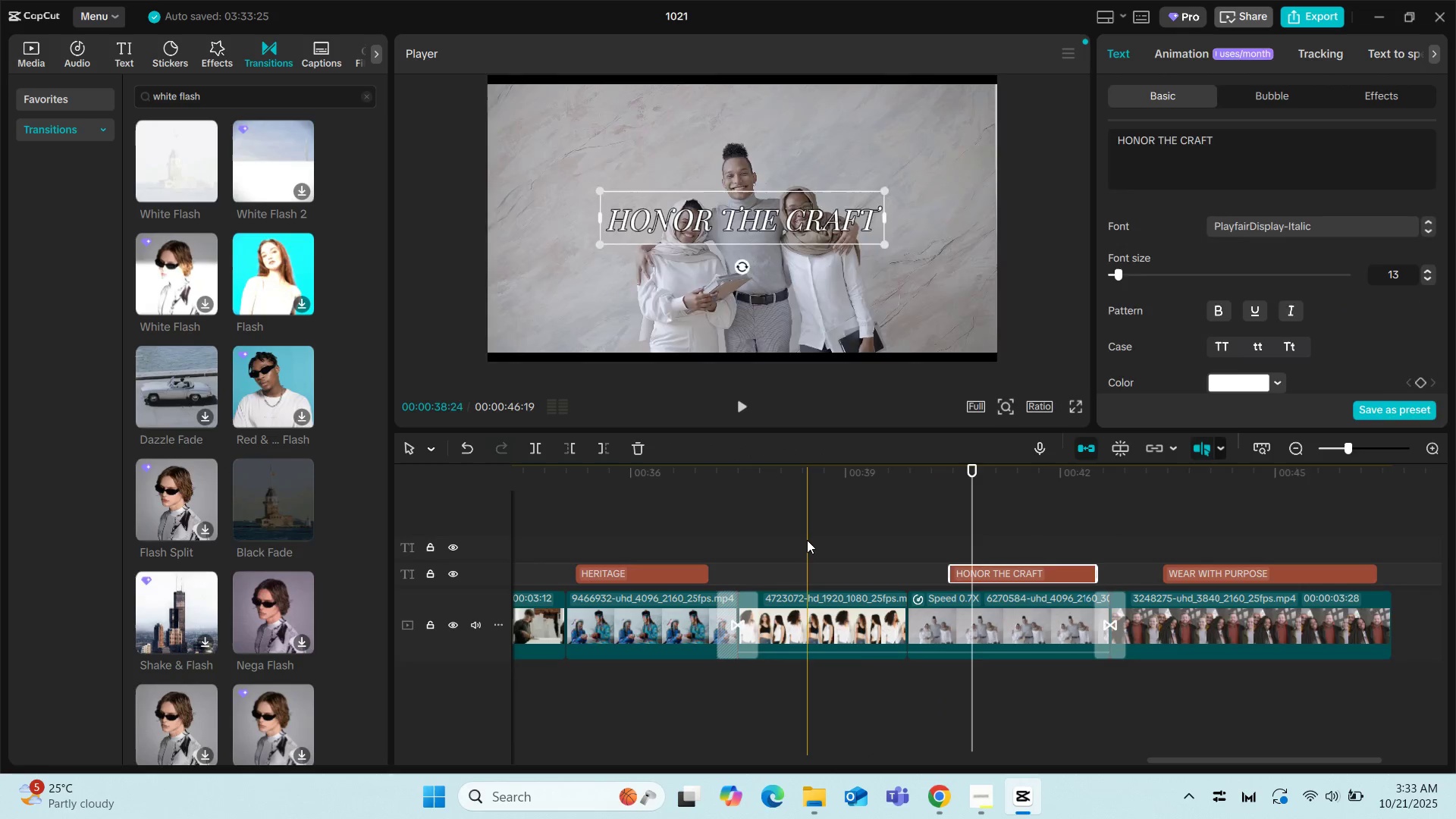 
left_click([807, 540])
 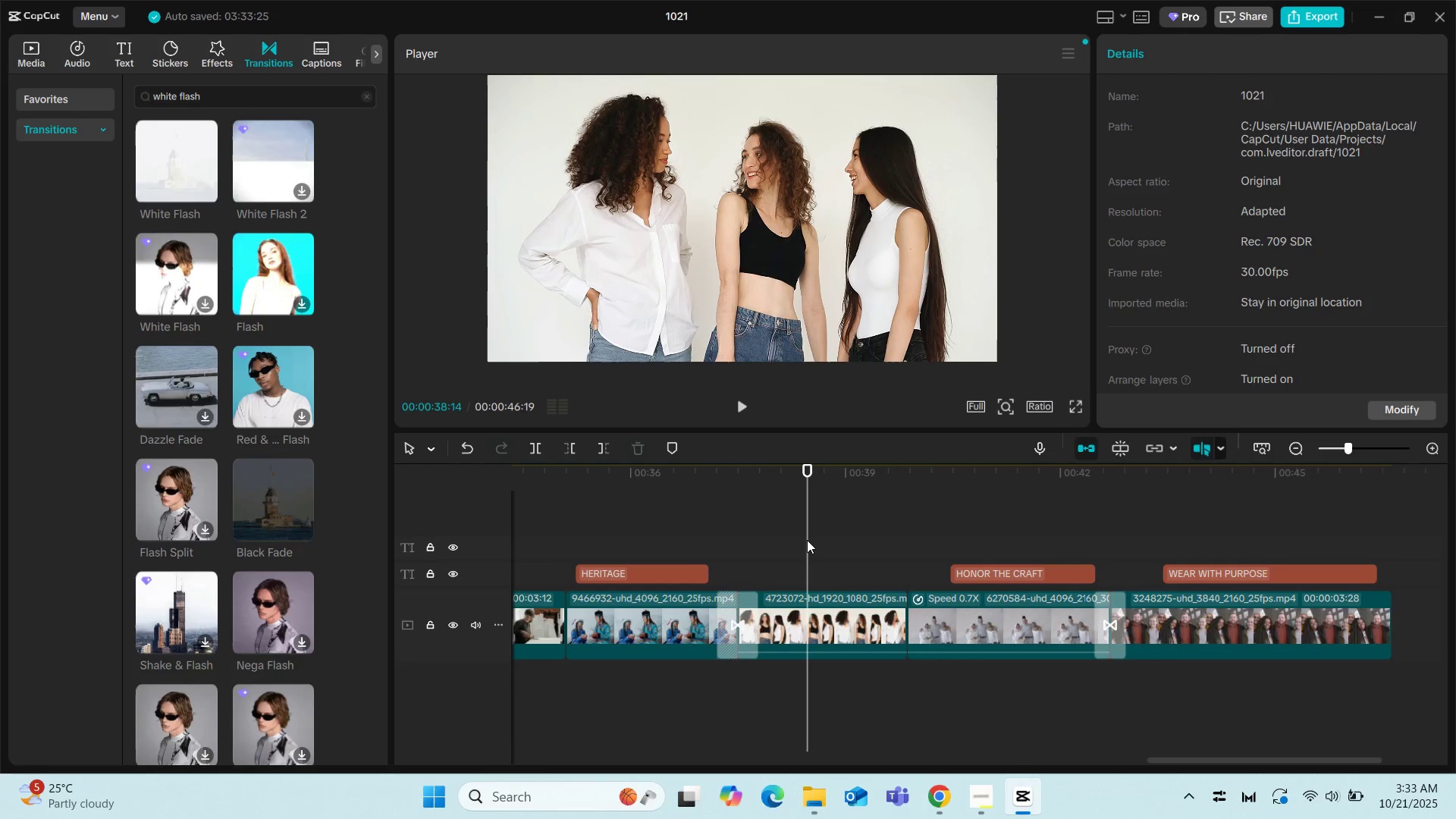 
key(Space)
 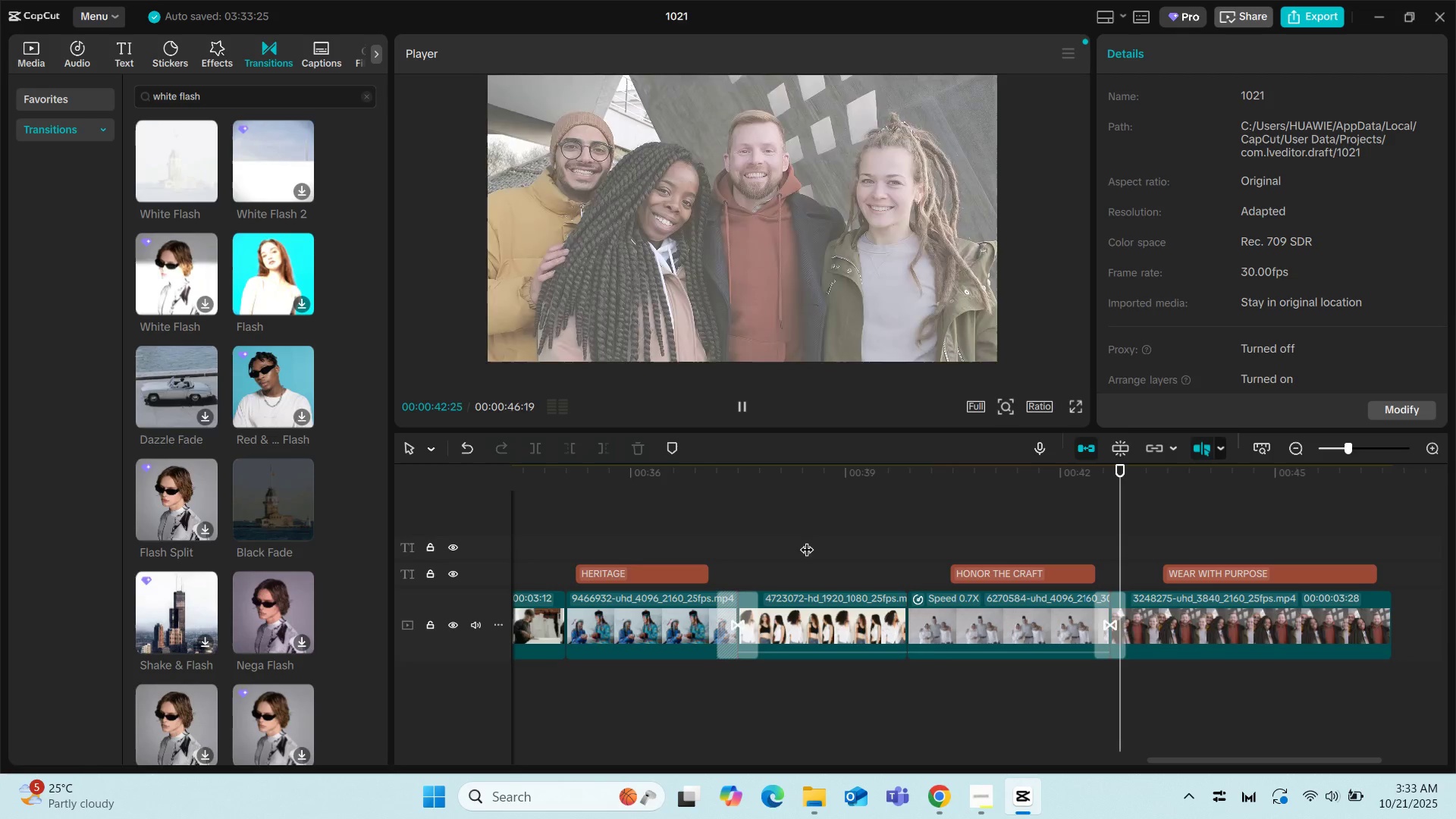 
wait(5.96)
 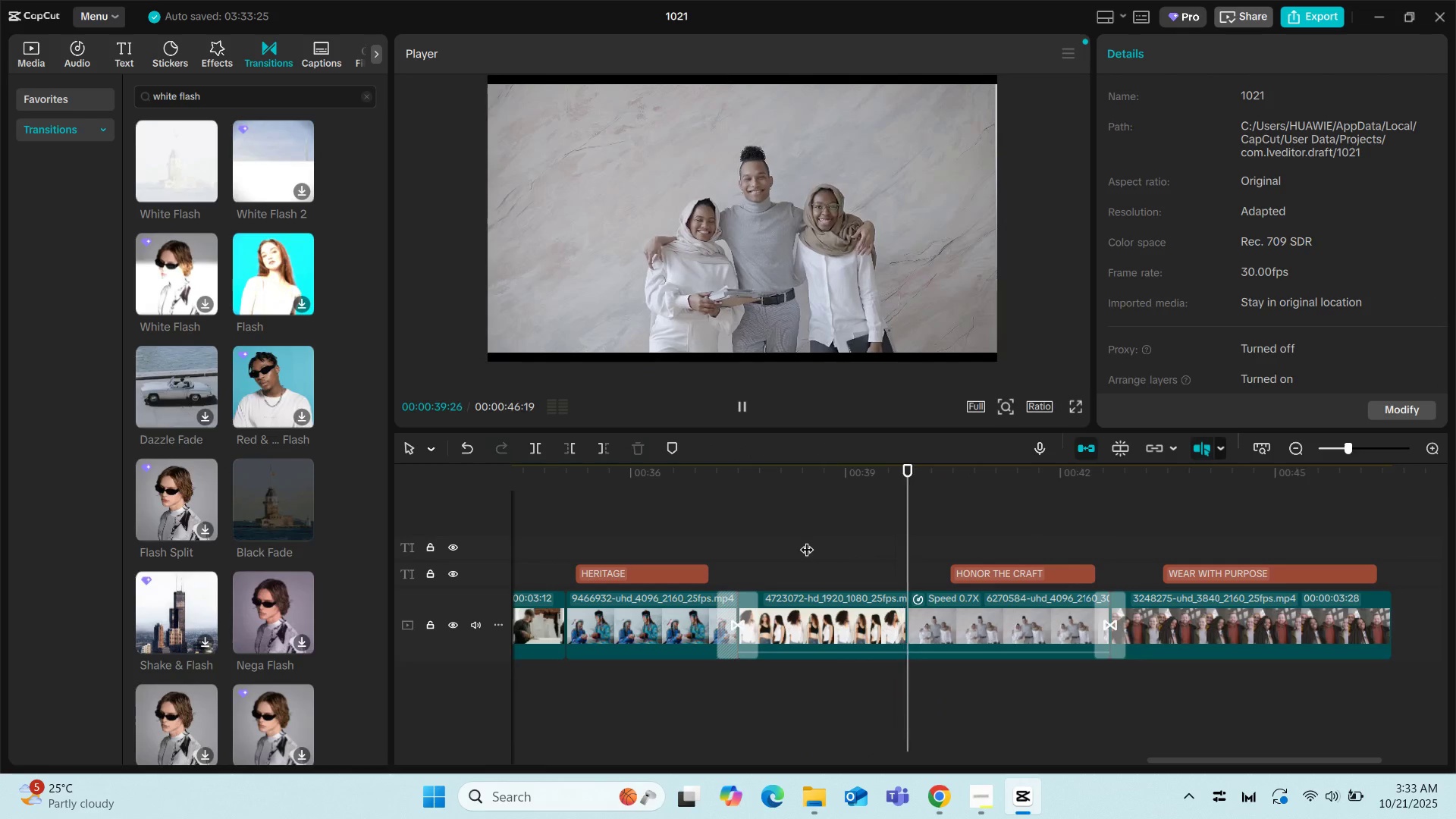 
key(Space)
 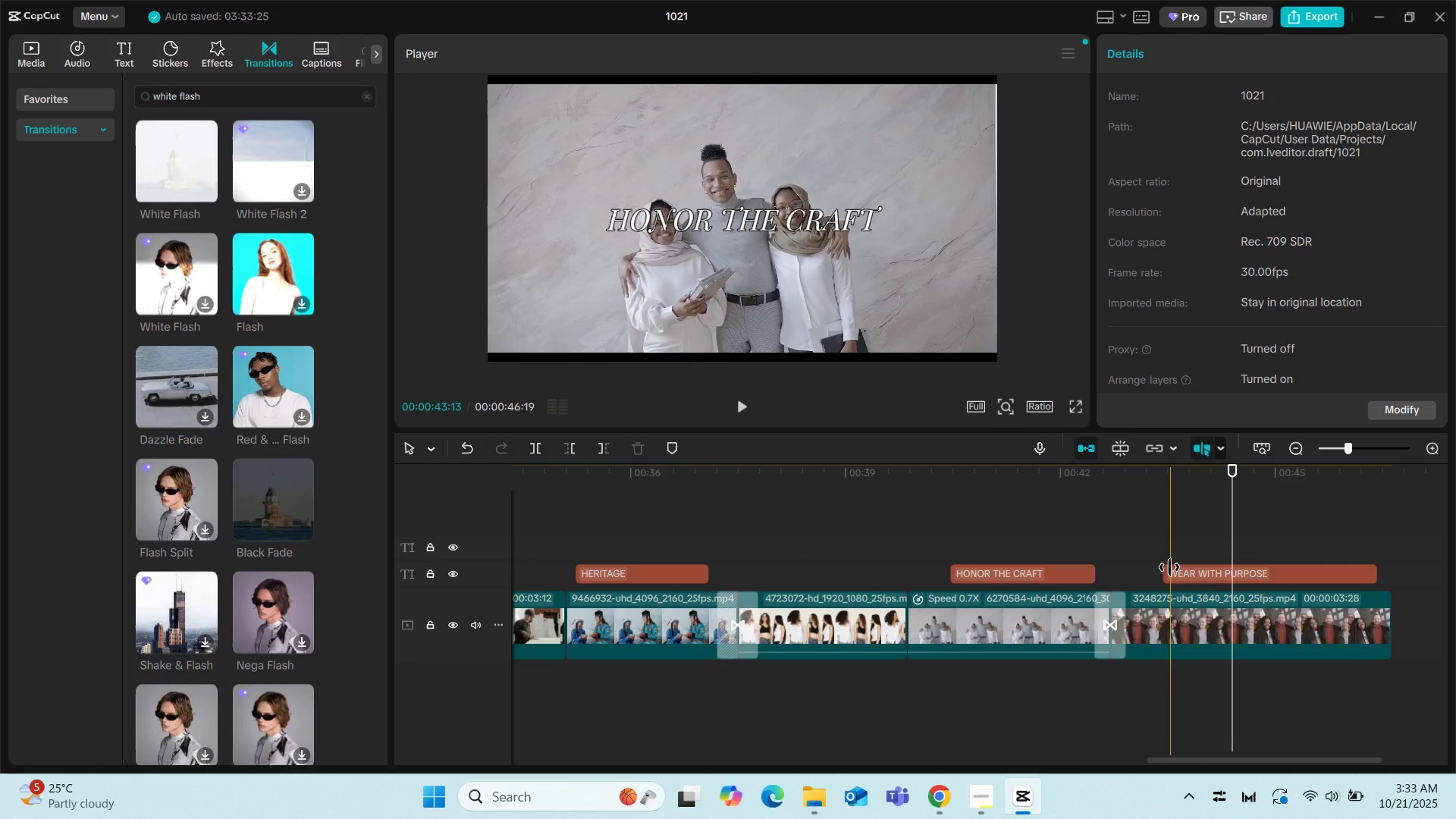 
left_click([1169, 567])
 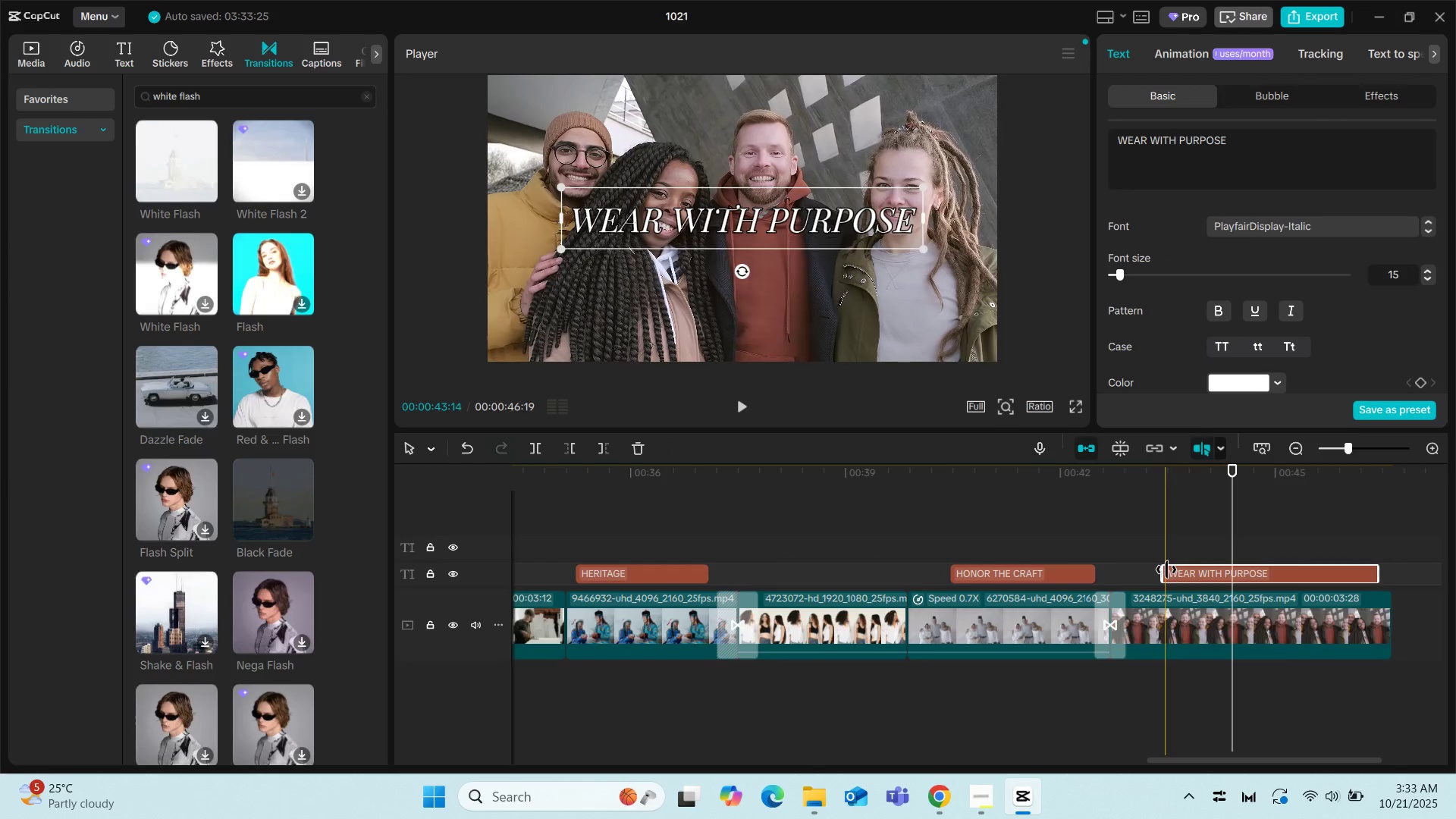 
left_click_drag(start_coordinate=[1166, 570], to_coordinate=[1190, 572])
 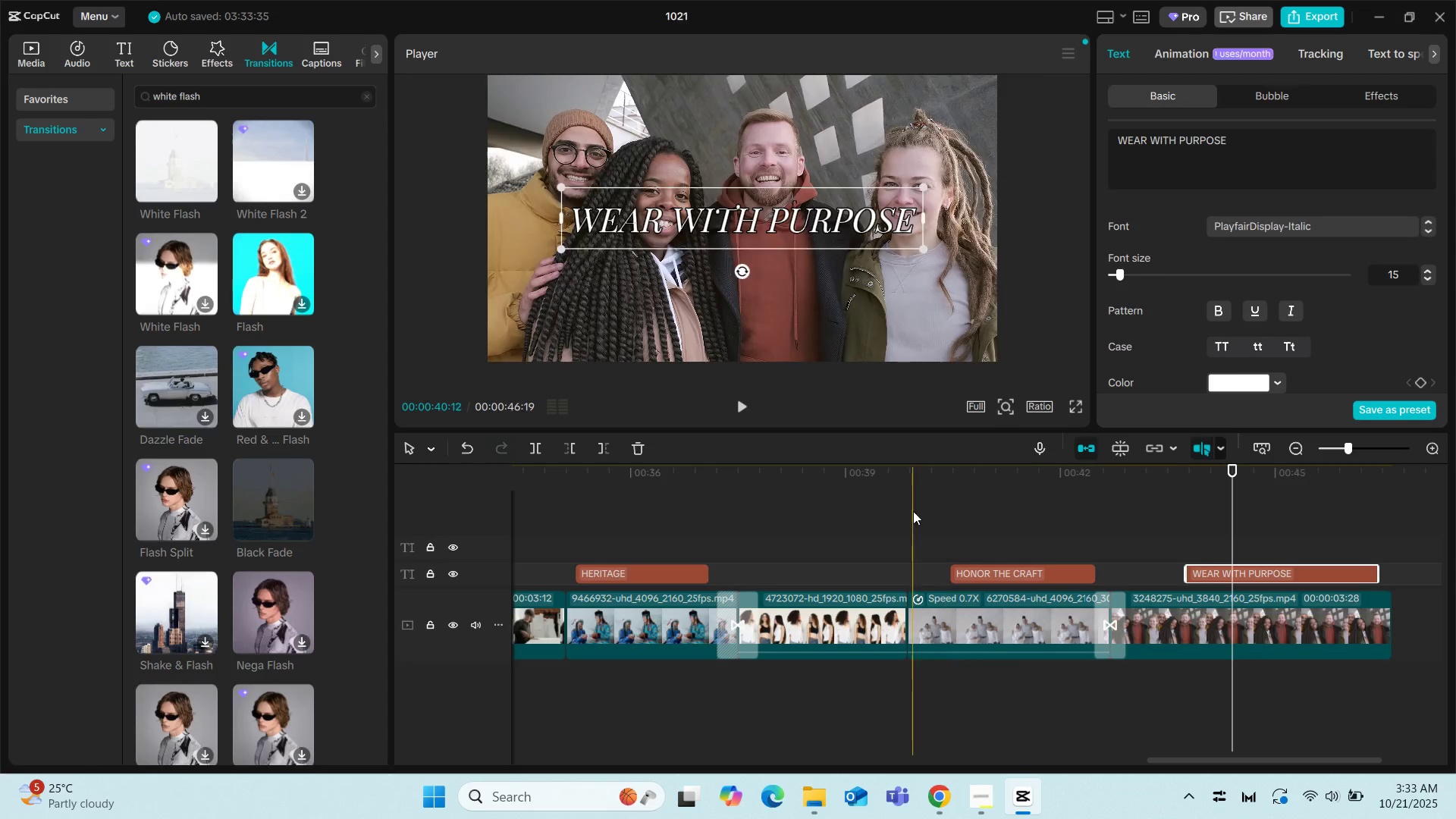 
left_click([913, 511])
 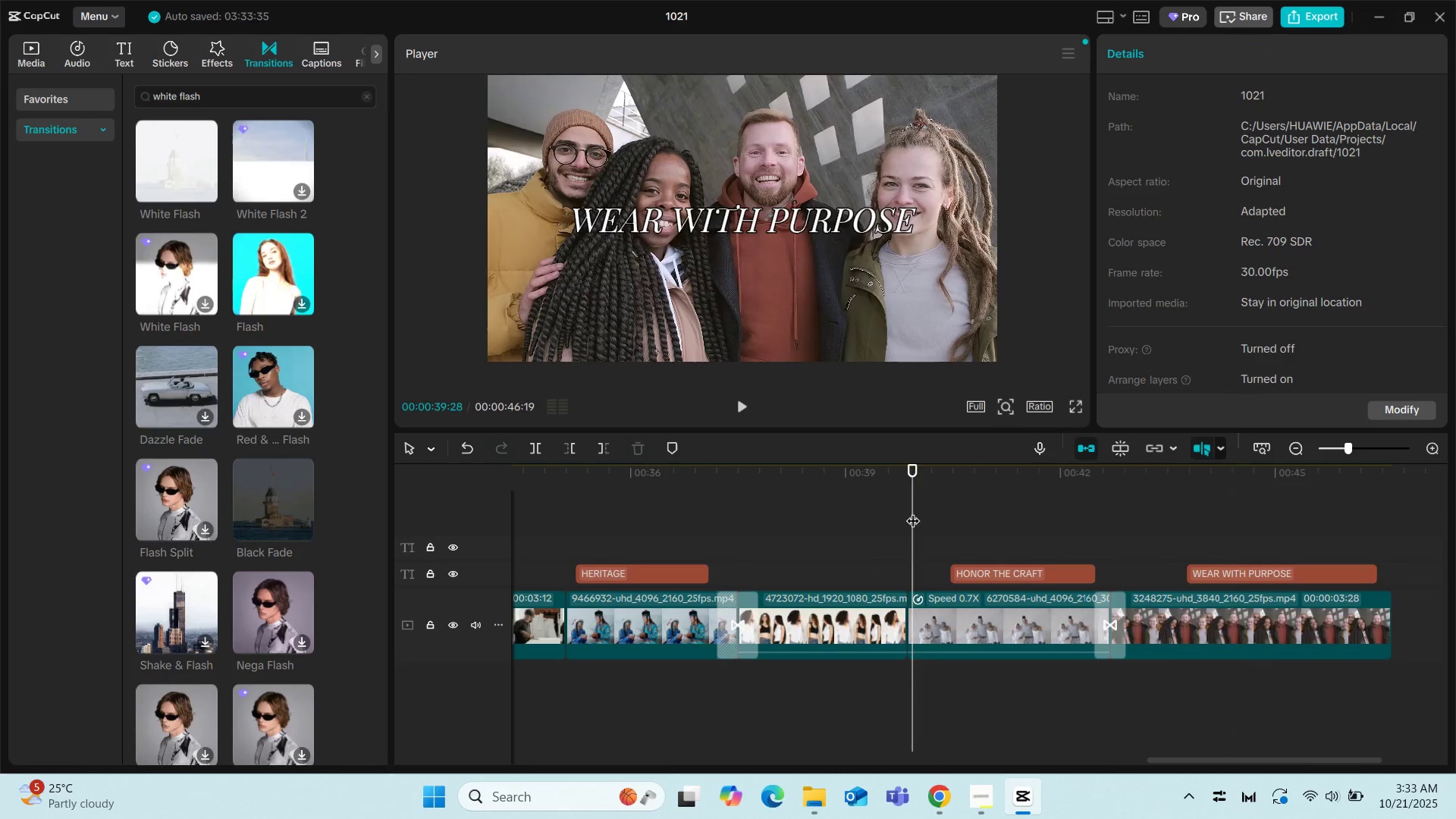 
key(Space)
 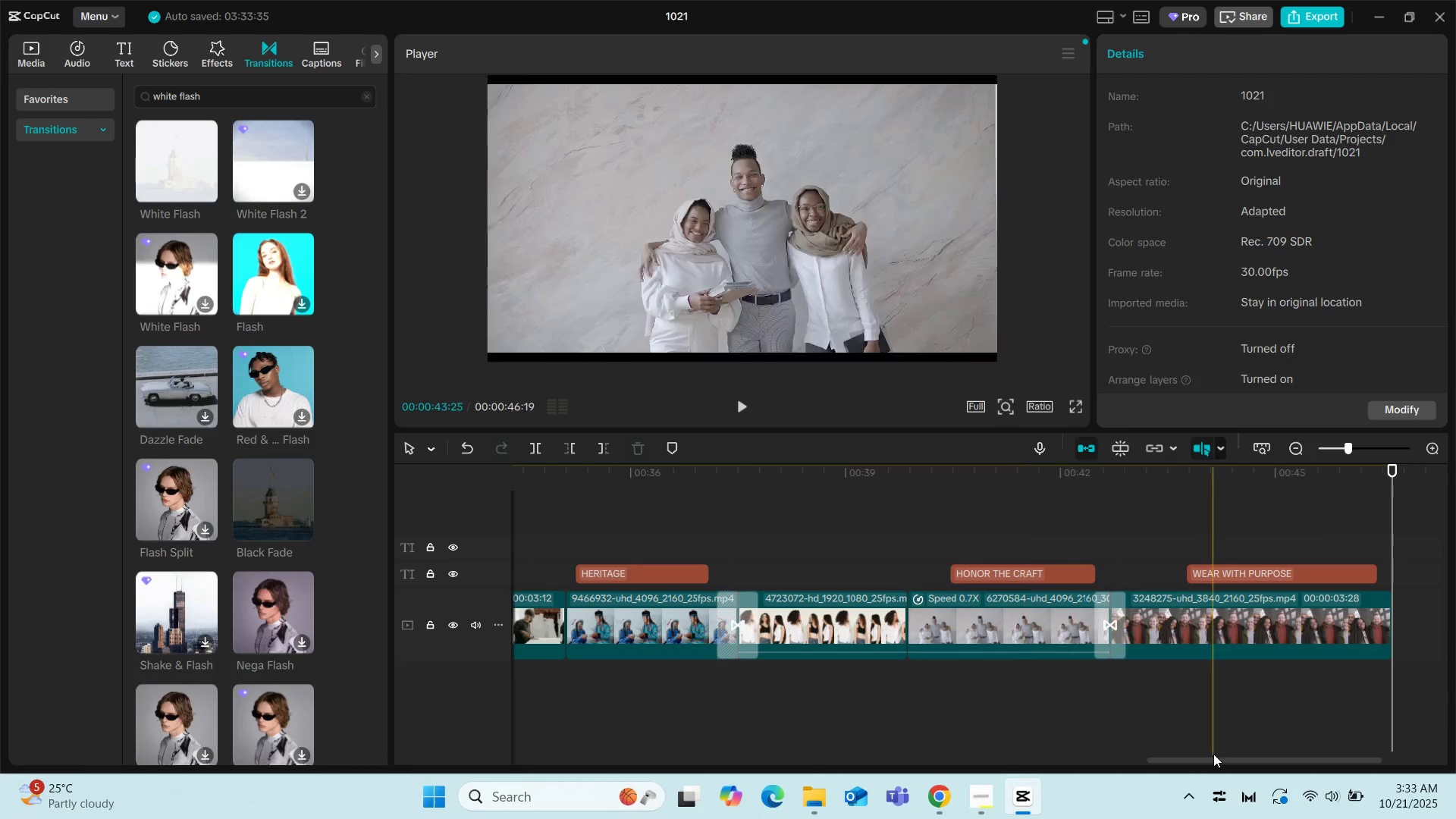 
wait(13.24)
 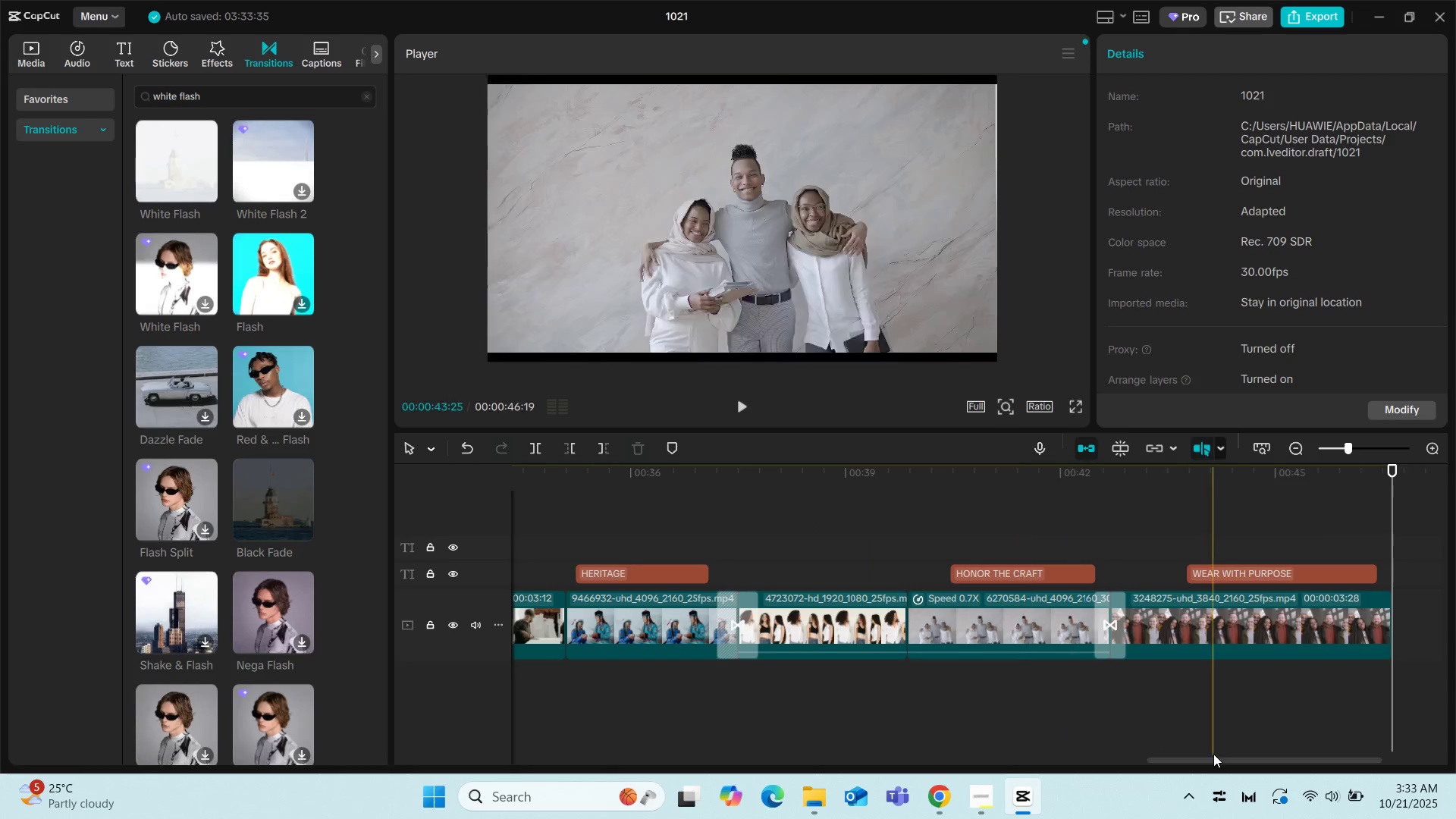 
double_click([1293, 447])
 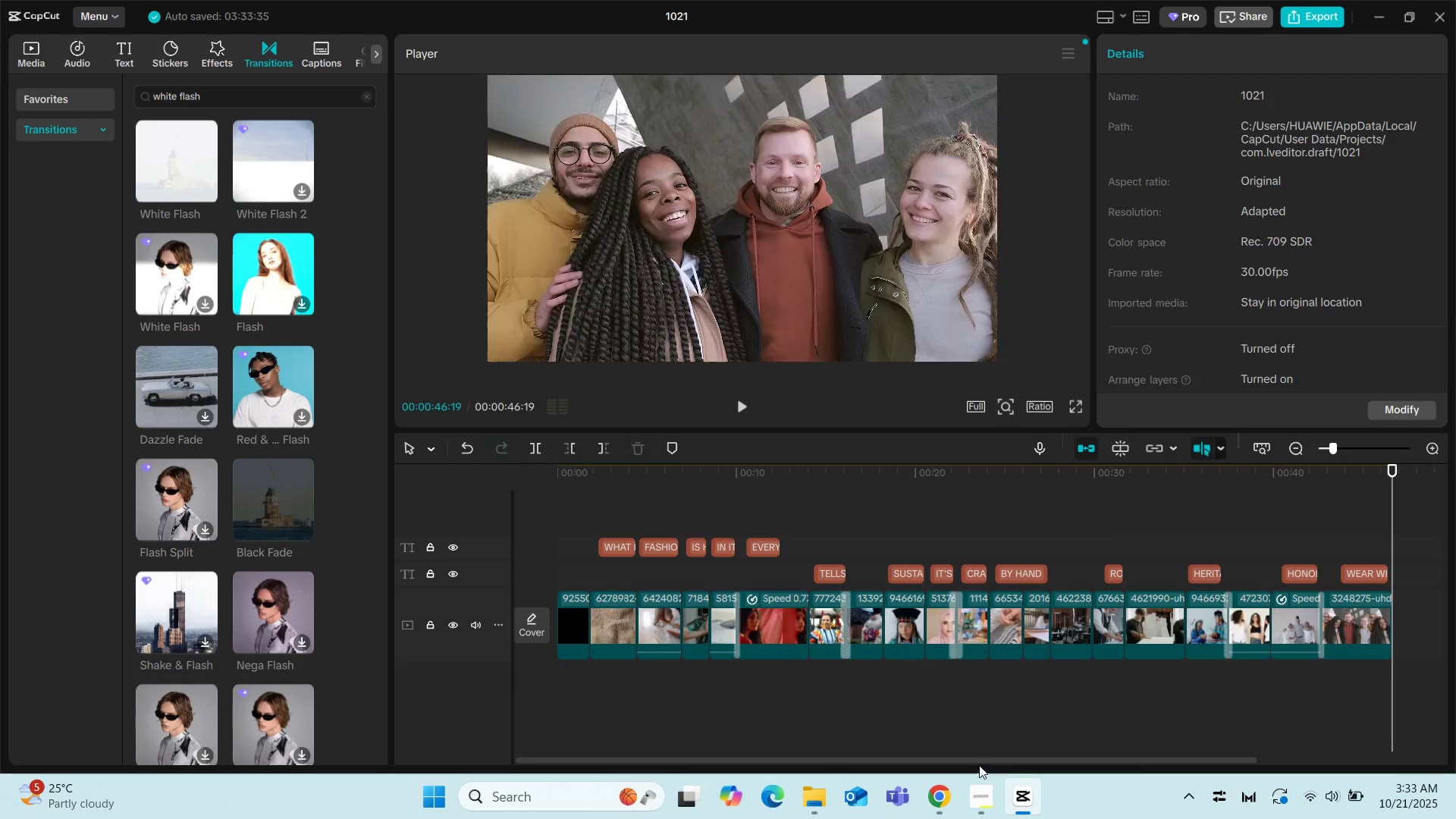 
left_click([553, 507])
 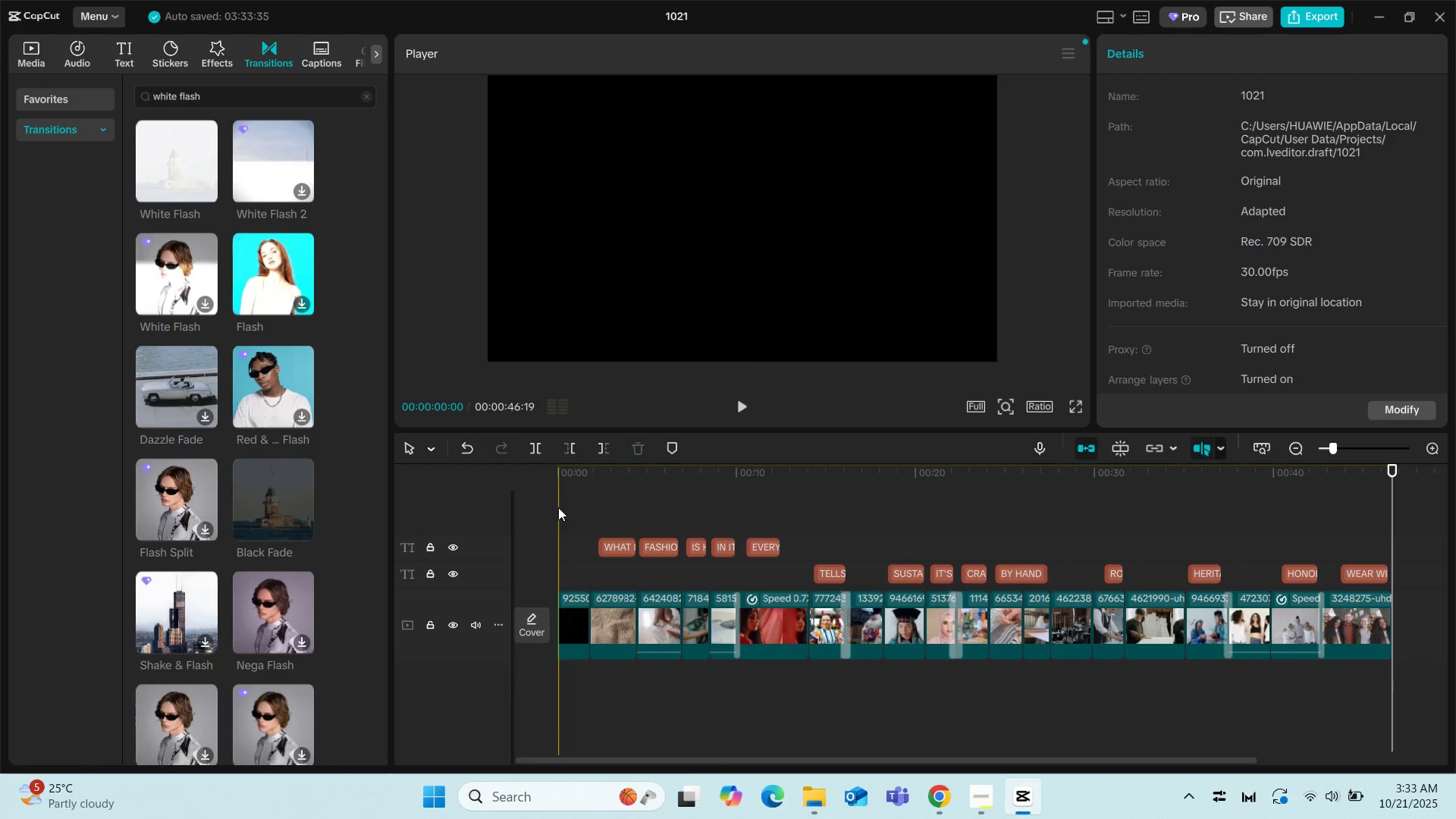 
left_click([558, 507])
 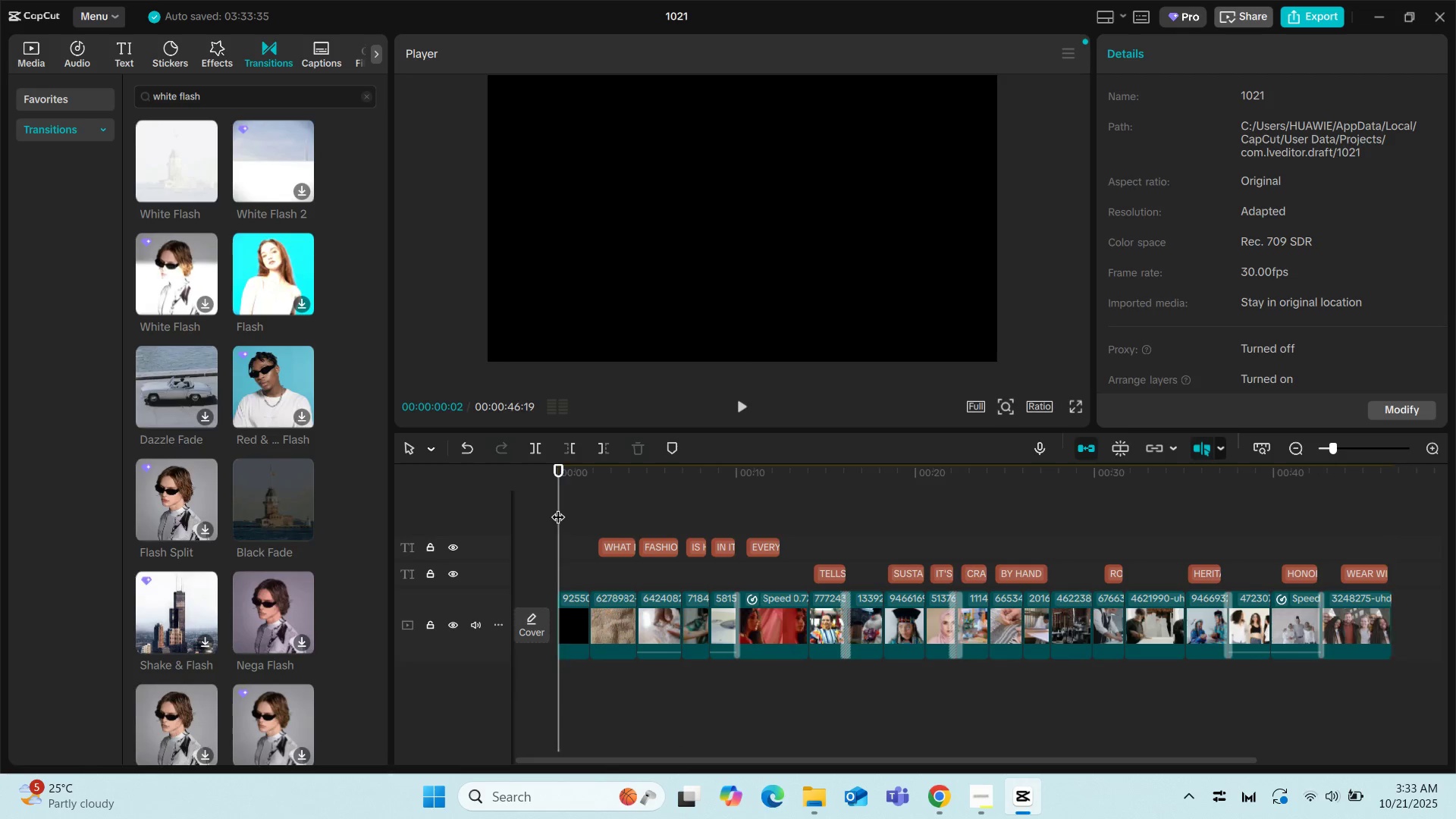 
key(Space)
 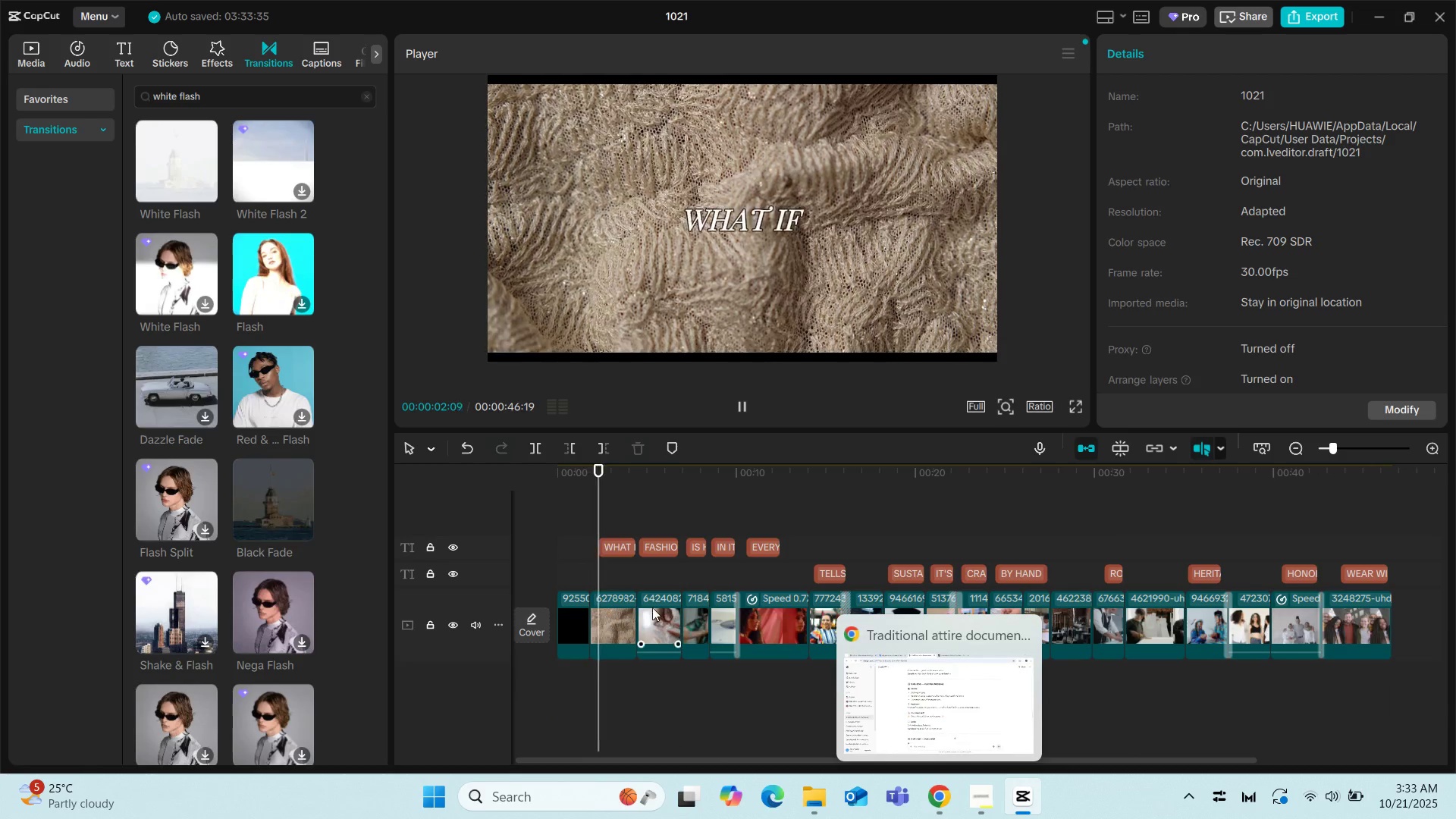 
left_click([562, 508])
 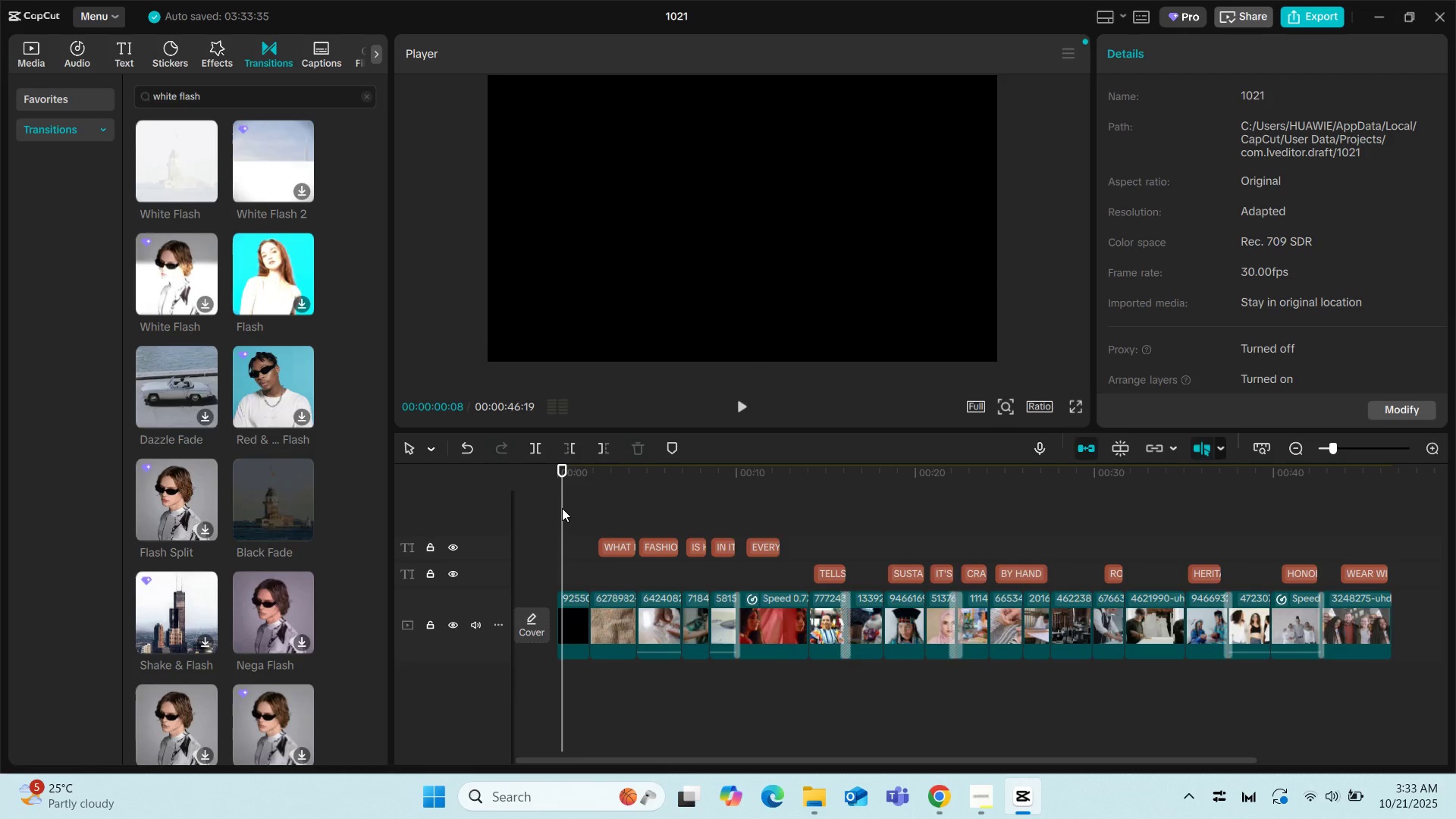 
key(Space)
 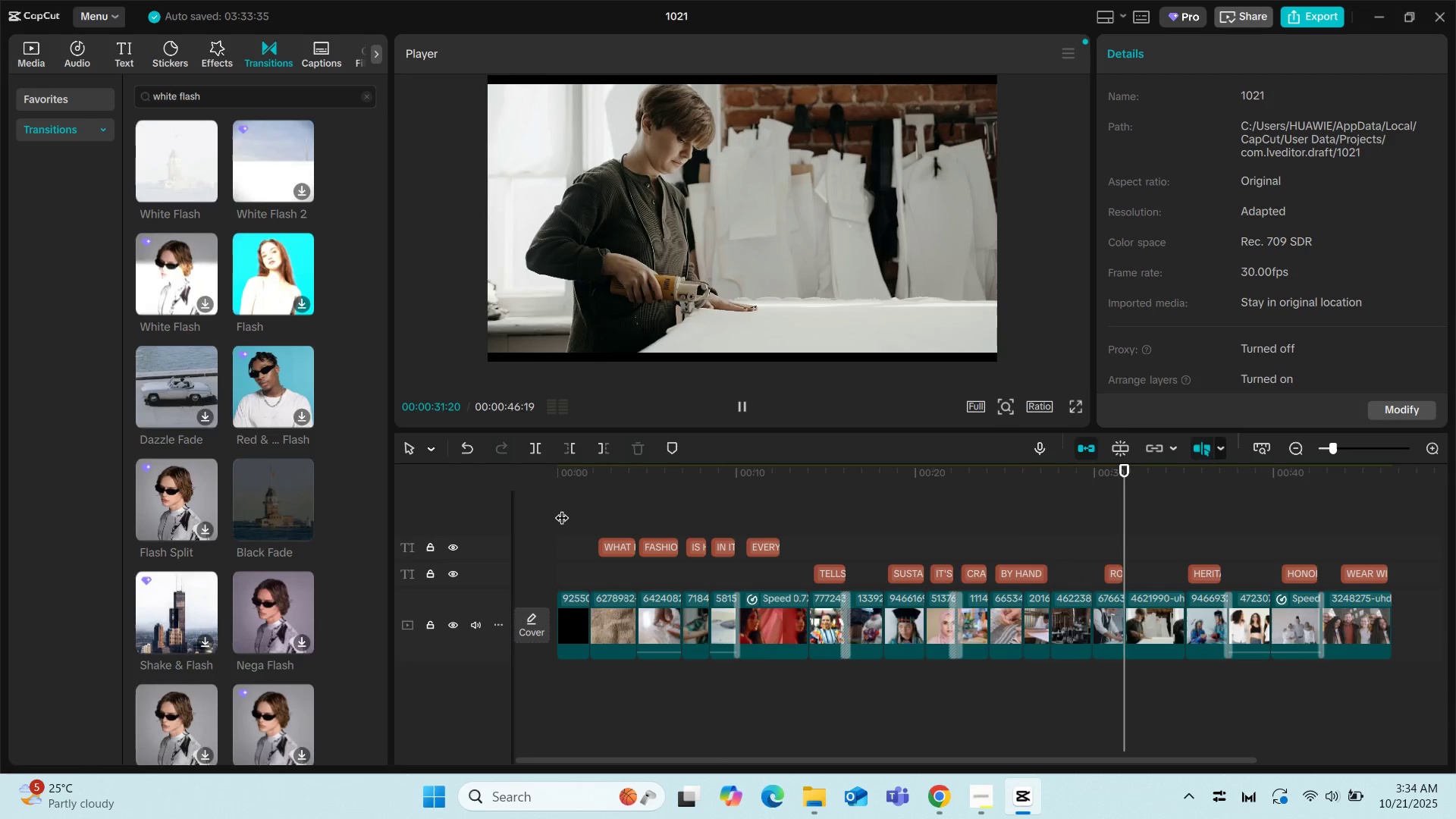 
wait(36.56)
 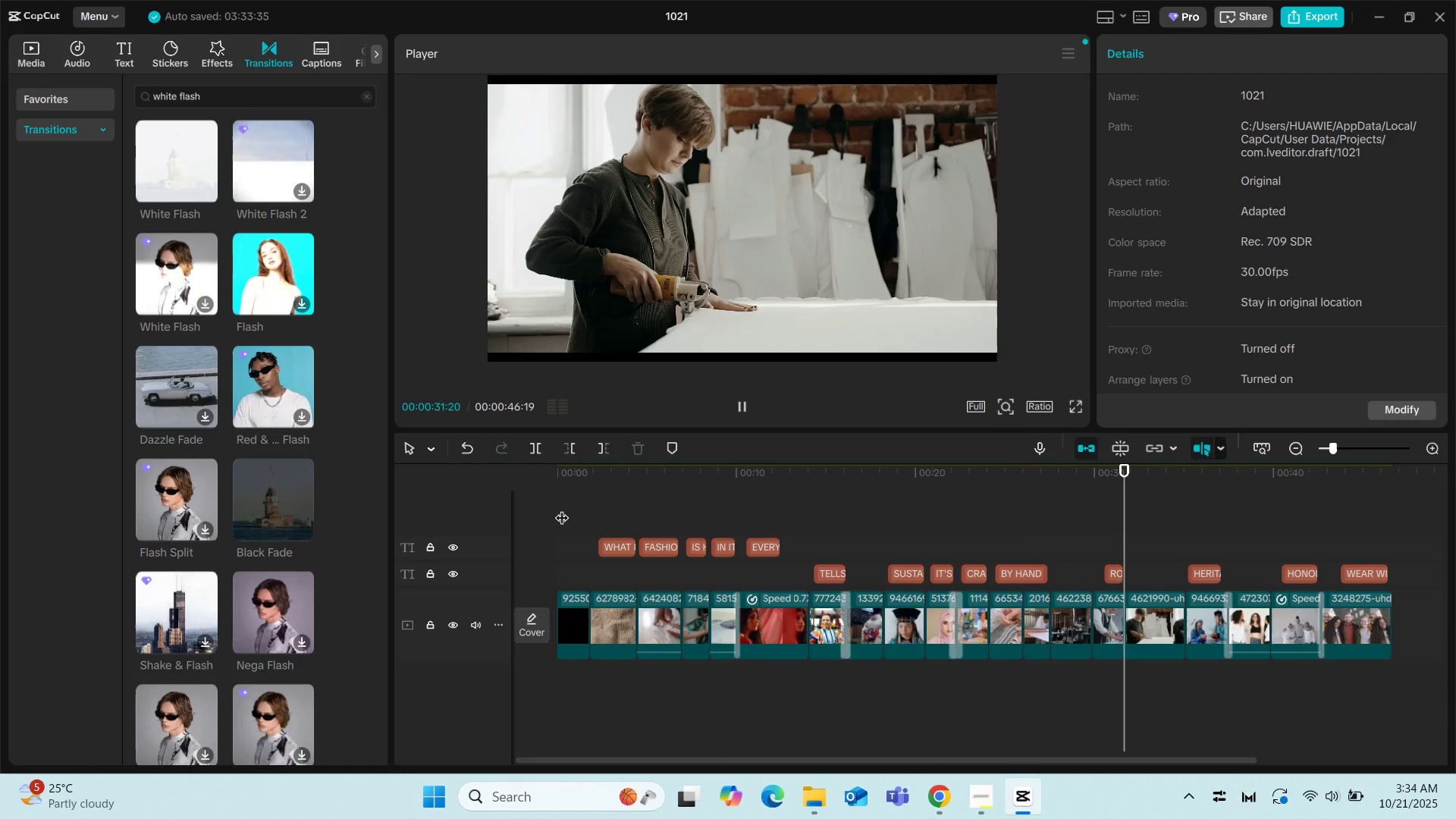 
key(Space)
 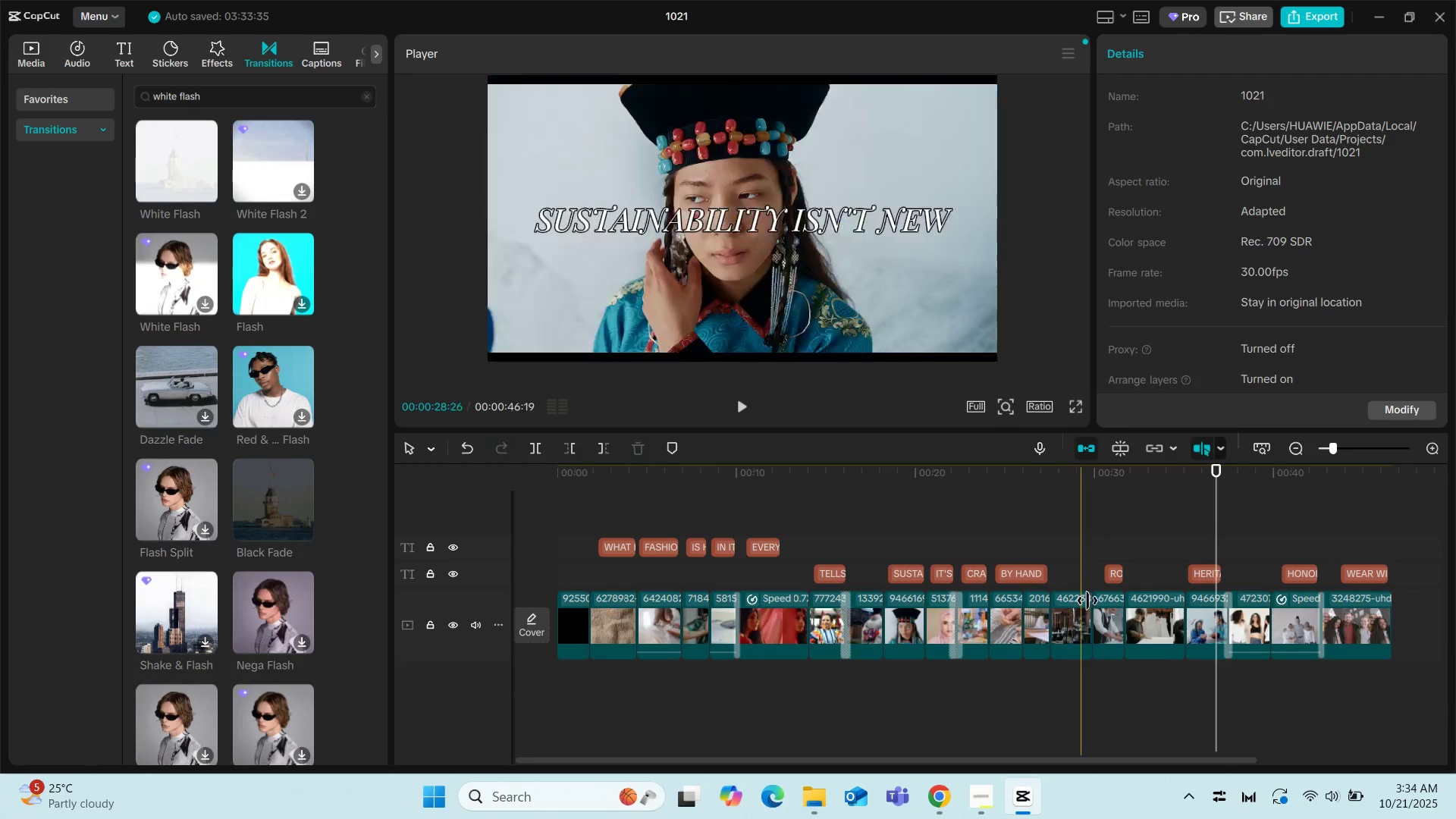 
left_click([1100, 603])
 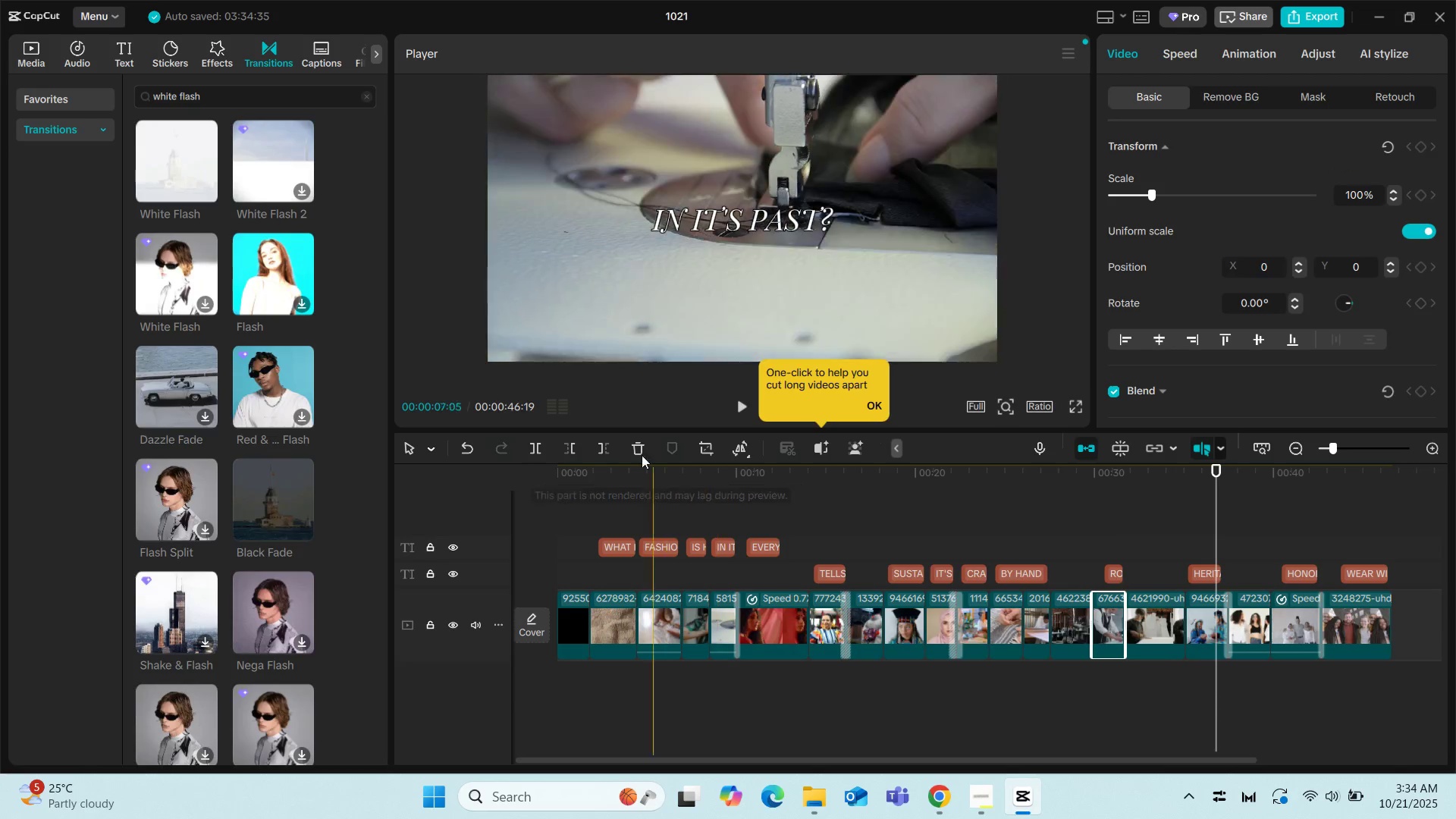 
left_click([637, 446])
 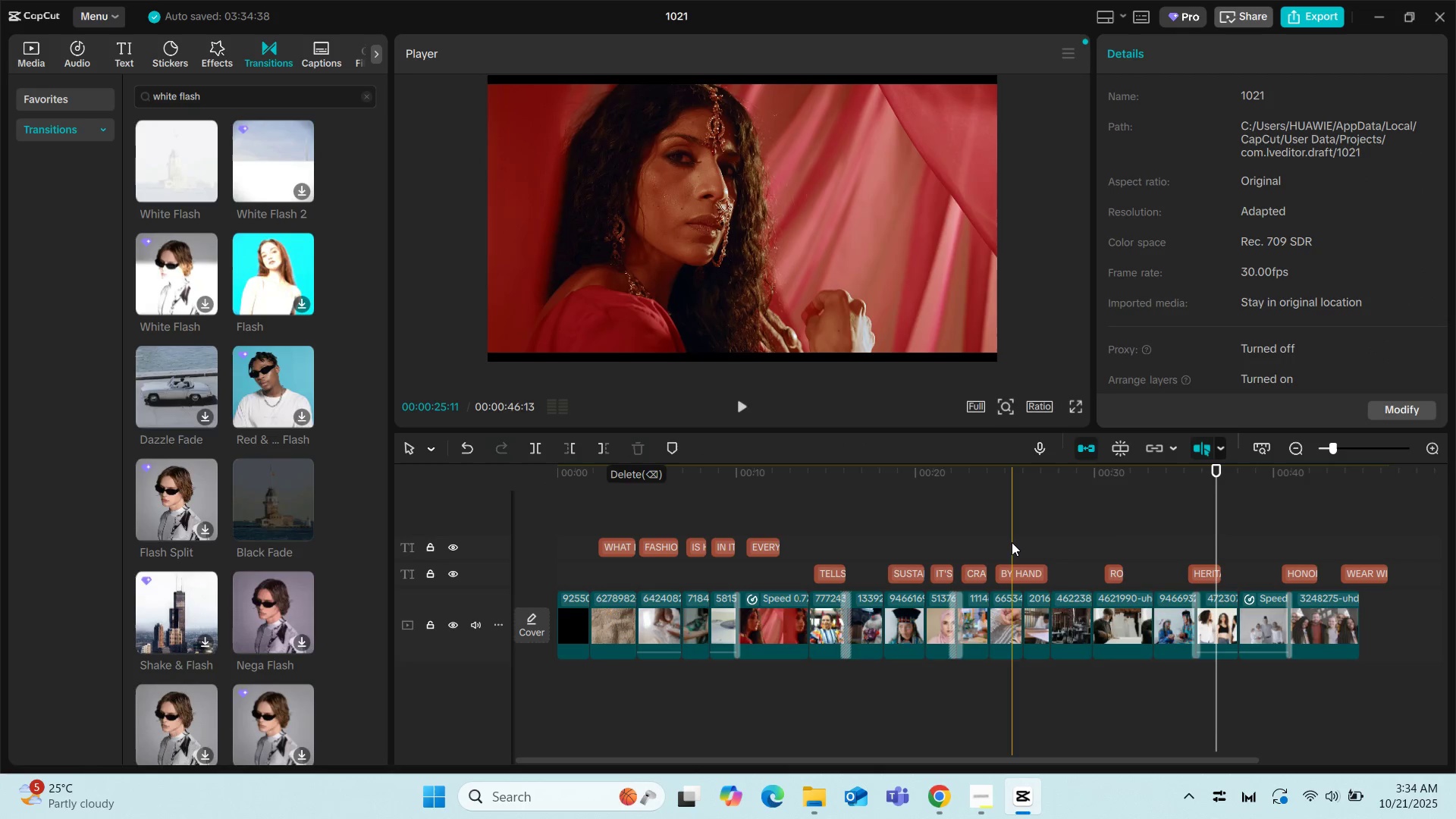 
left_click([998, 532])
 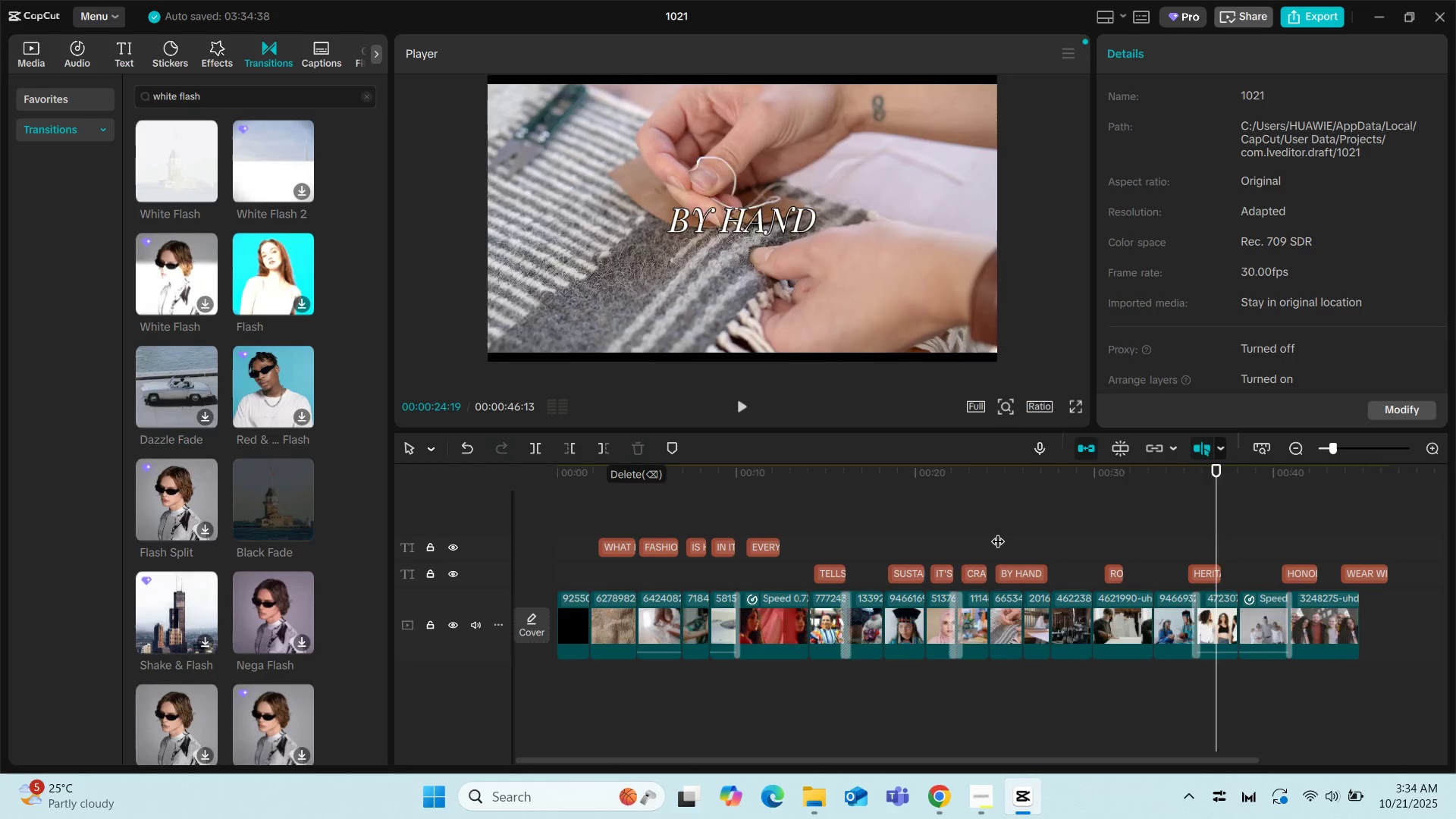 
key(Space)
 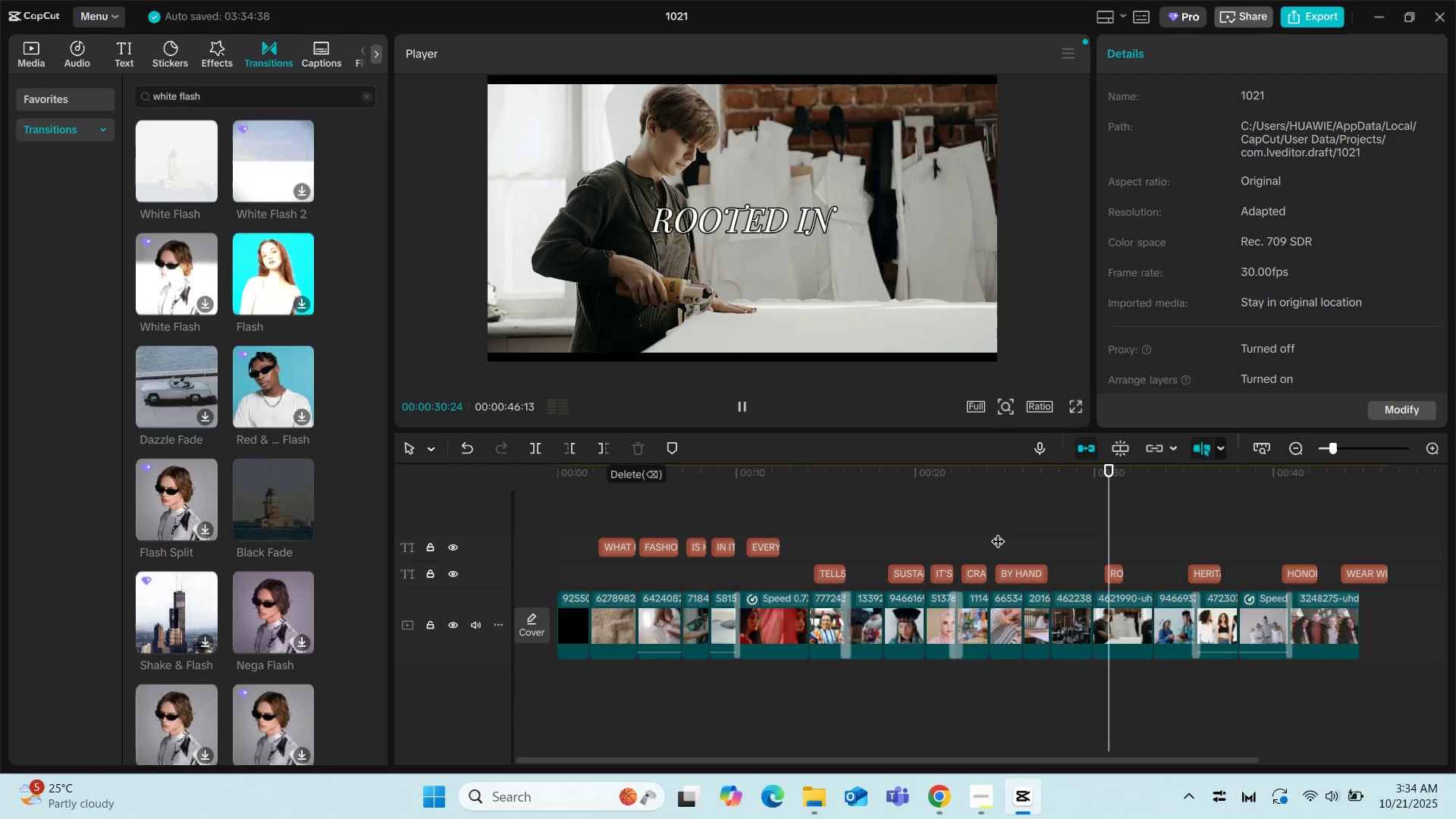 
wait(11.33)
 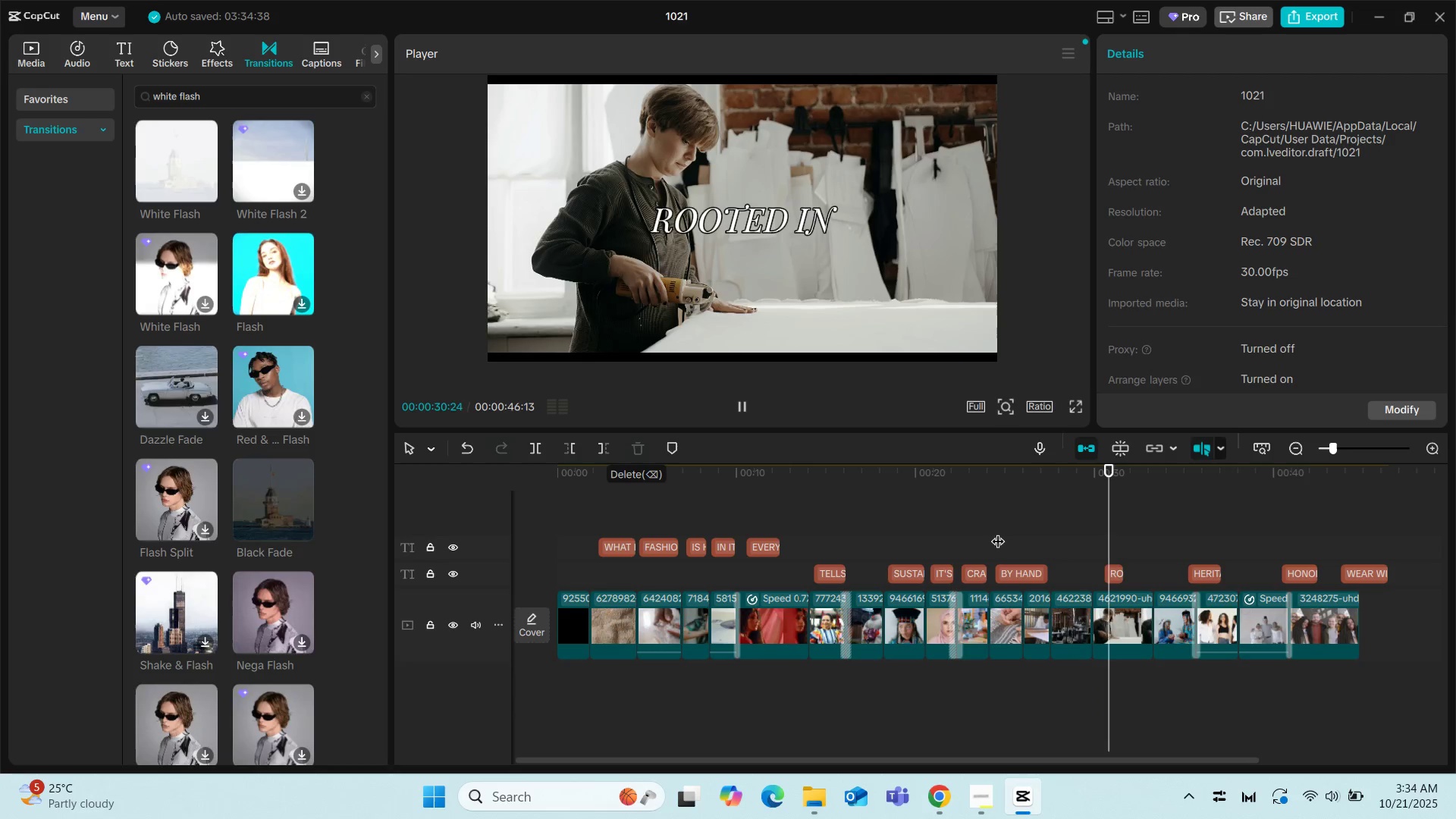 
key(Space)
 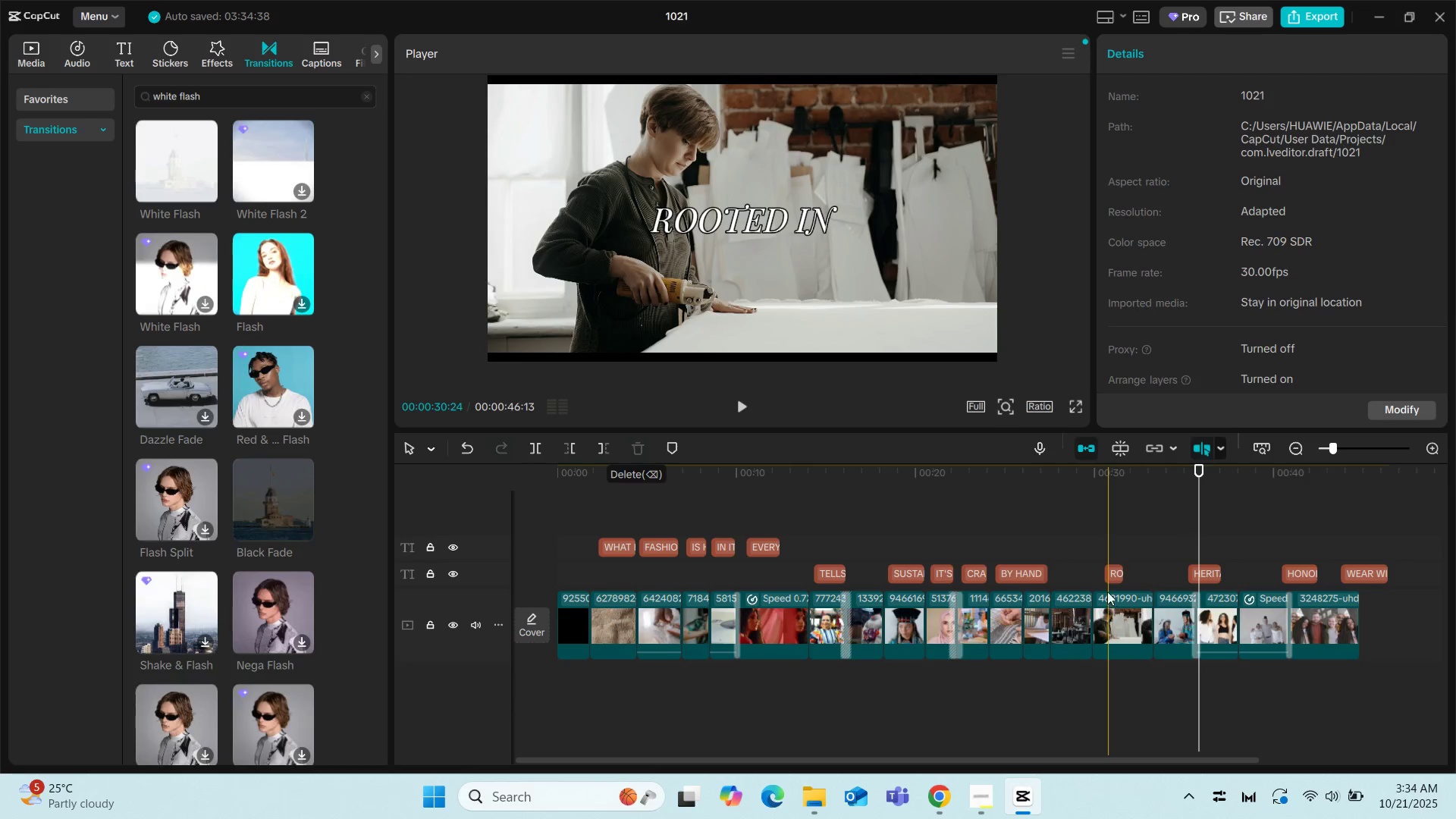 
left_click([1067, 570])
 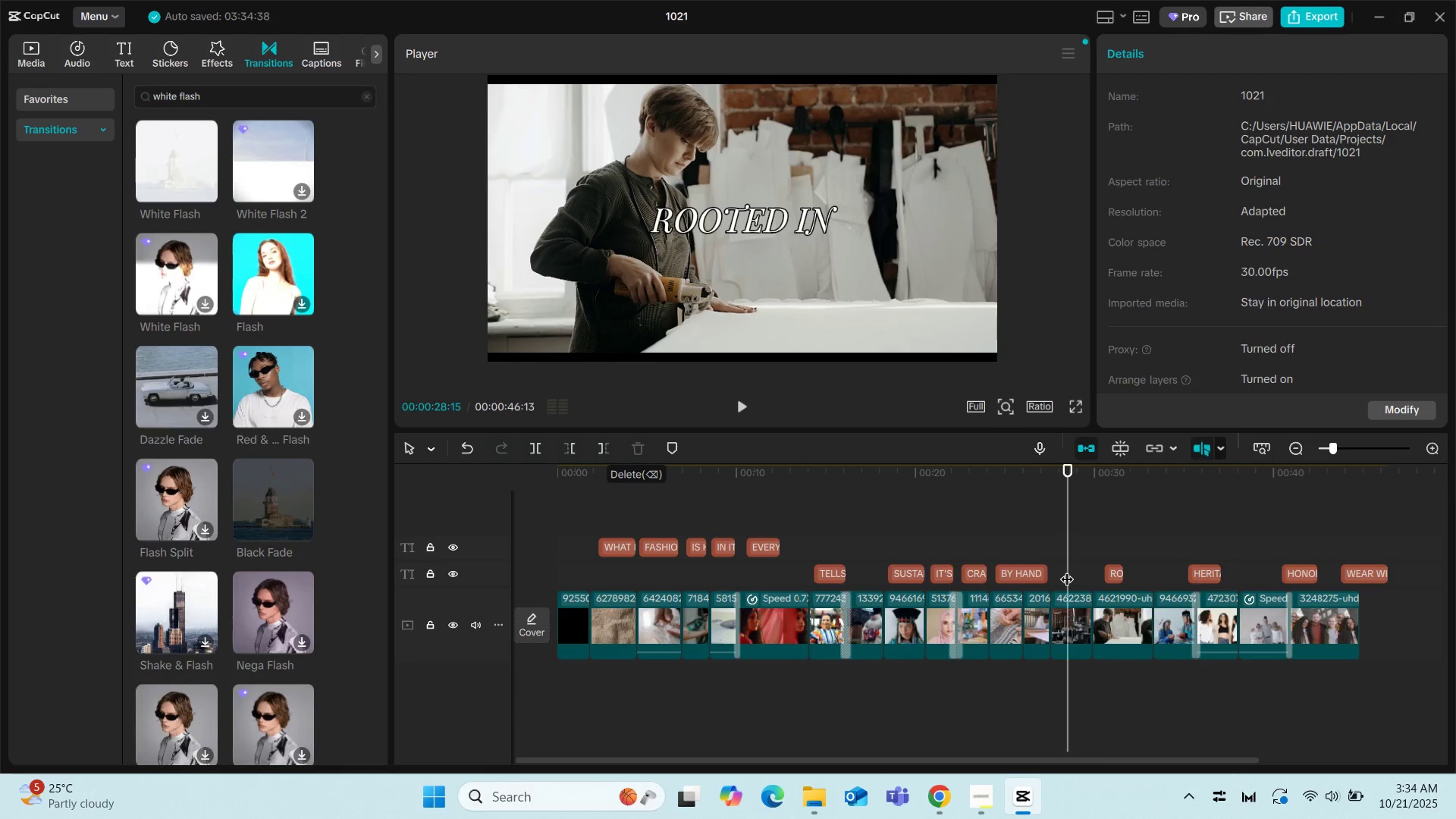 
key(Space)
 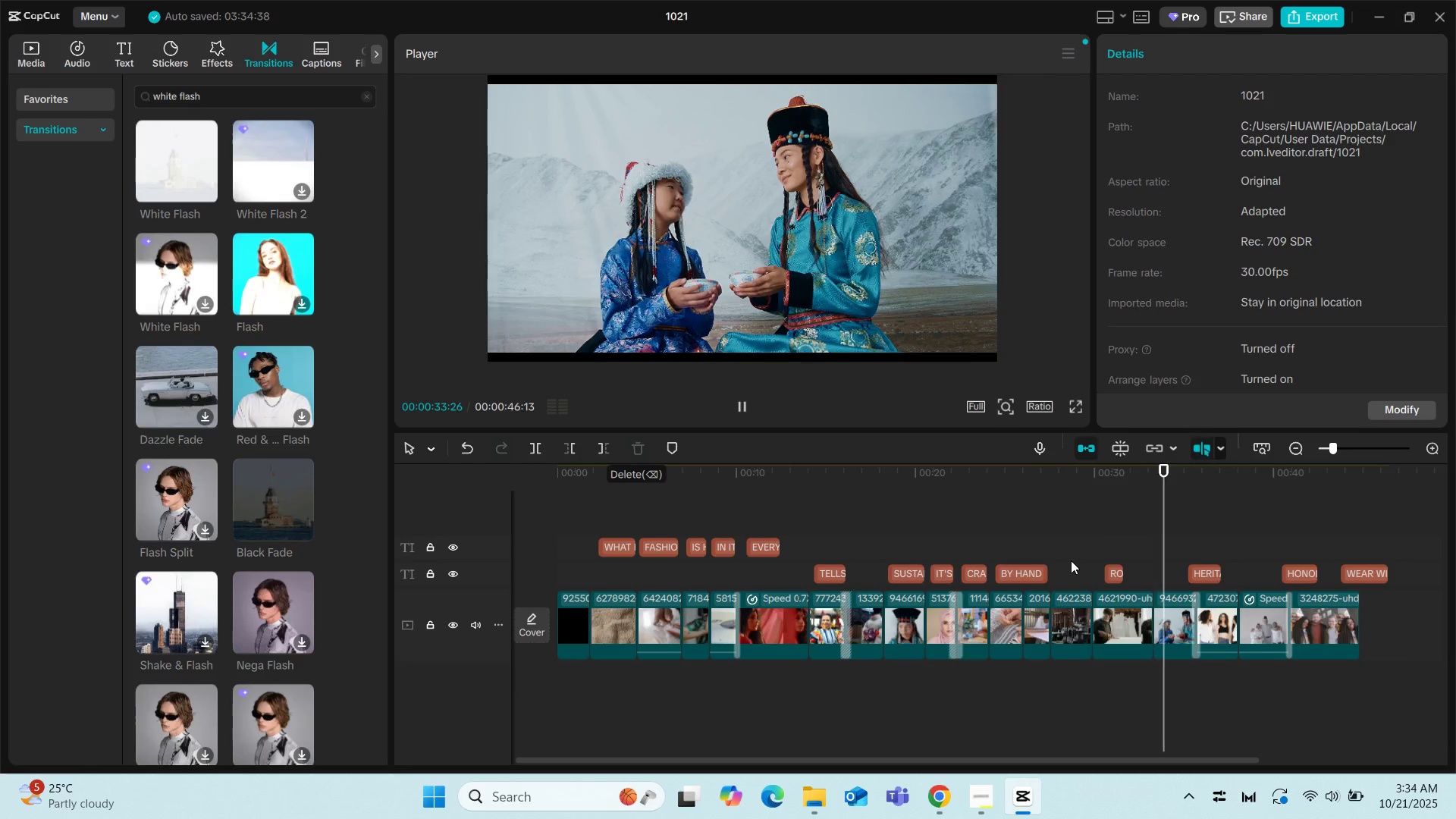 
wait(7.43)
 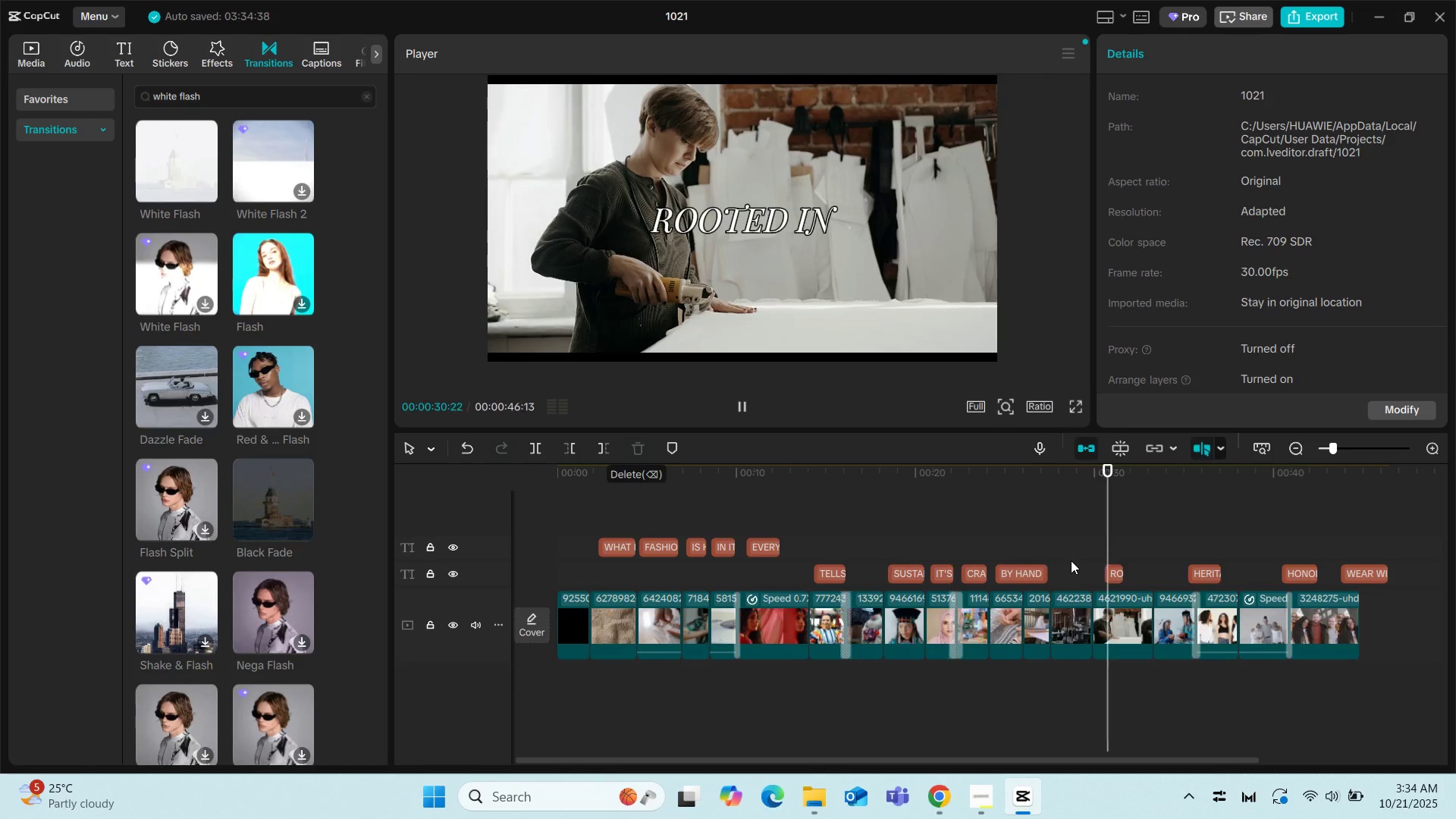 
key(Space)
 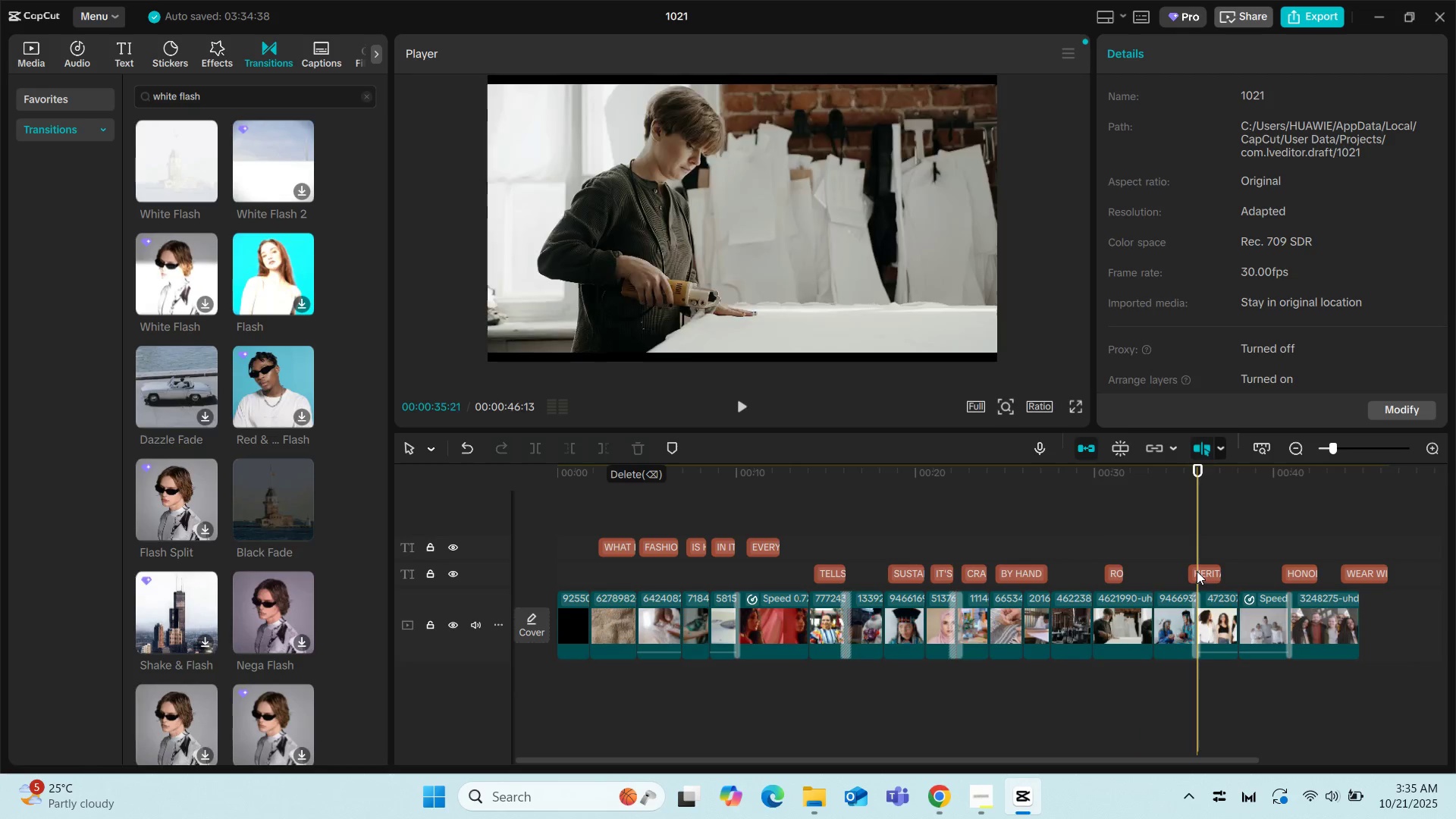 
left_click_drag(start_coordinate=[1197, 571], to_coordinate=[1174, 576])
 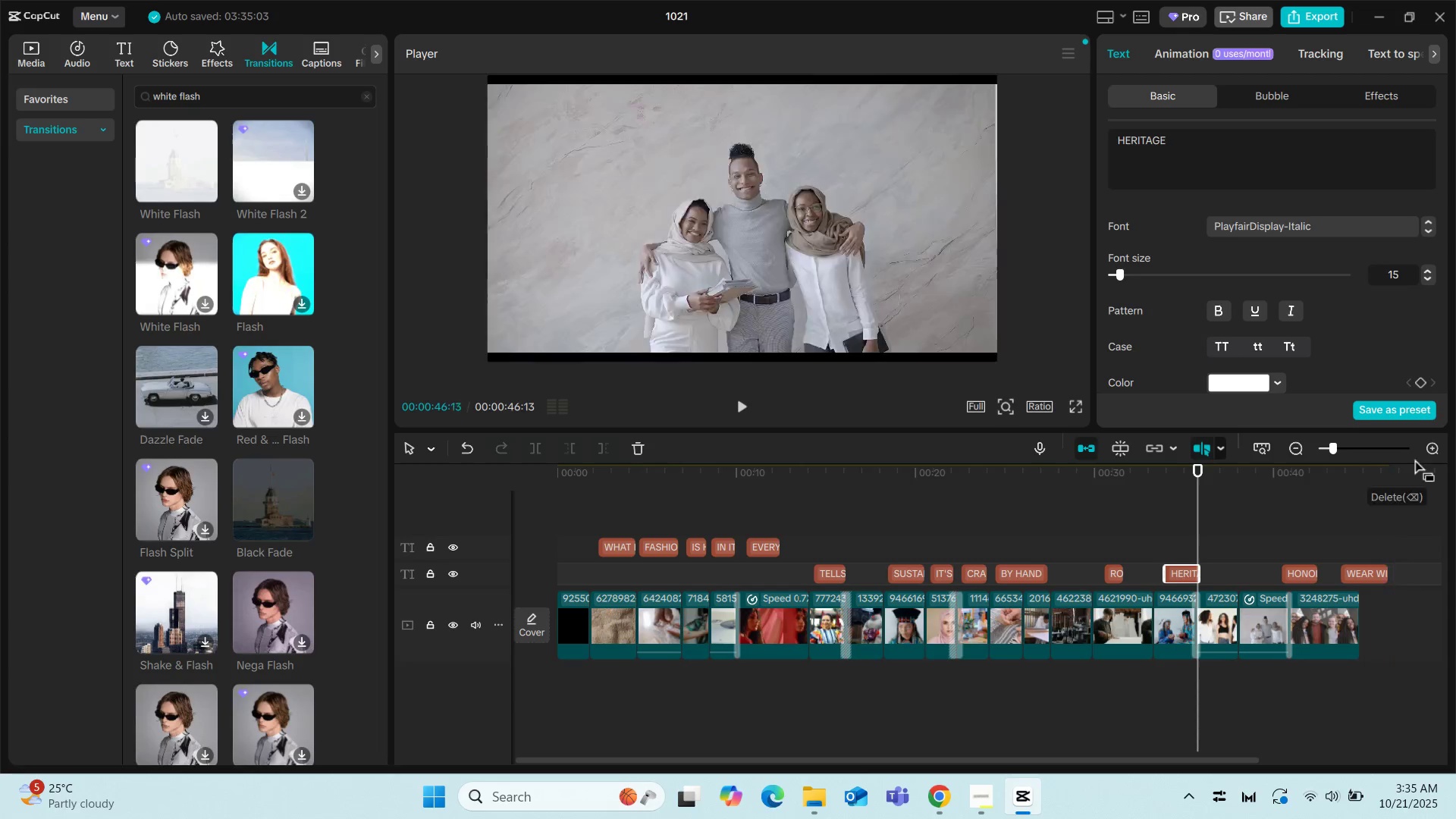 
left_click([1427, 447])
 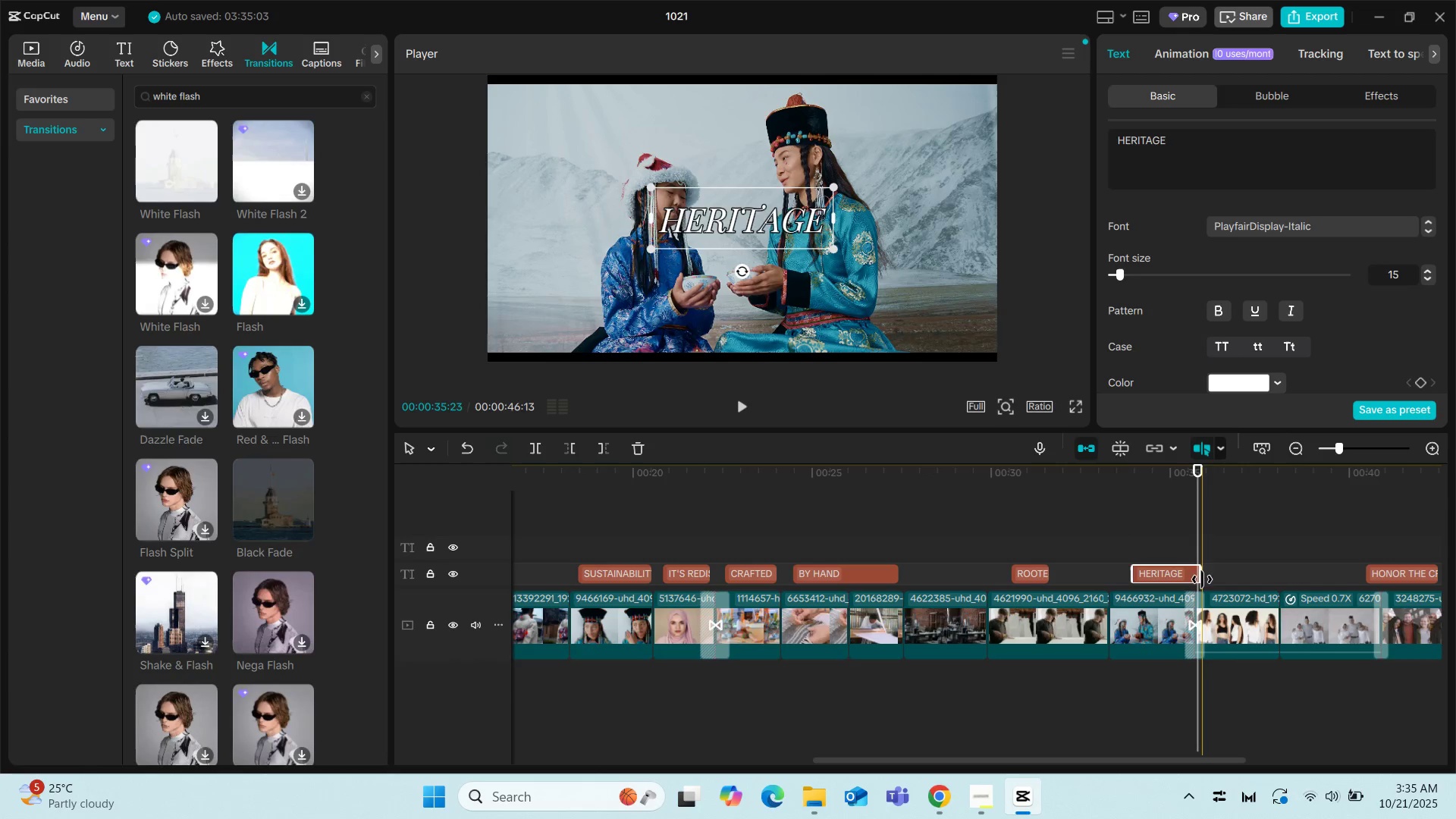 
left_click_drag(start_coordinate=[1201, 576], to_coordinate=[1181, 576])
 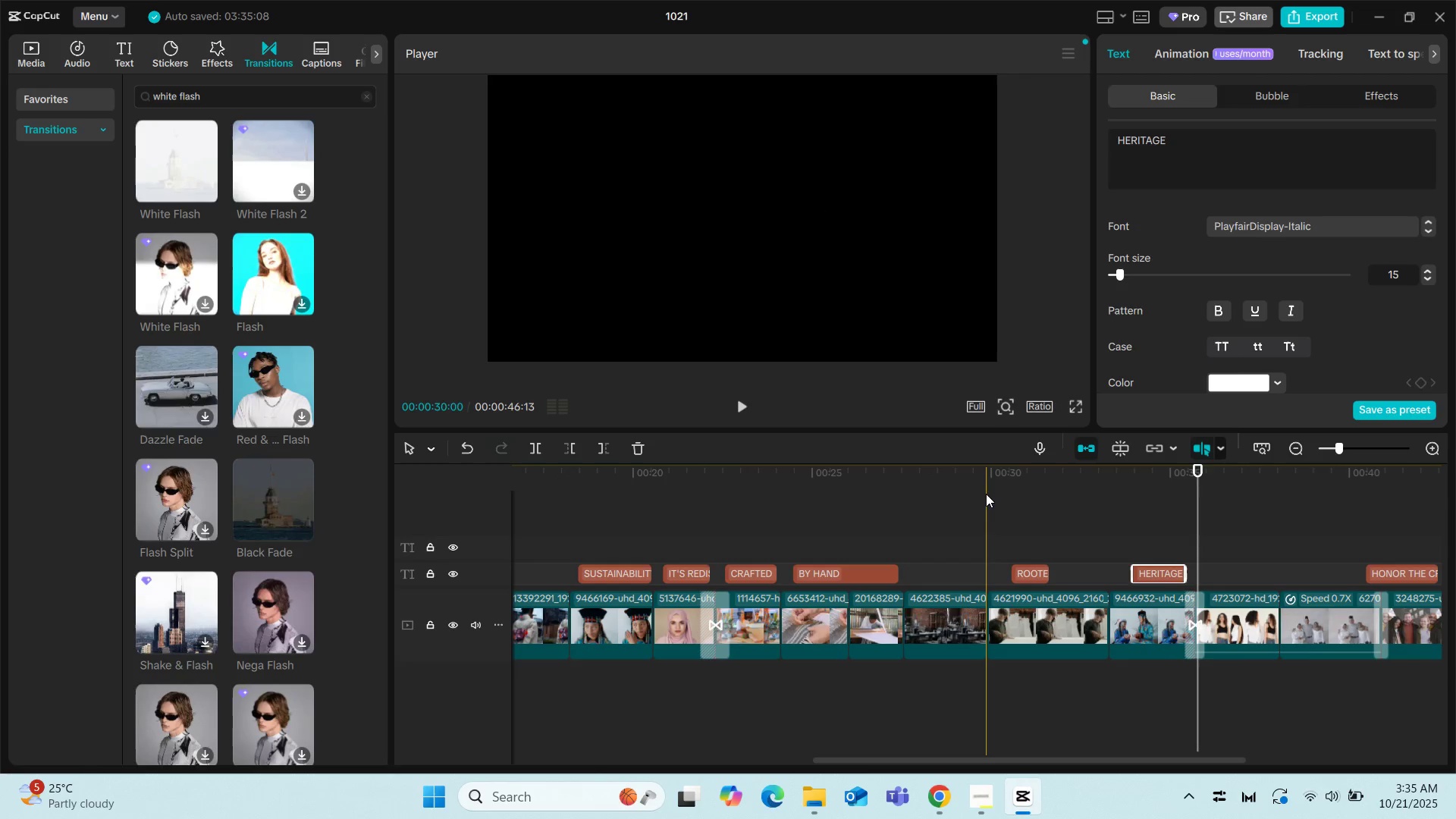 
left_click([986, 494])
 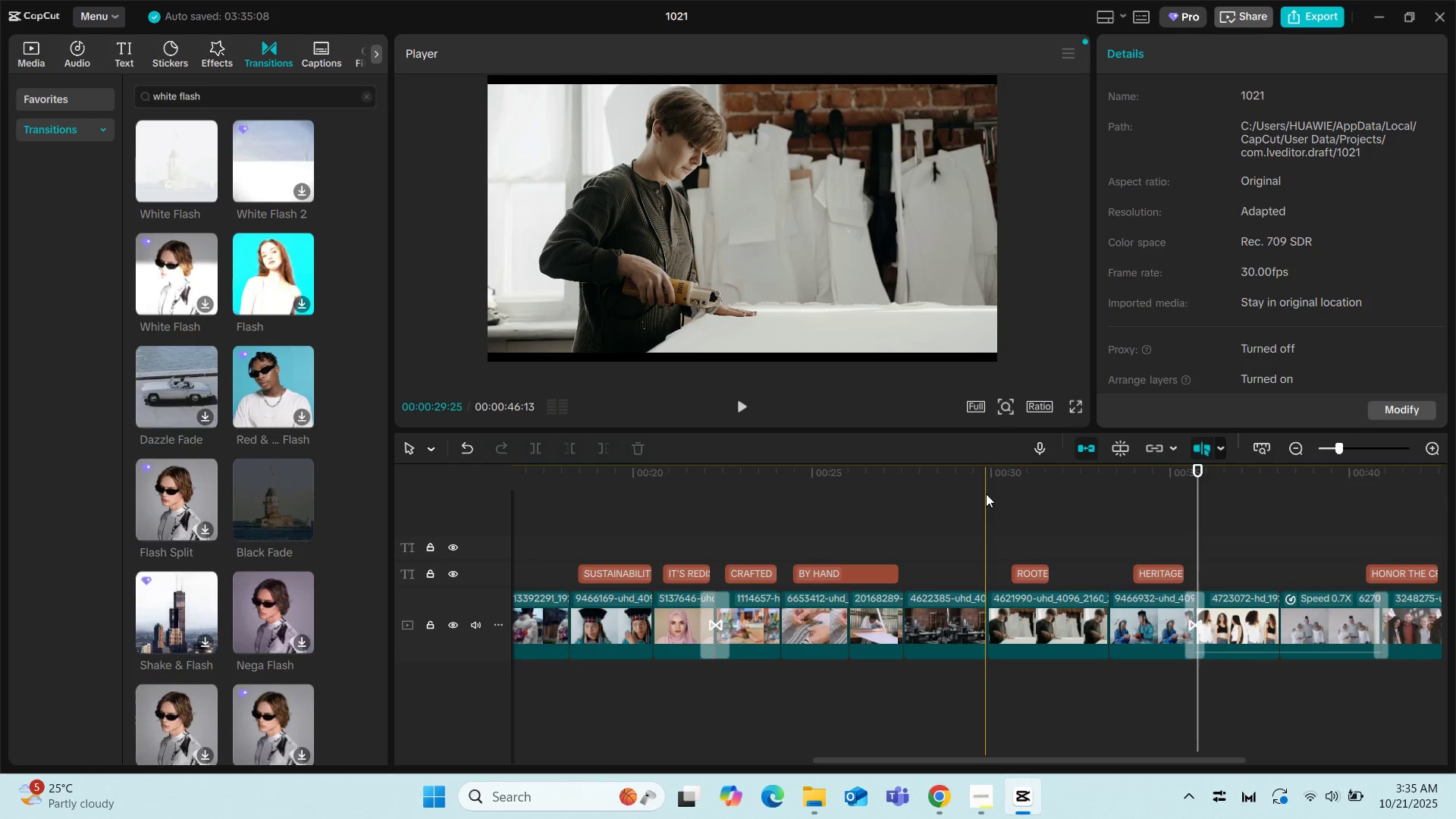 
key(Space)
 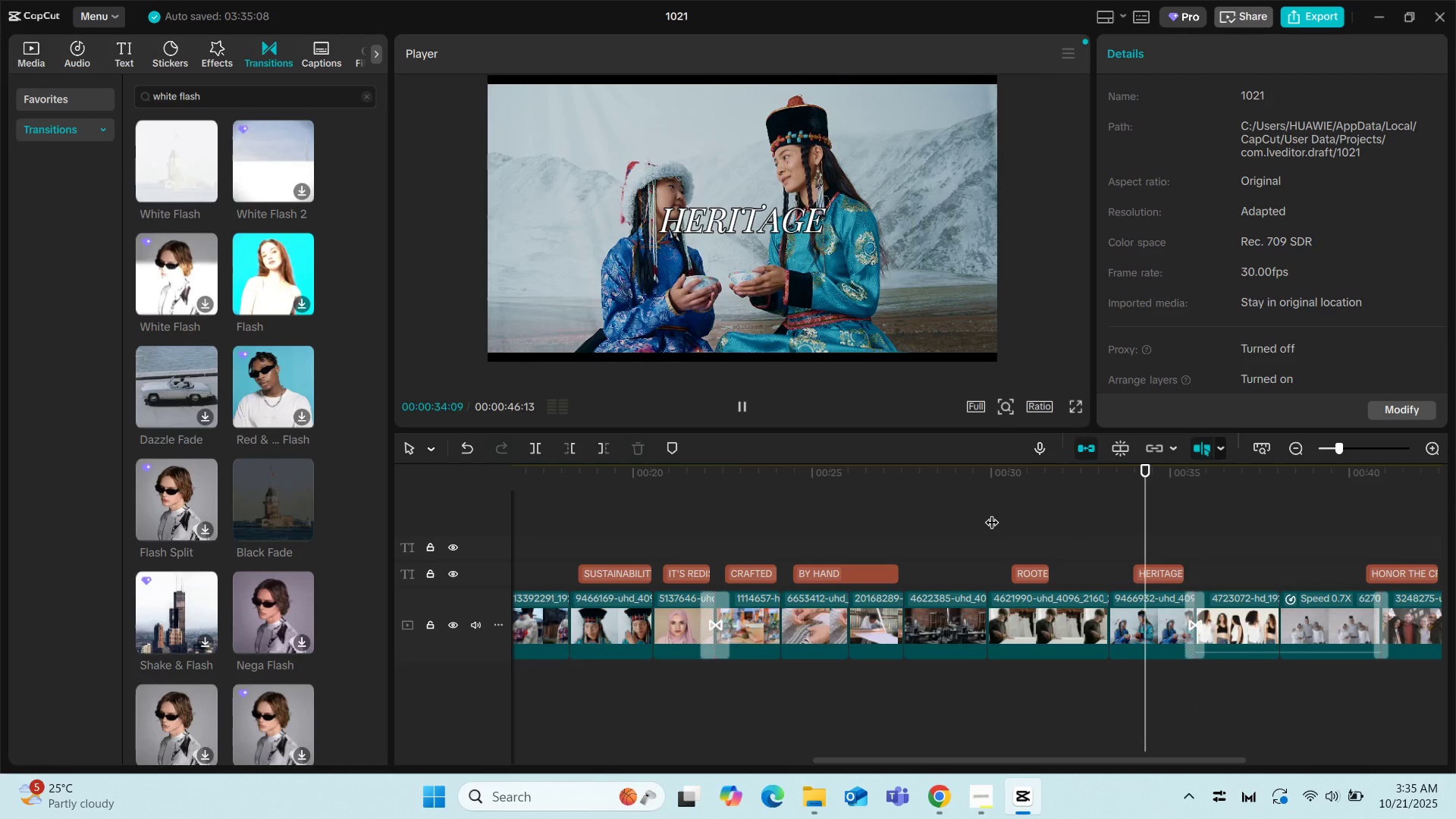 
wait(6.54)
 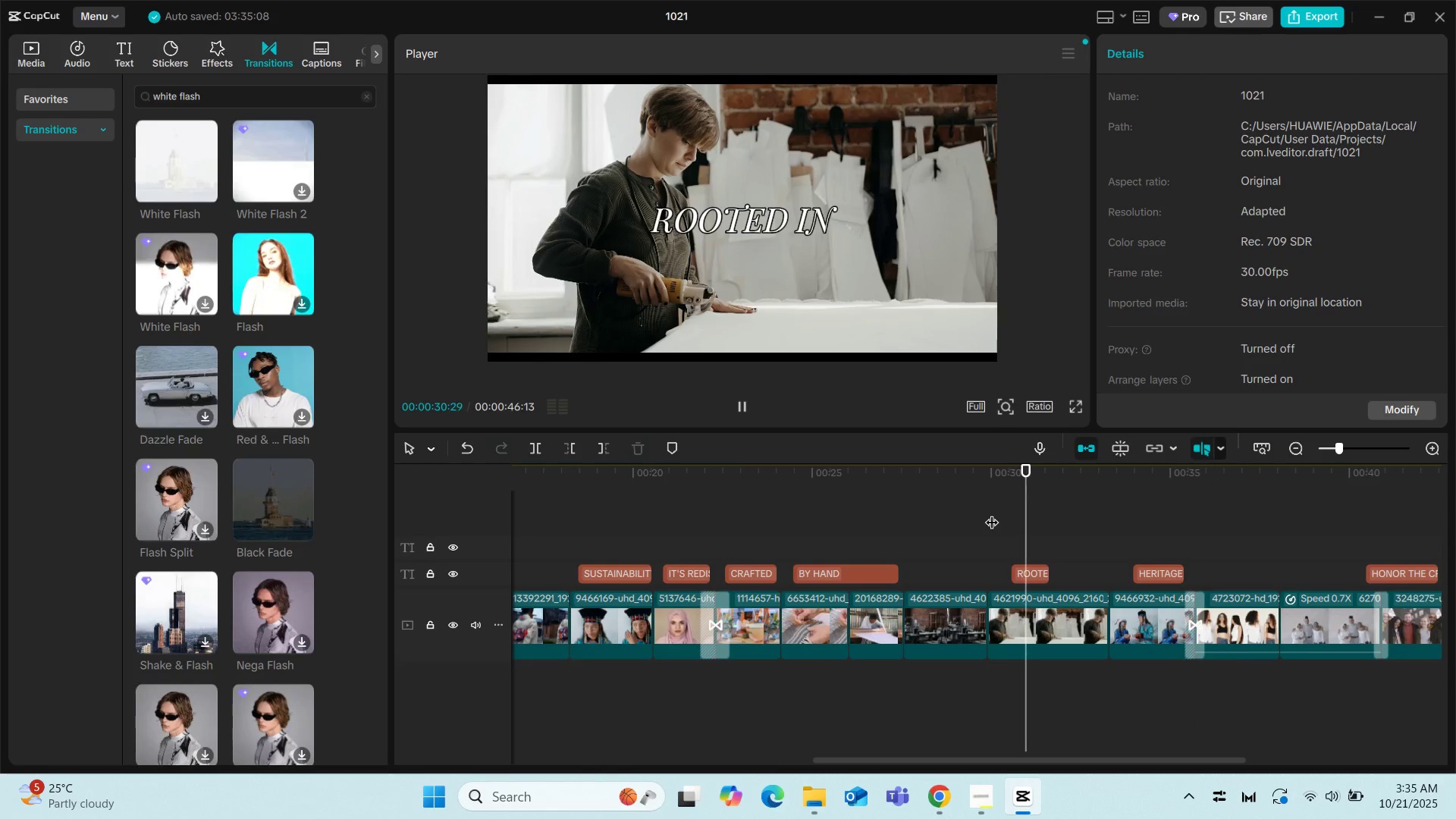 
key(Space)
 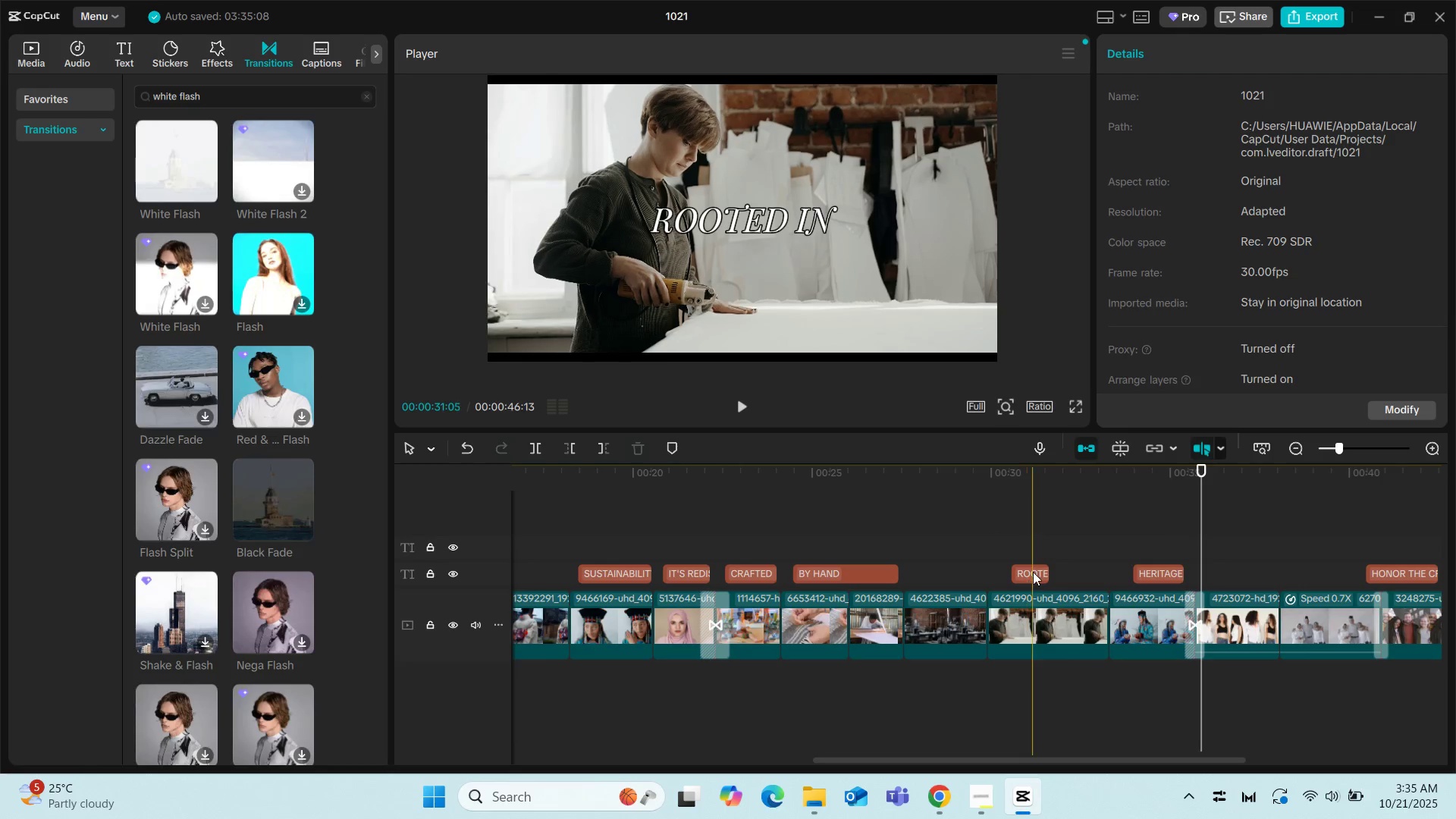 
left_click([1033, 572])
 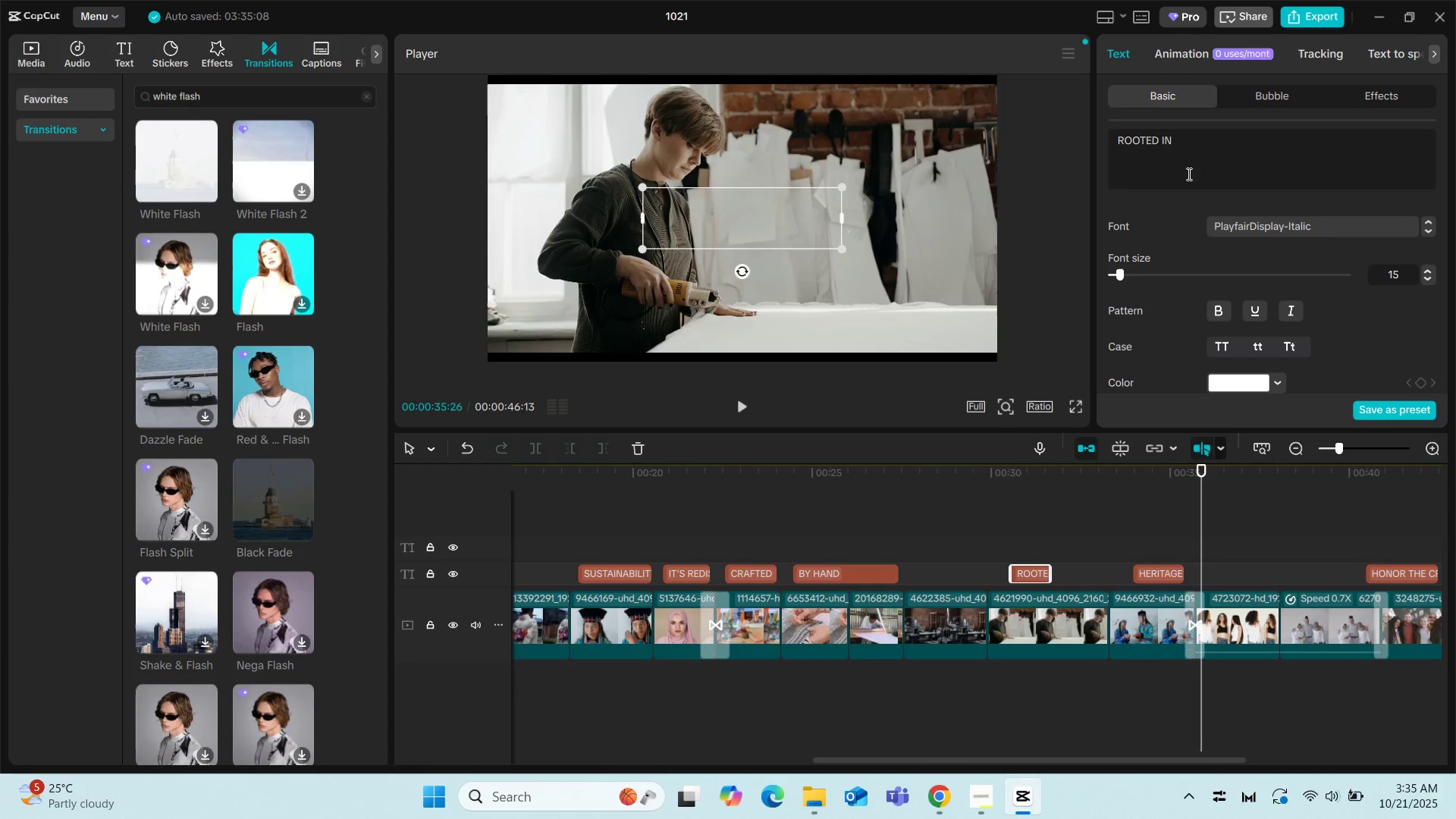 
left_click([1195, 143])
 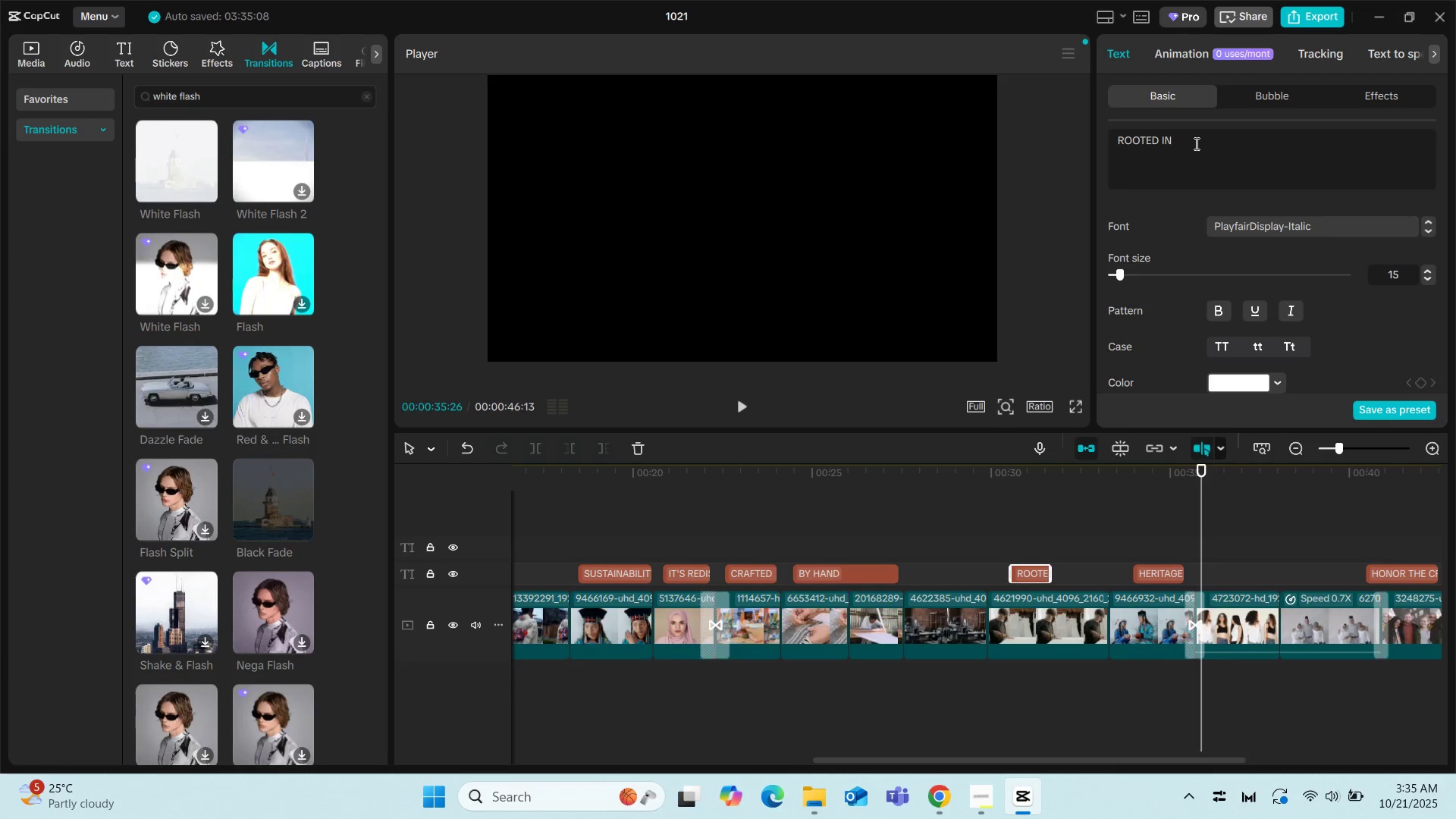 
key(Backspace)
 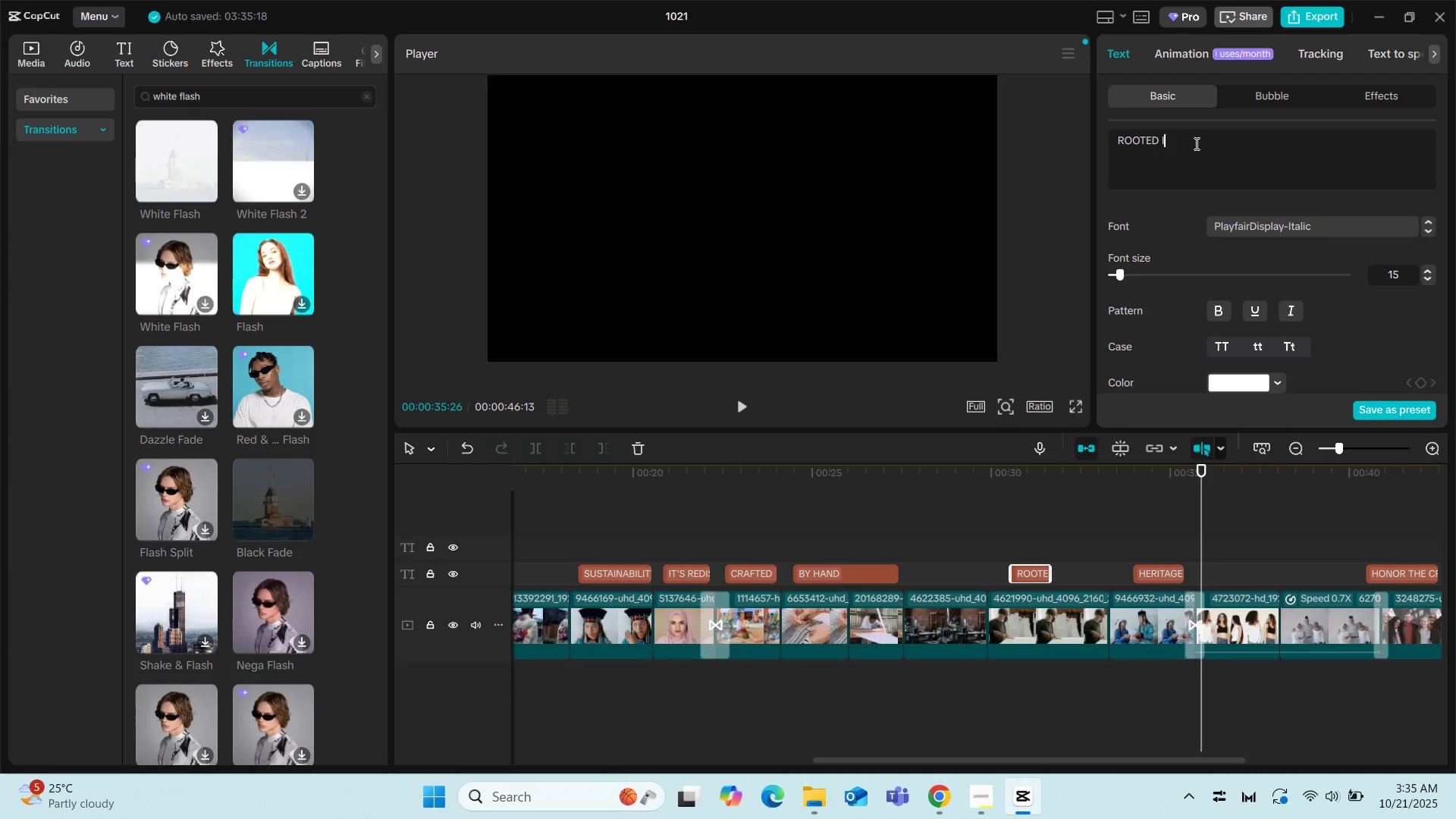 
key(Backspace)
 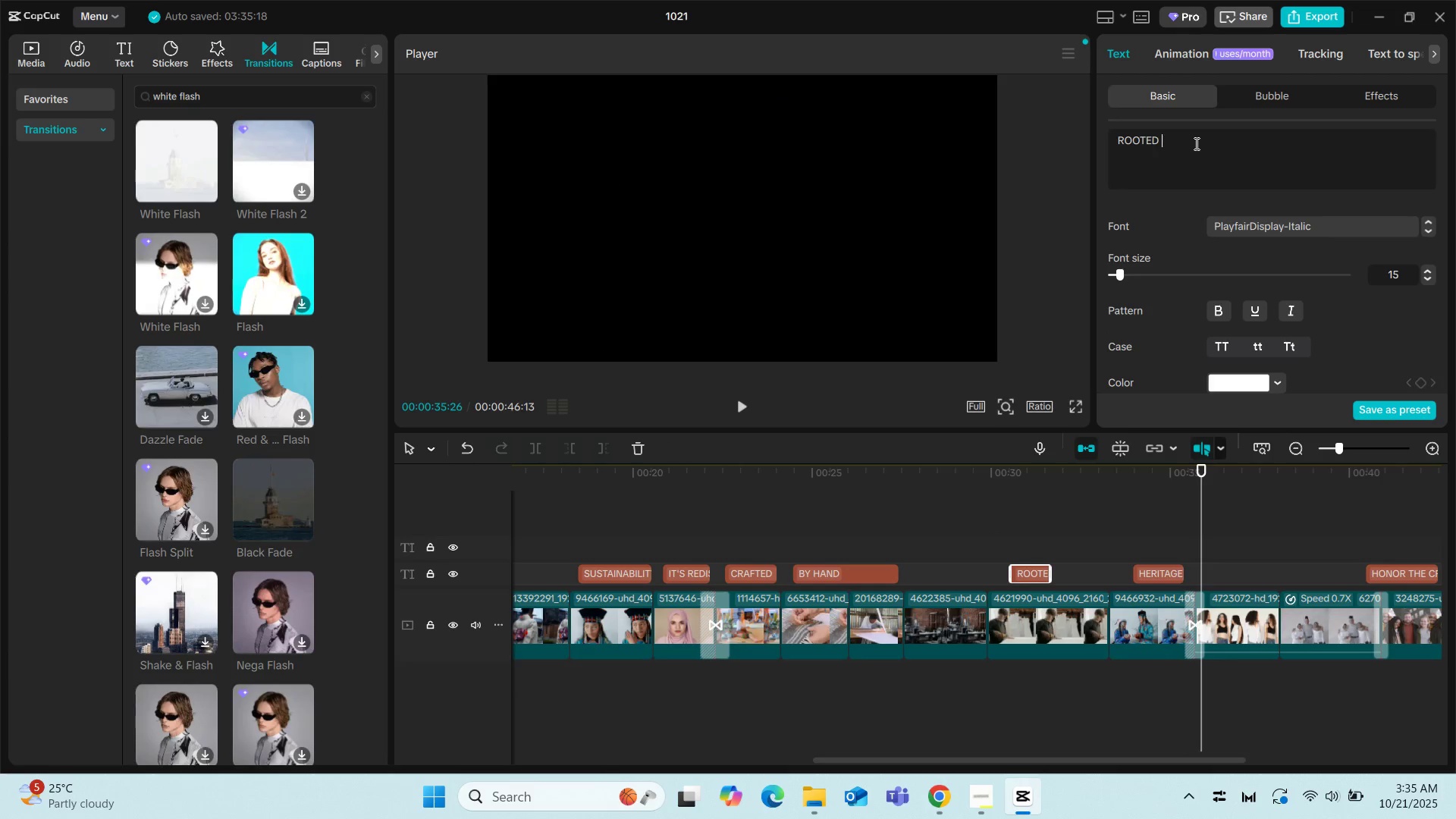 
key(Backspace)
 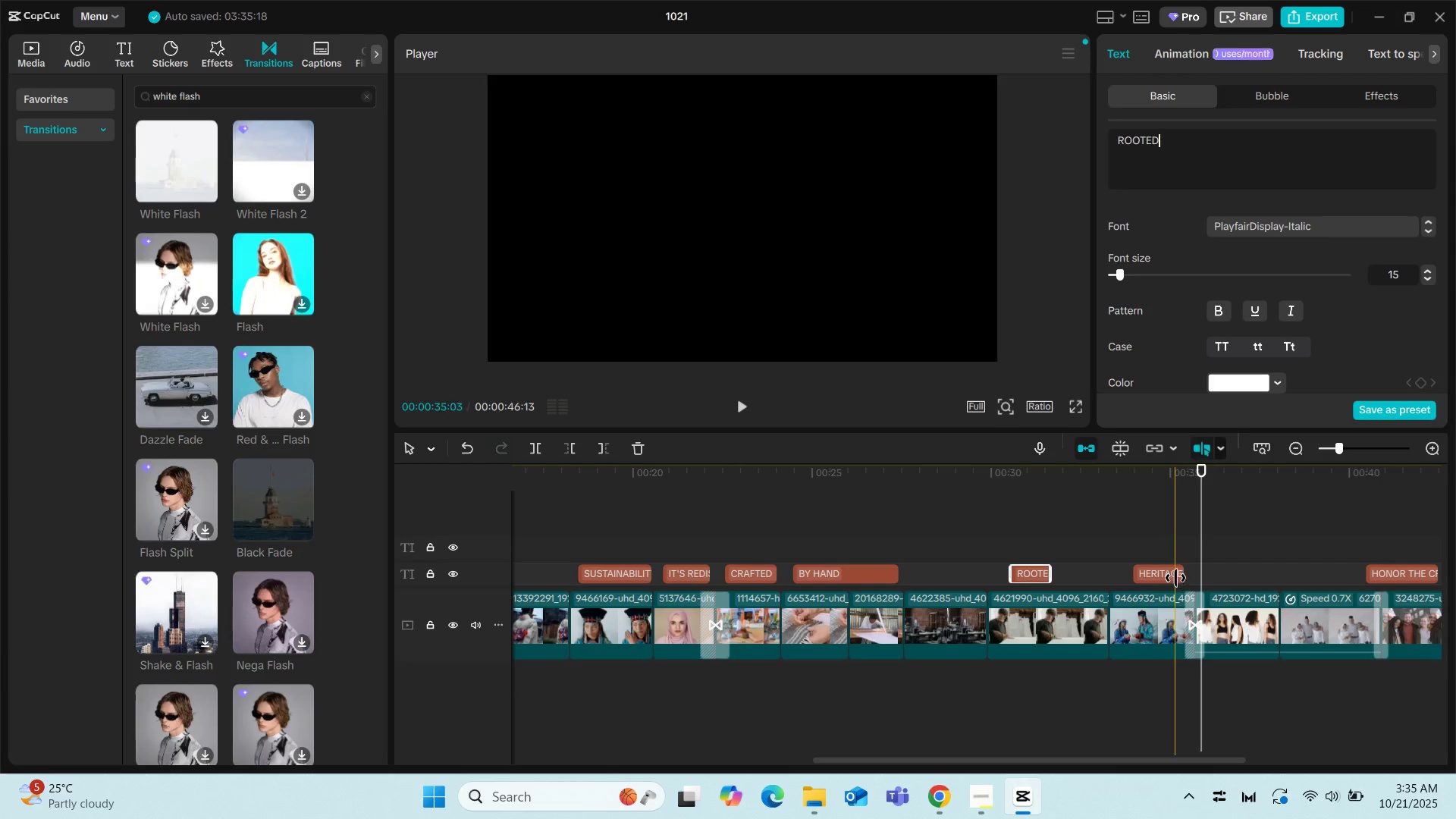 
left_click([1173, 580])
 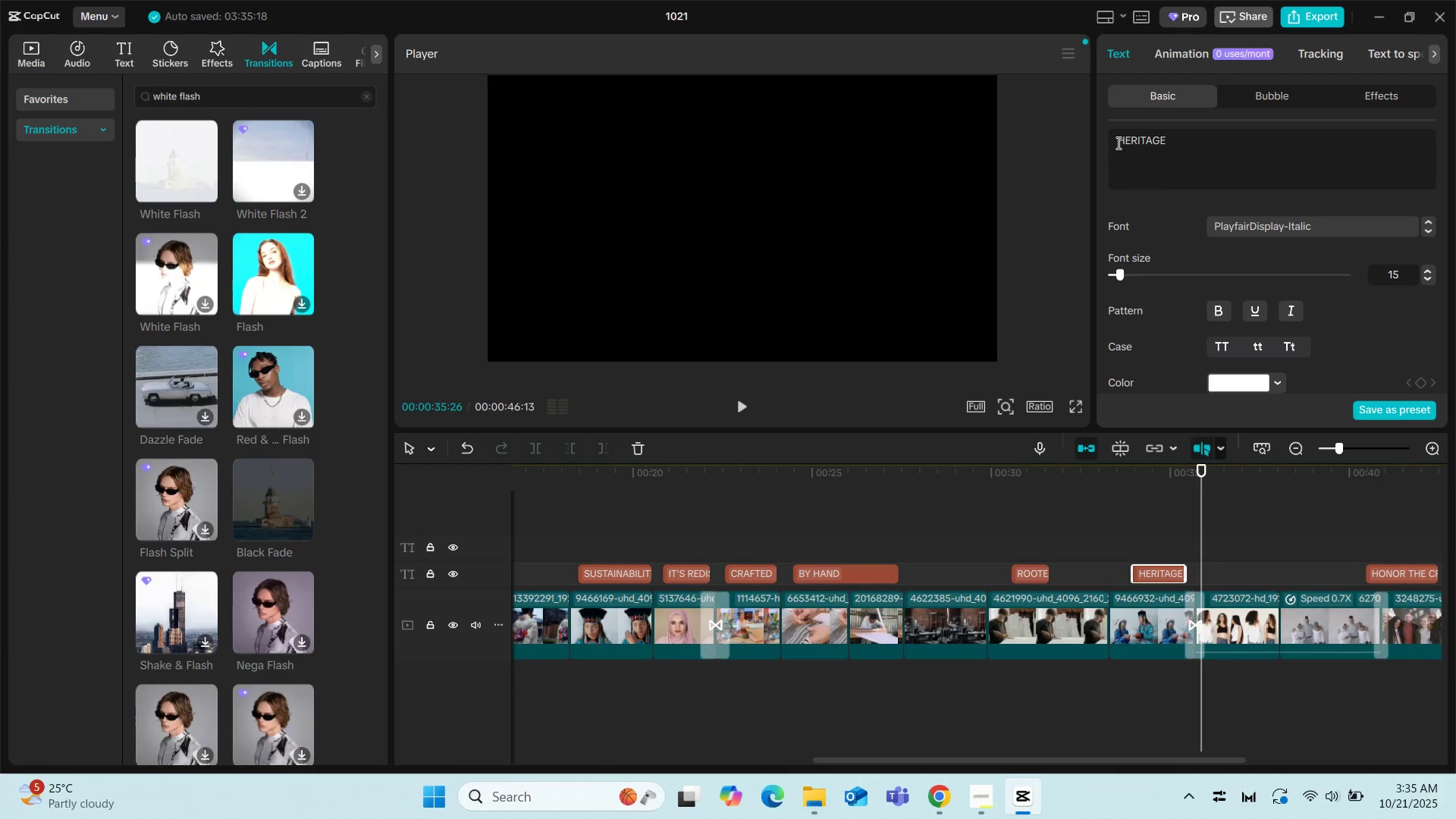 
type(IN )
 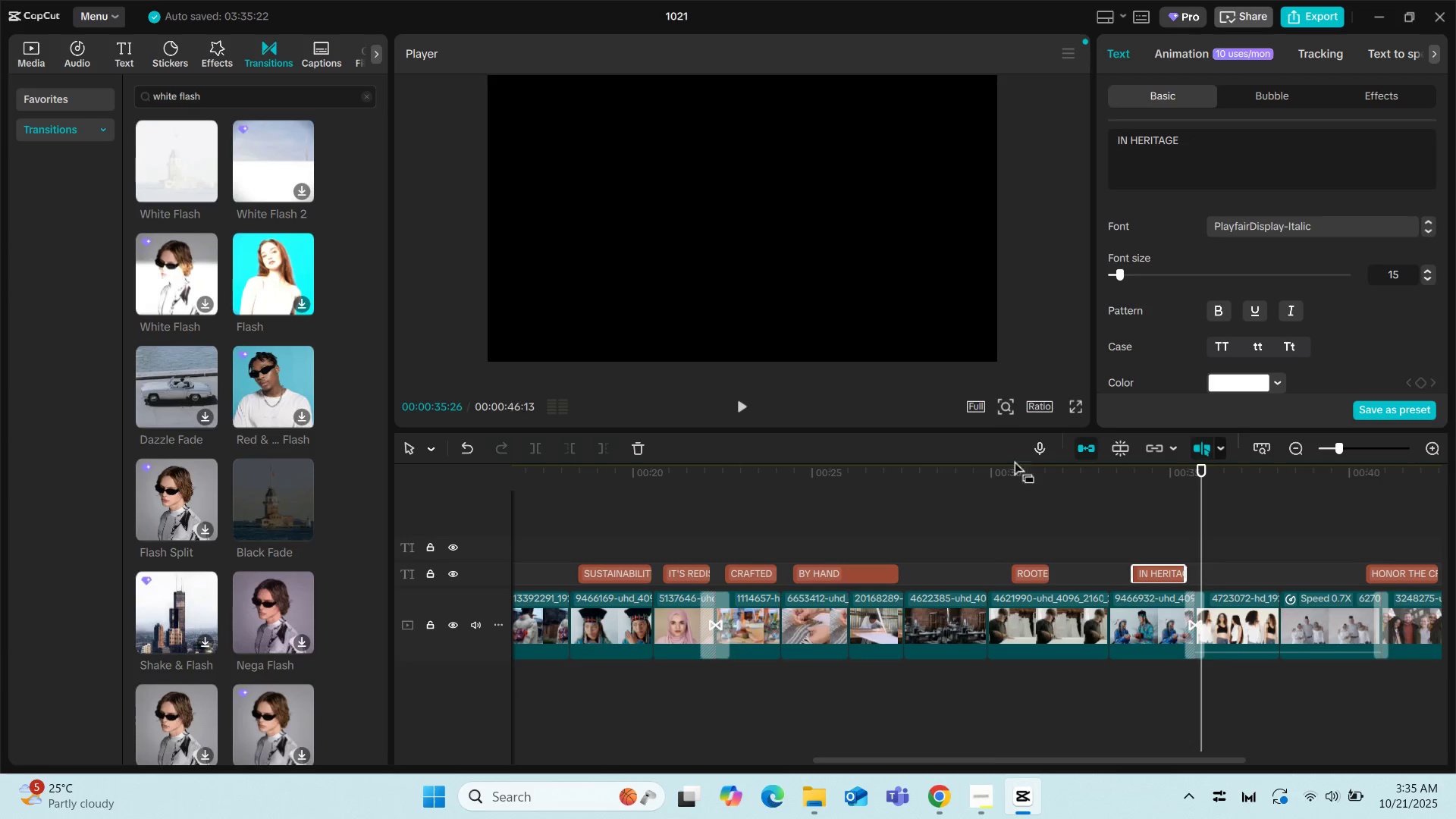 
left_click([974, 504])
 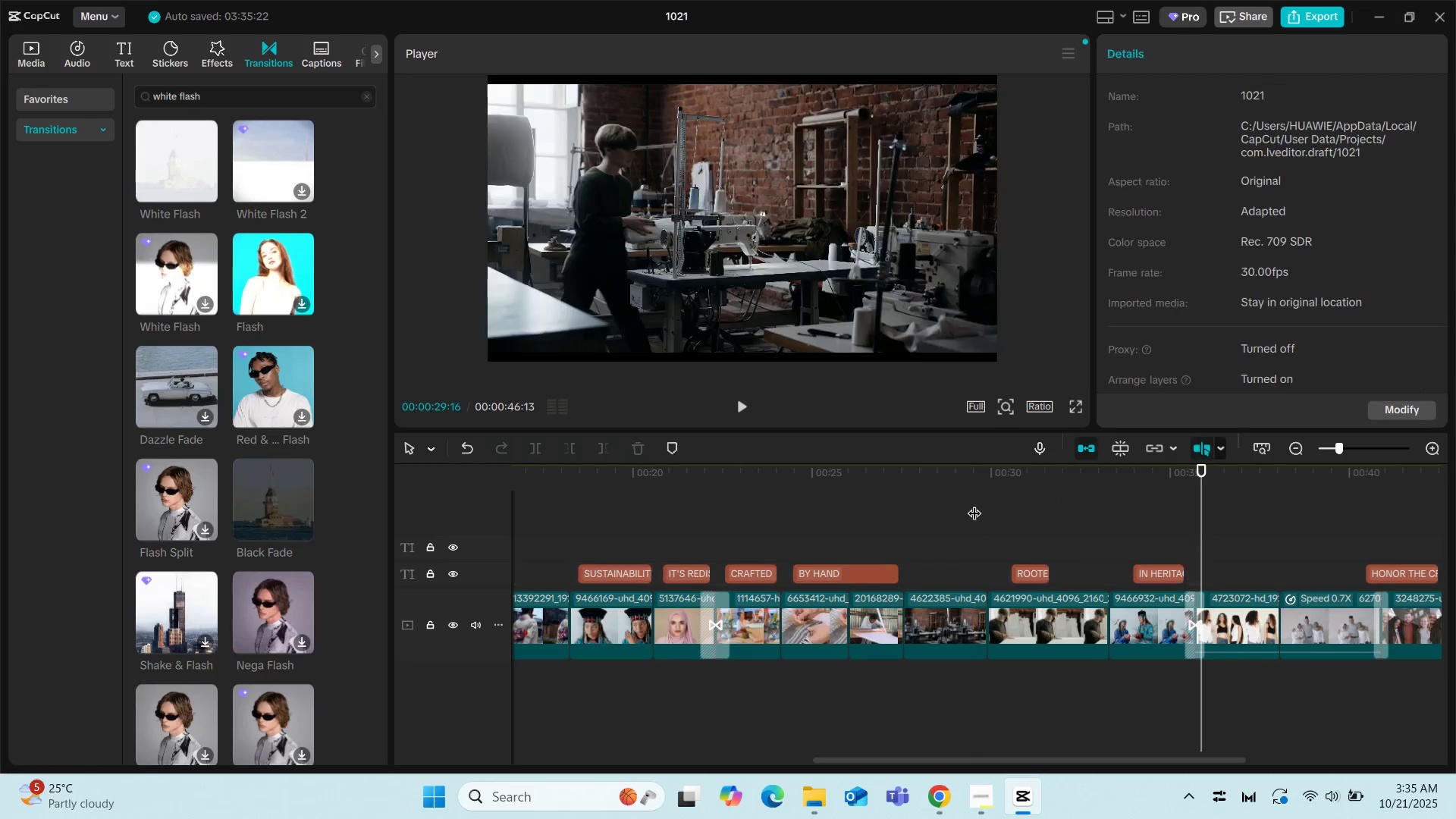 
key(Space)
 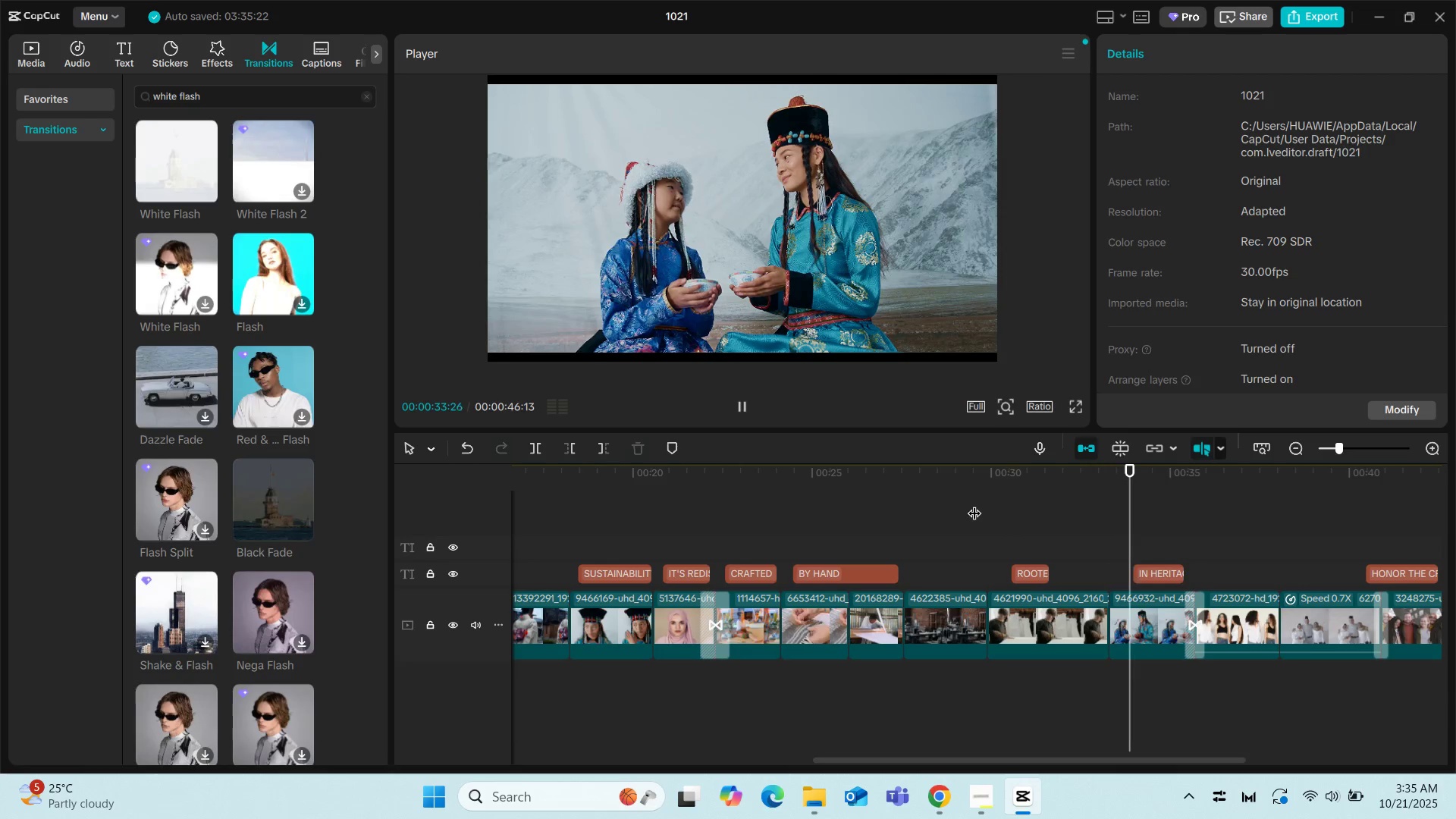 
wait(5.98)
 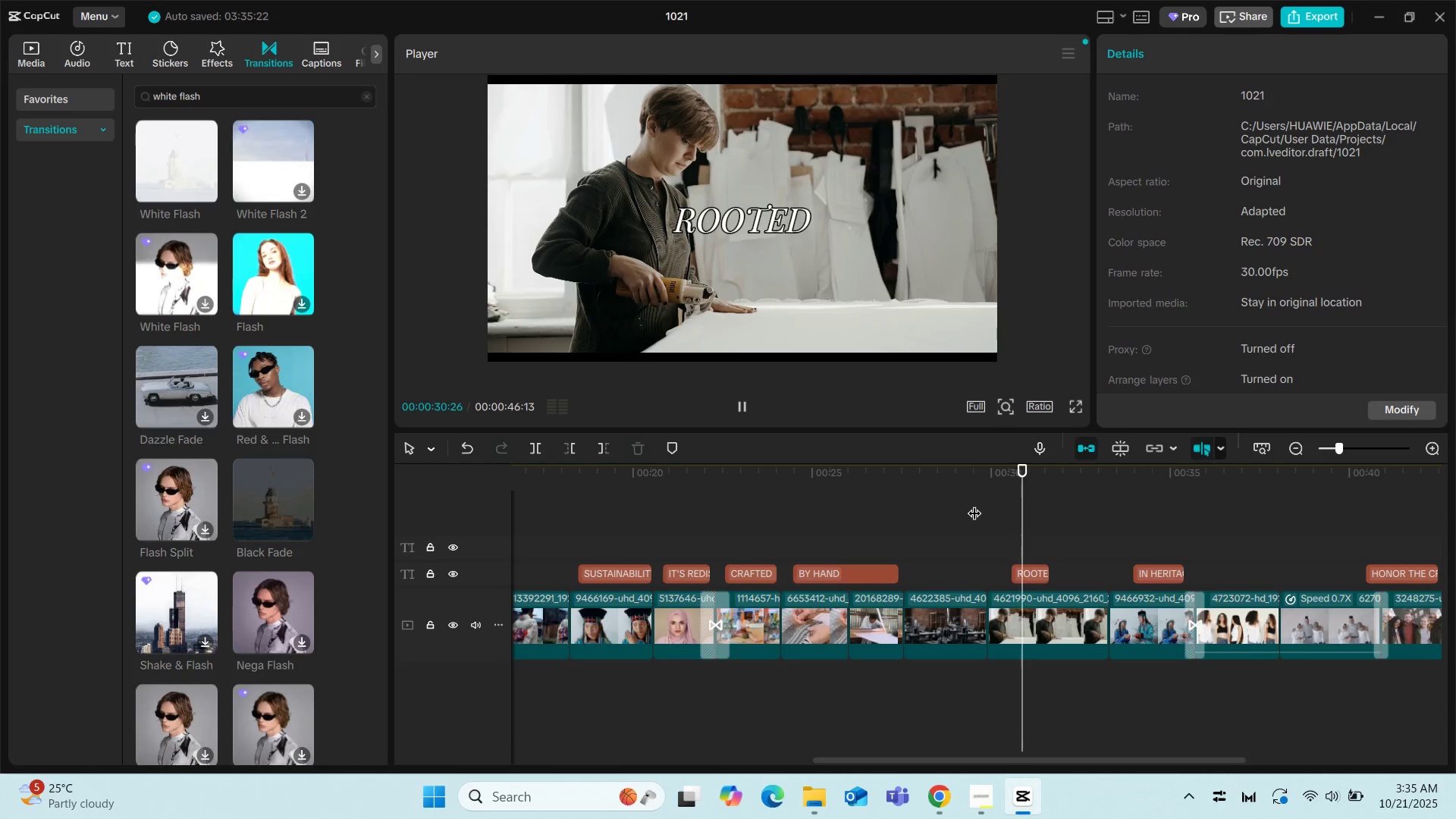 
left_click([974, 504])
 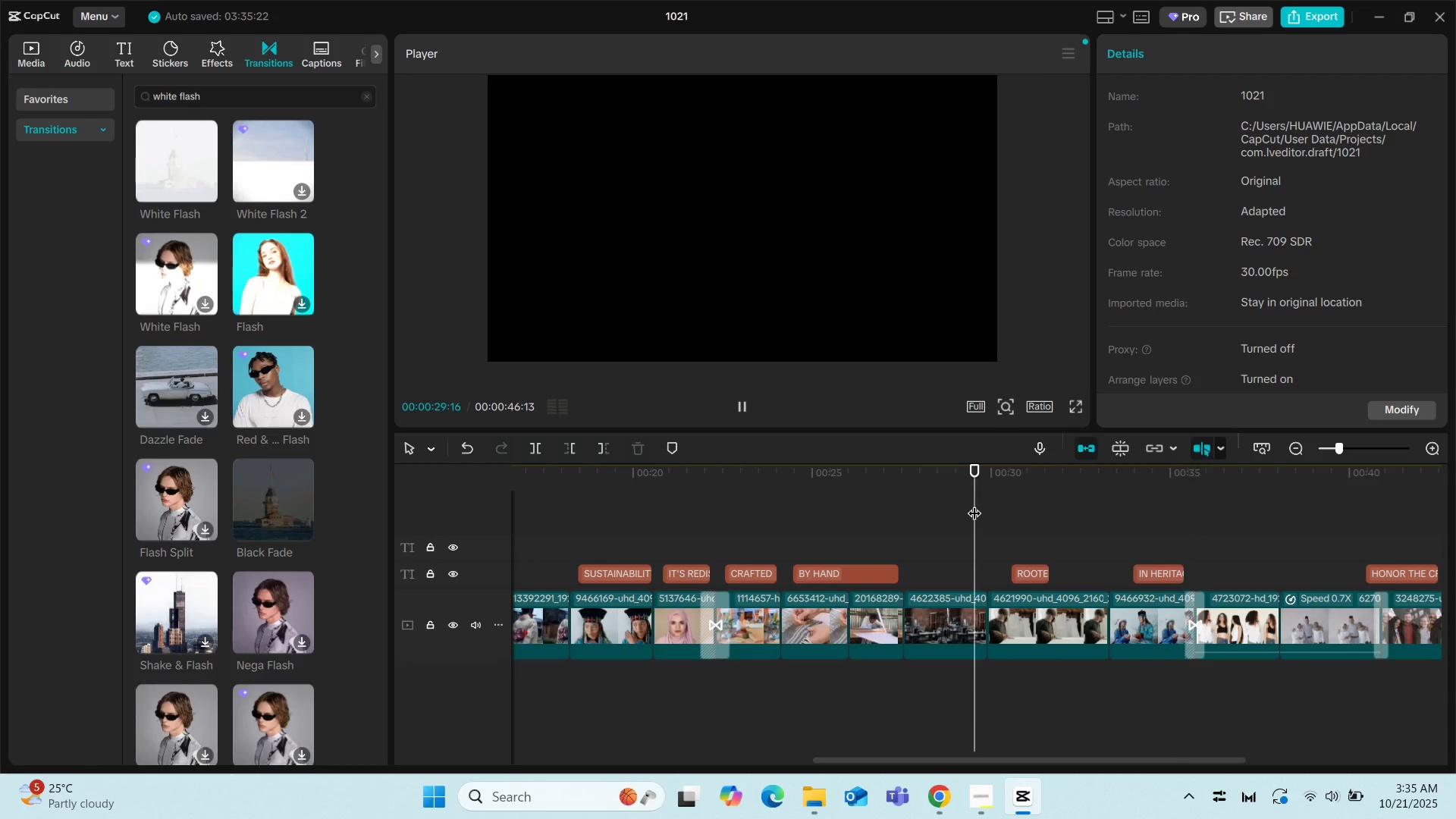 
key(Space)
 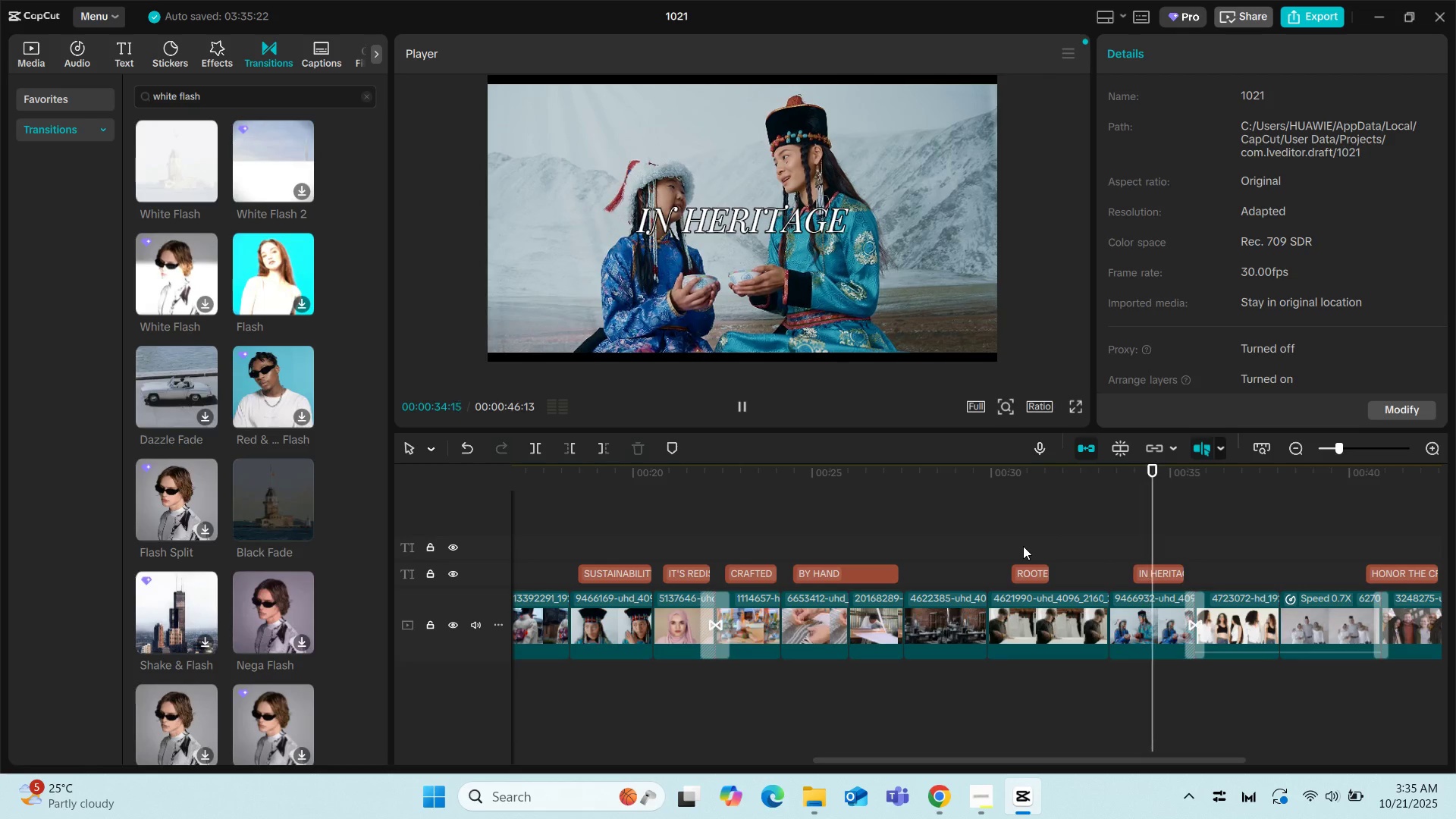 
wait(6.82)
 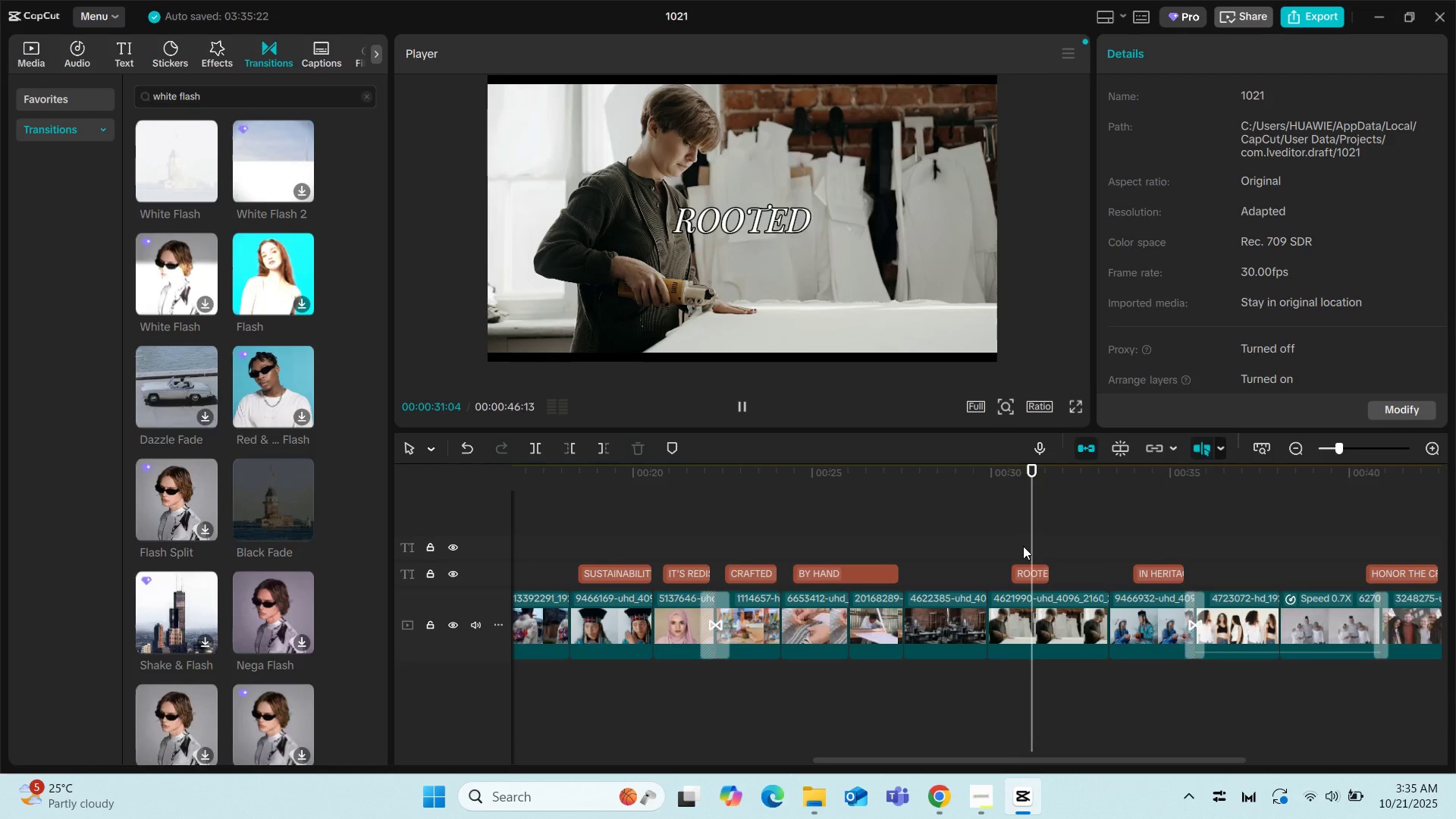 
key(Space)
 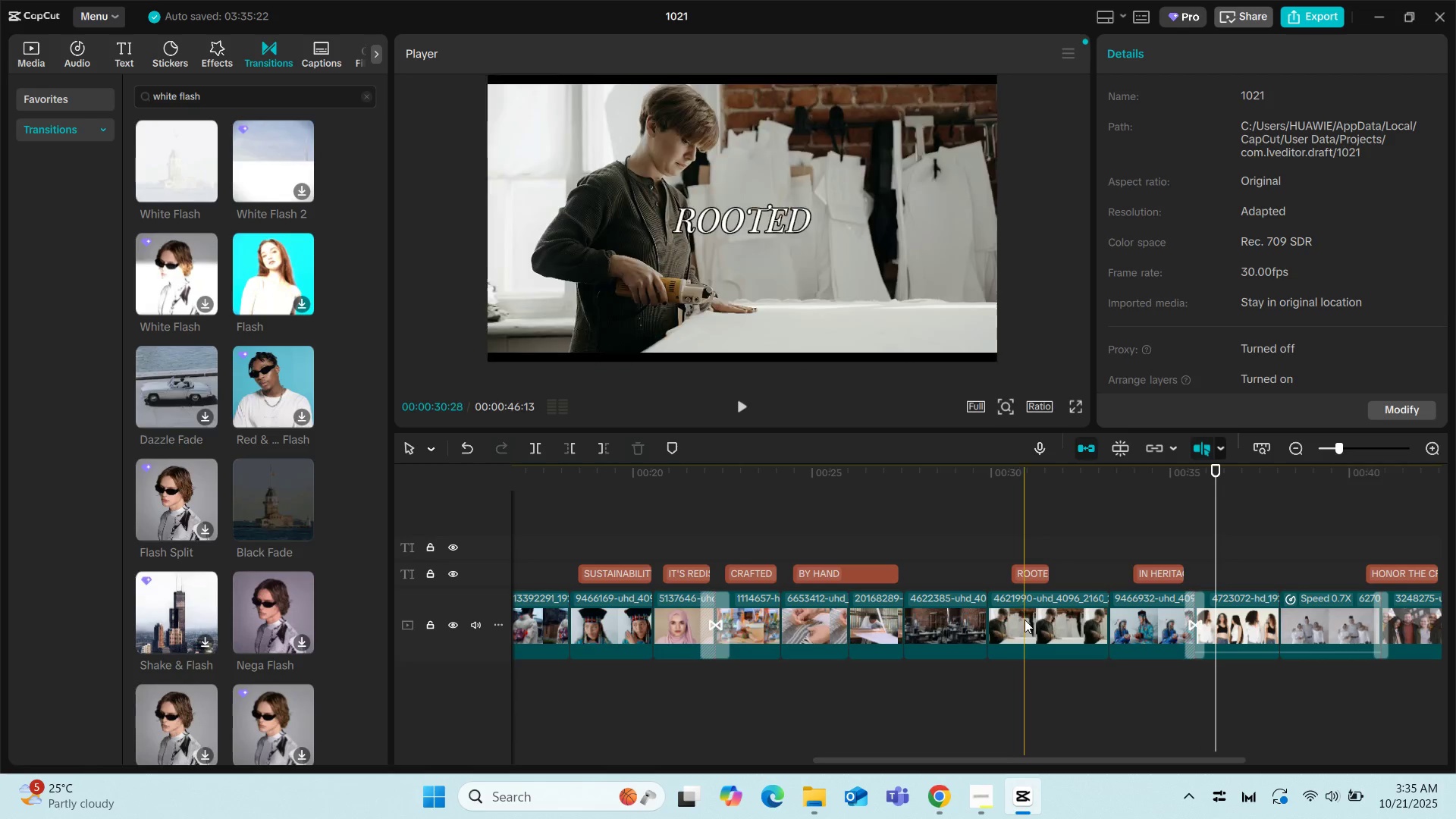 
left_click([1025, 620])
 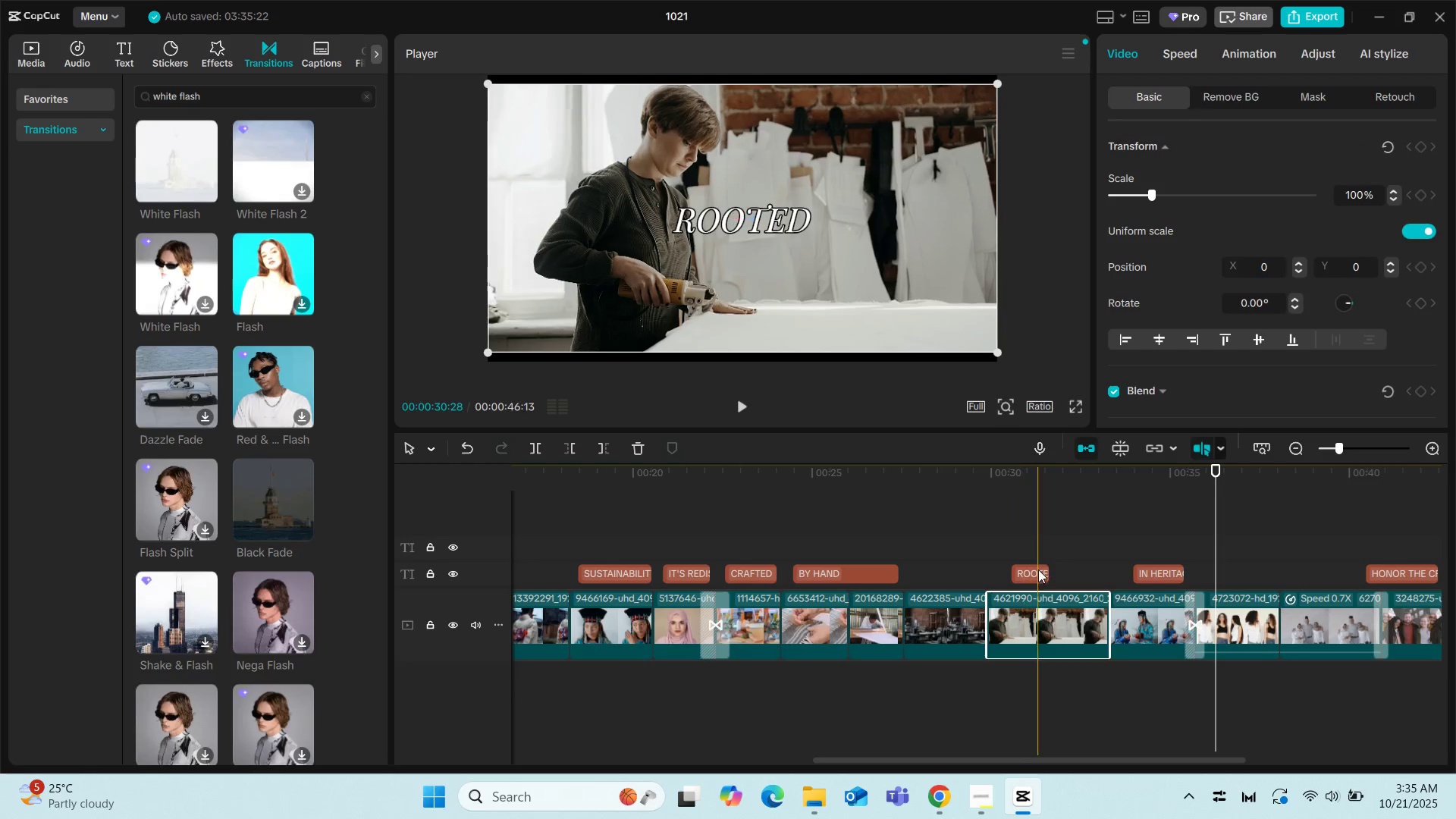 
left_click([1038, 570])
 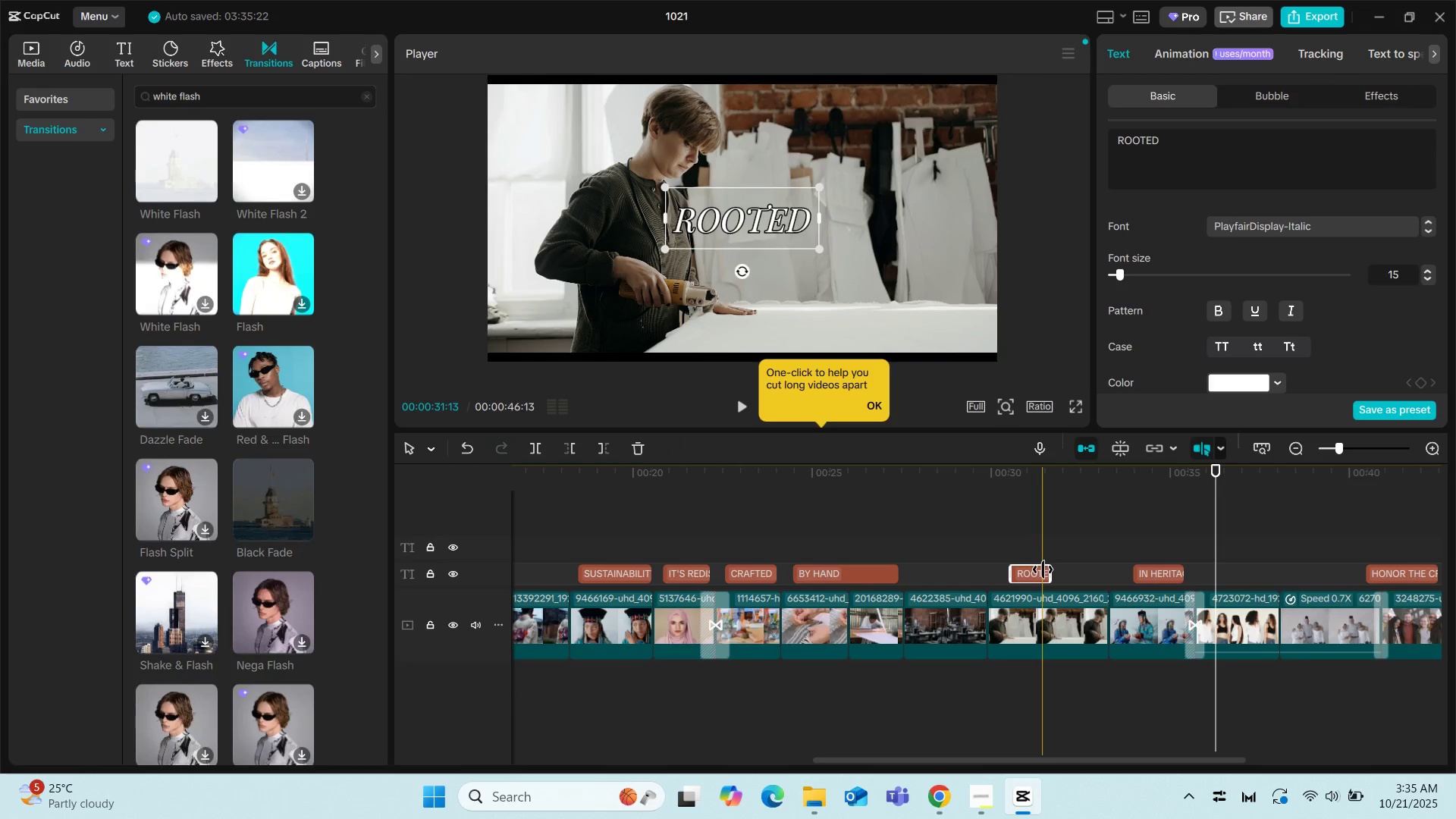 
left_click_drag(start_coordinate=[1043, 570], to_coordinate=[1049, 567])
 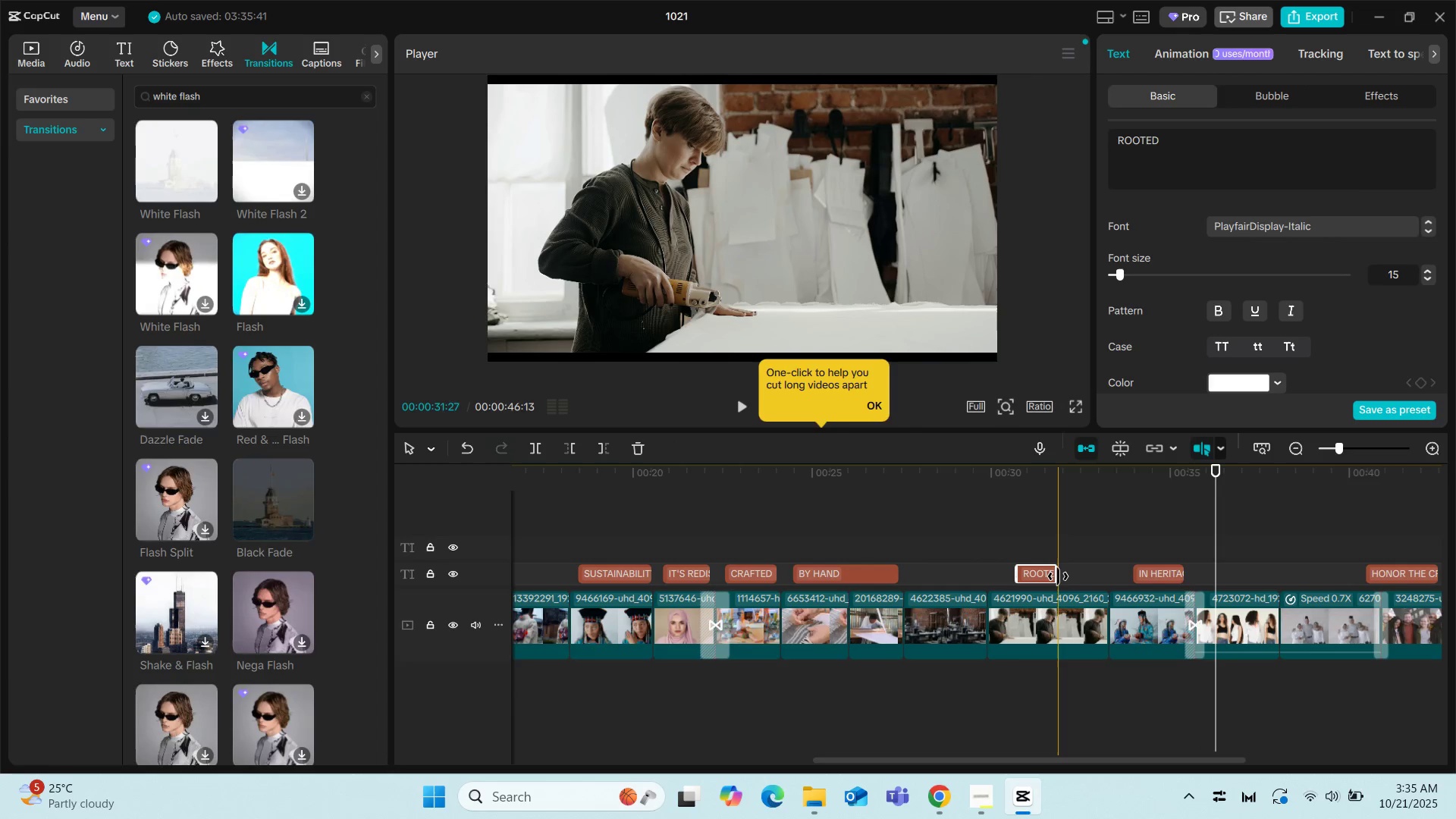 
left_click_drag(start_coordinate=[1058, 576], to_coordinate=[1081, 574])
 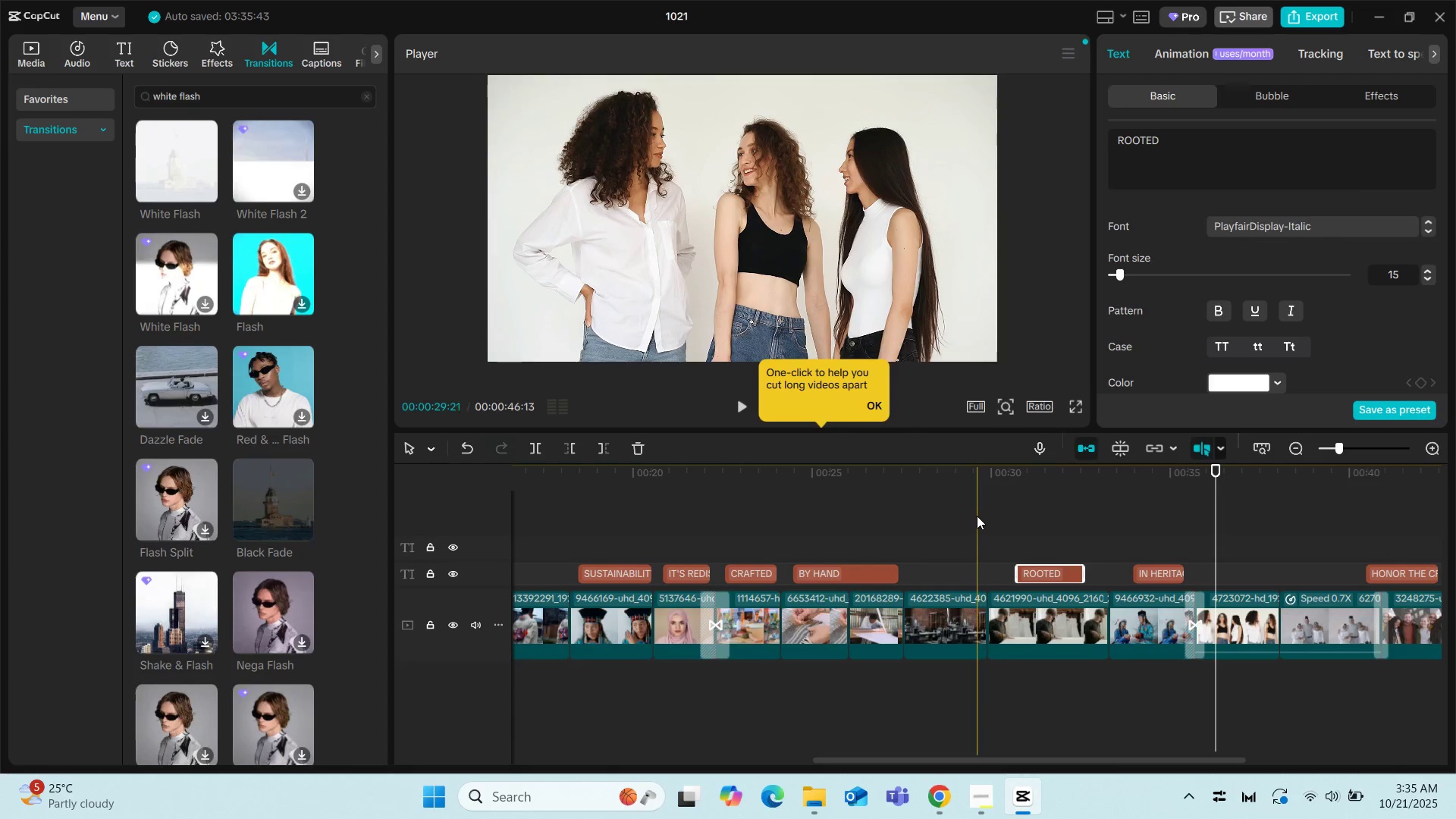 
left_click([977, 516])
 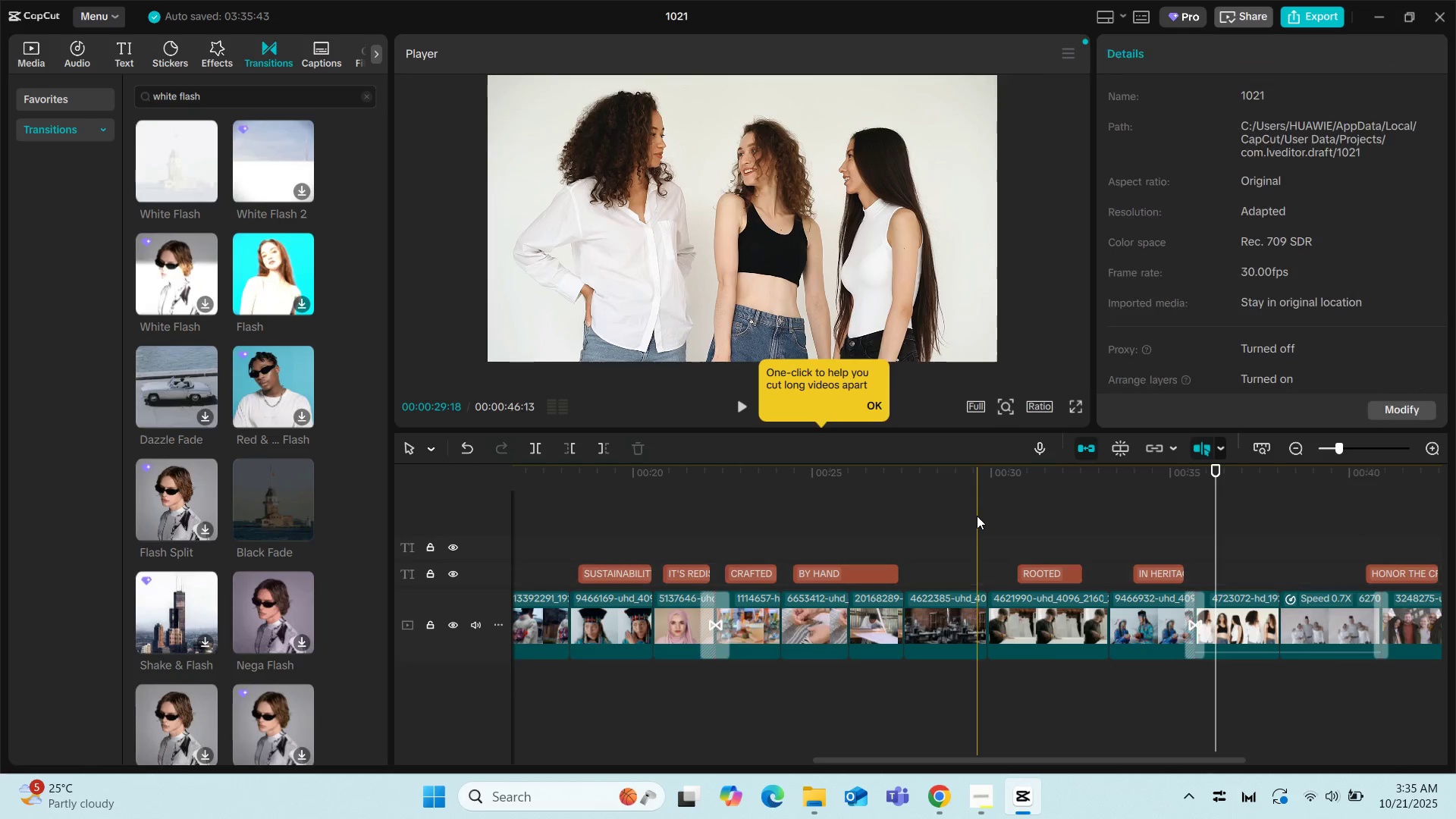 
key(Space)
 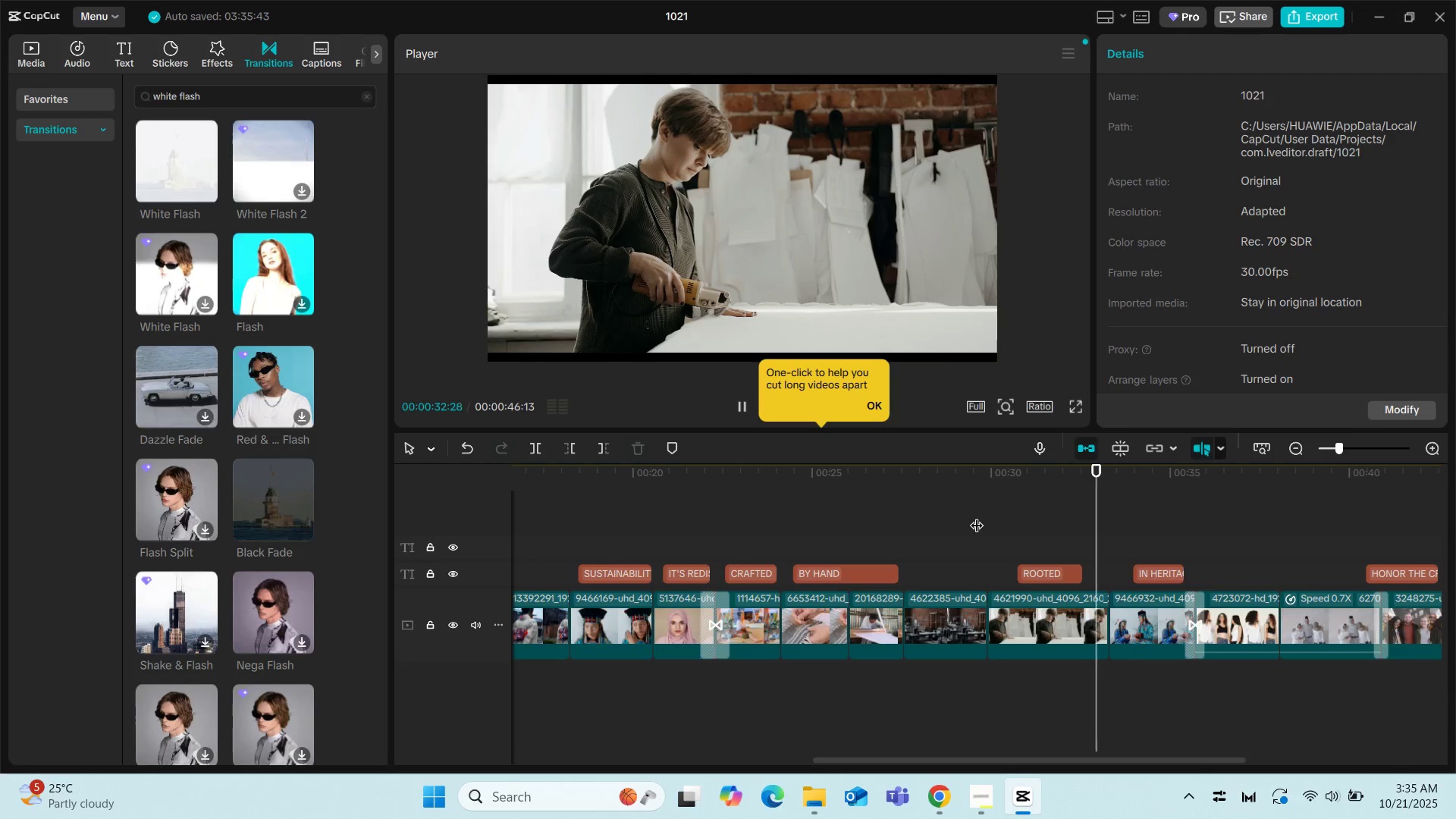 
wait(8.74)
 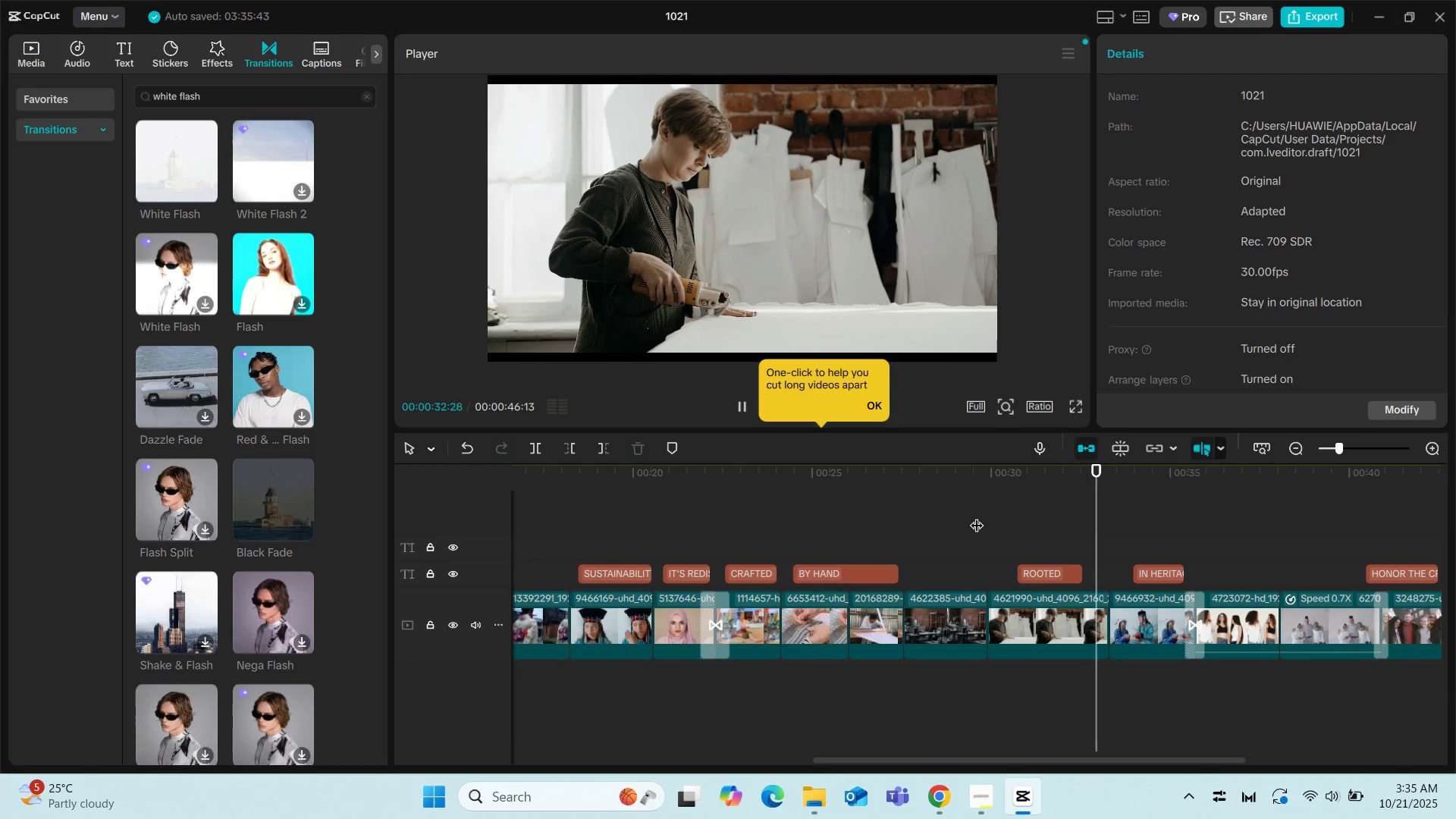 
key(Space)
 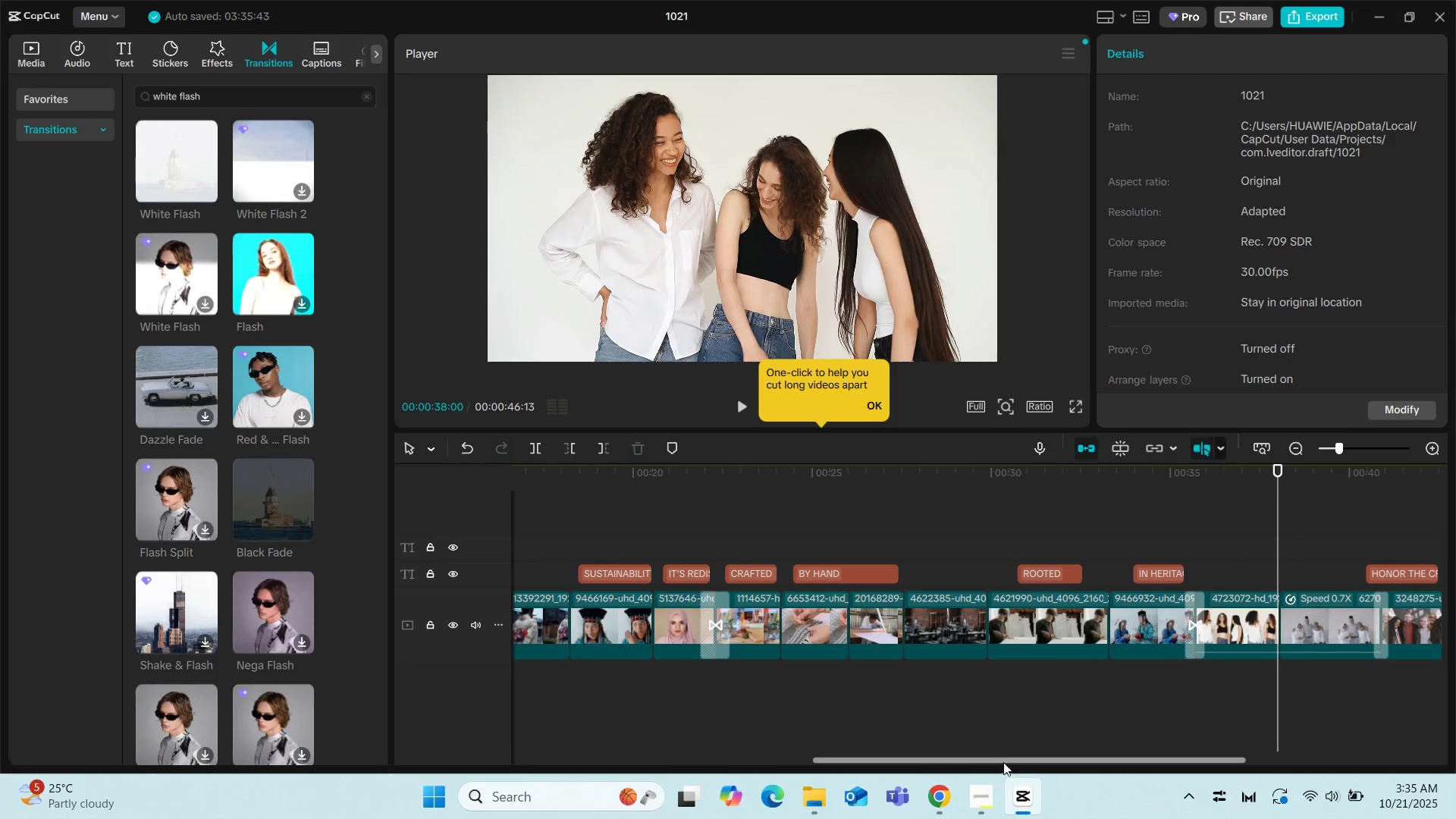 
left_click_drag(start_coordinate=[1001, 761], to_coordinate=[1134, 753])
 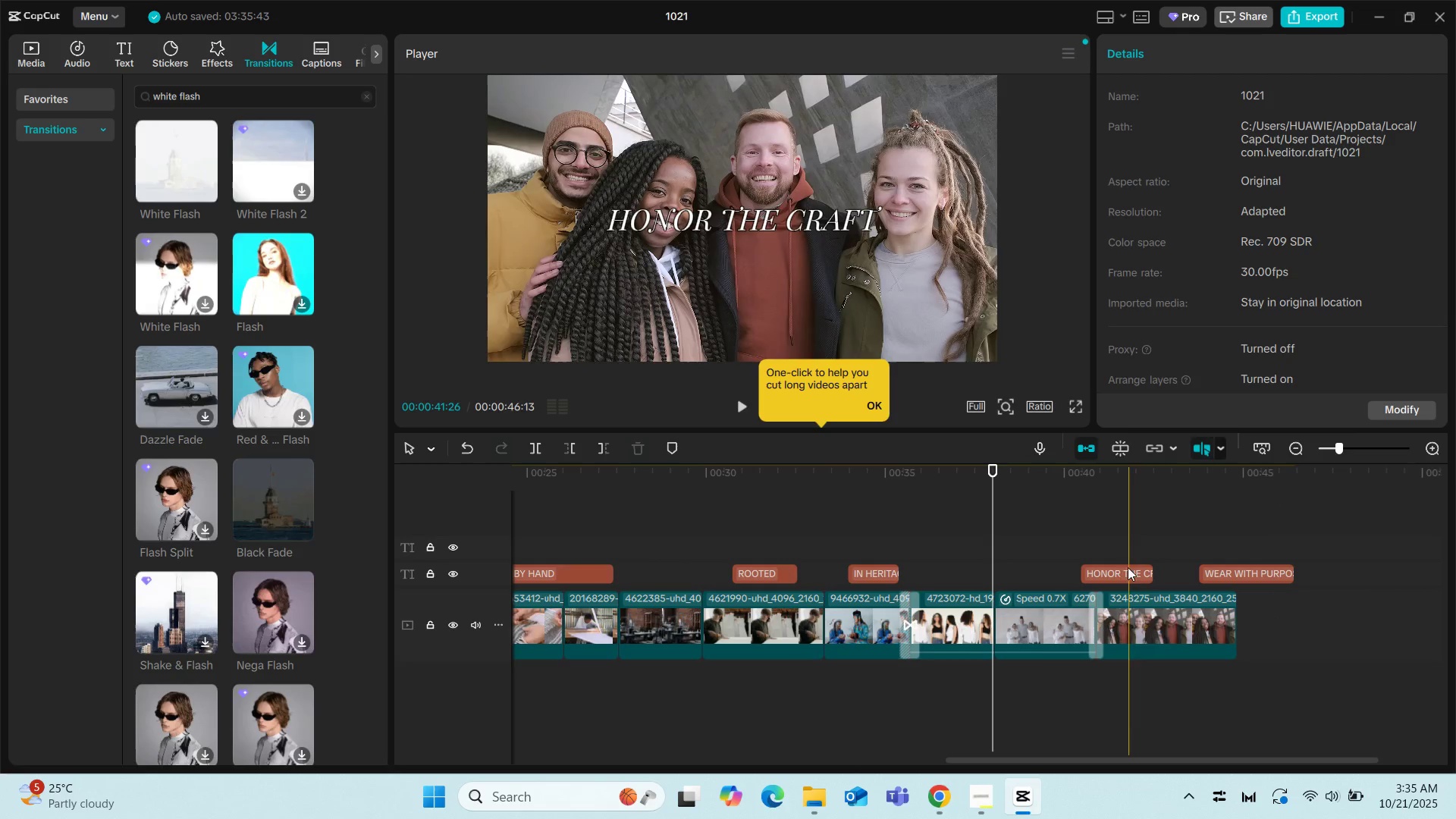 
left_click_drag(start_coordinate=[1122, 566], to_coordinate=[1059, 576])
 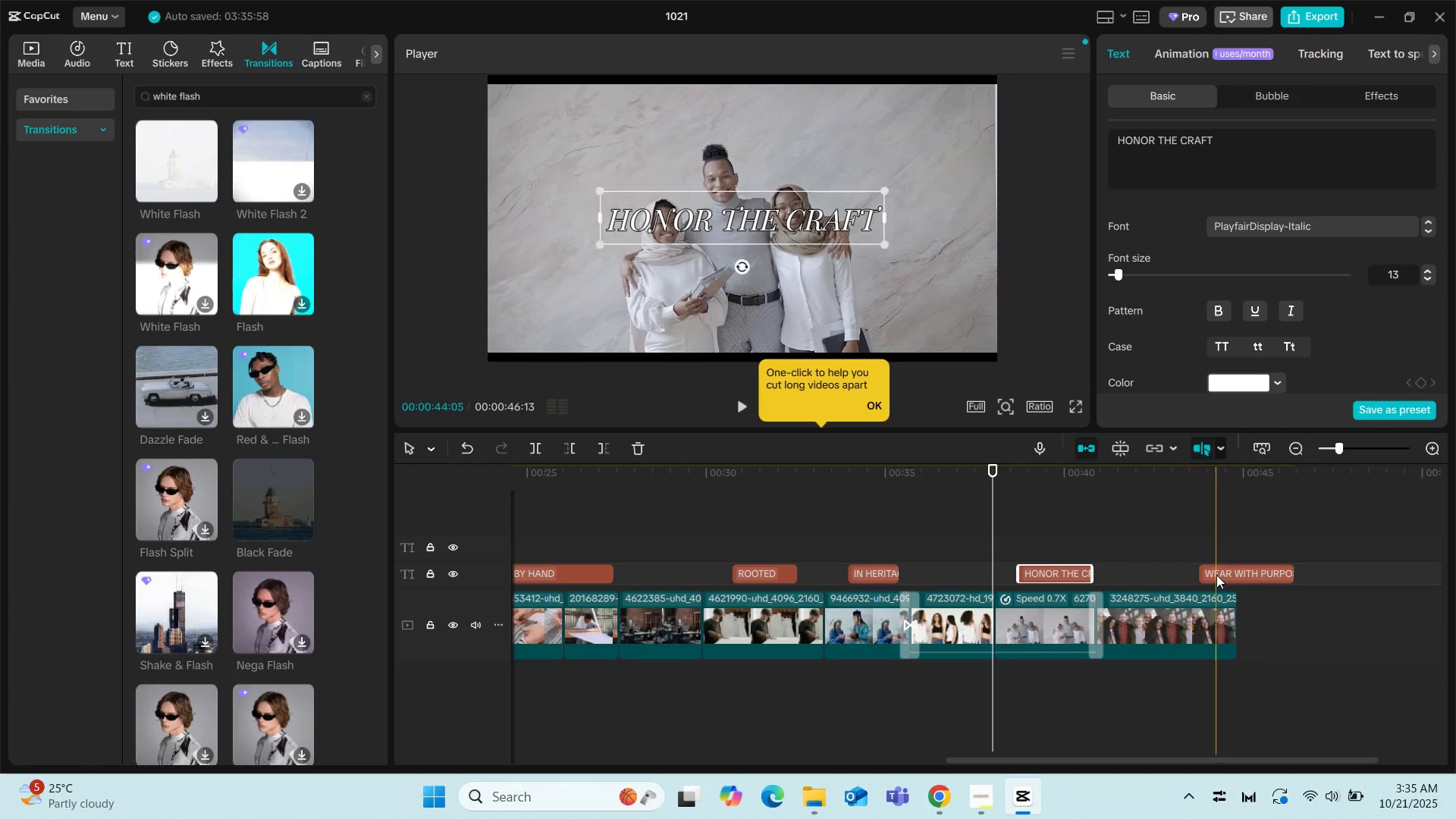 
left_click_drag(start_coordinate=[1226, 573], to_coordinate=[1161, 580])
 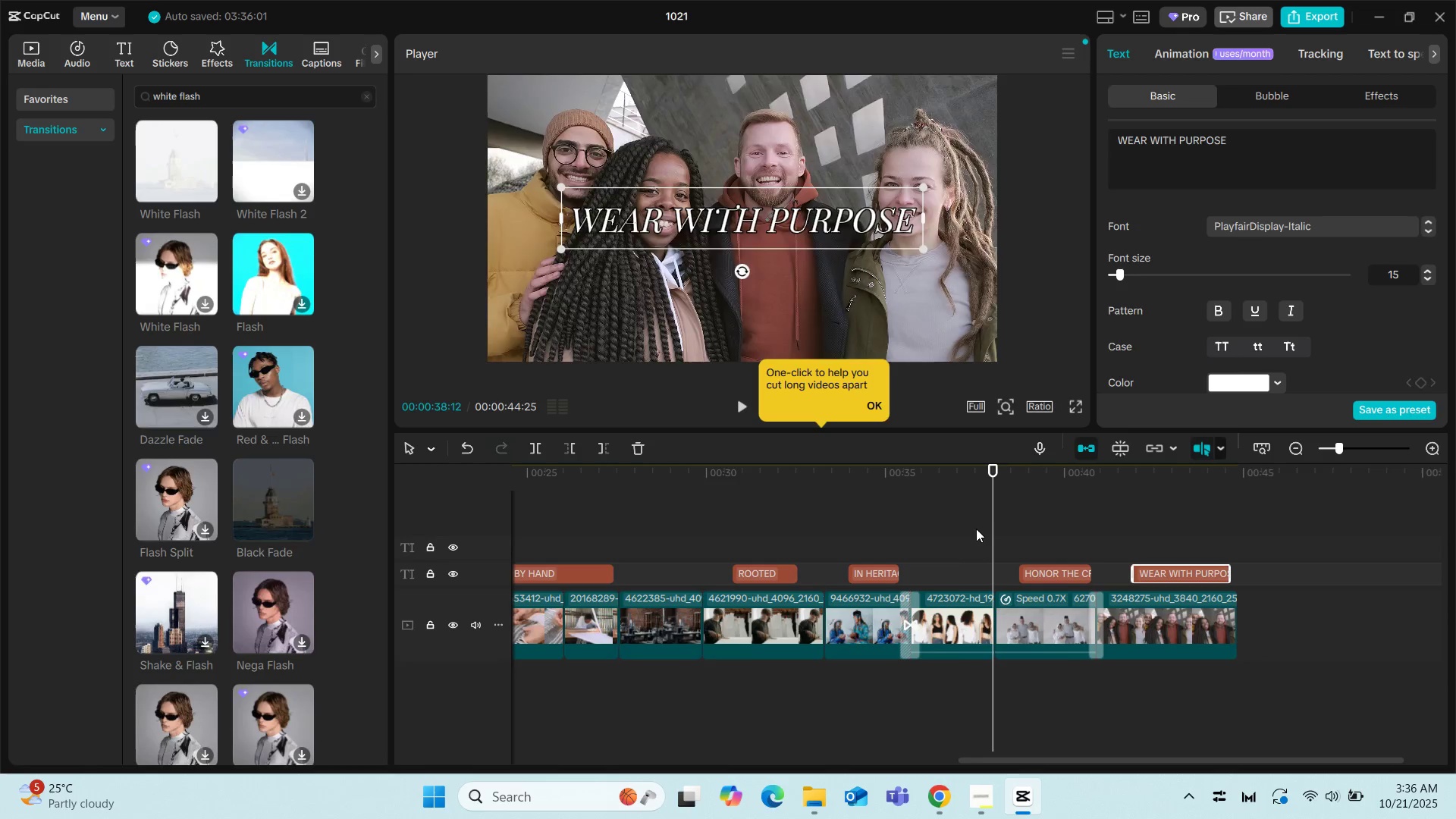 
left_click([970, 526])
 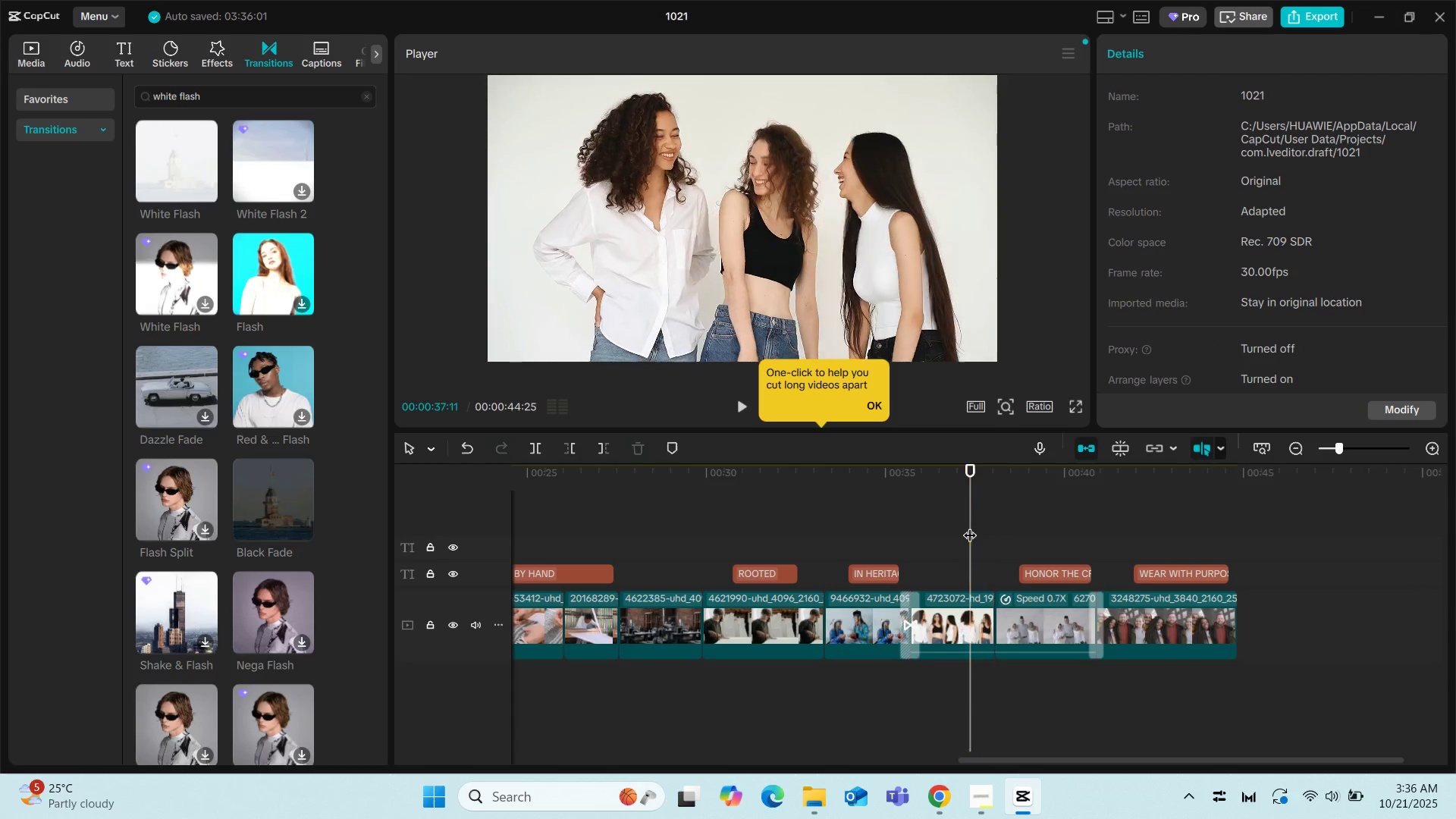 
key(Space)
 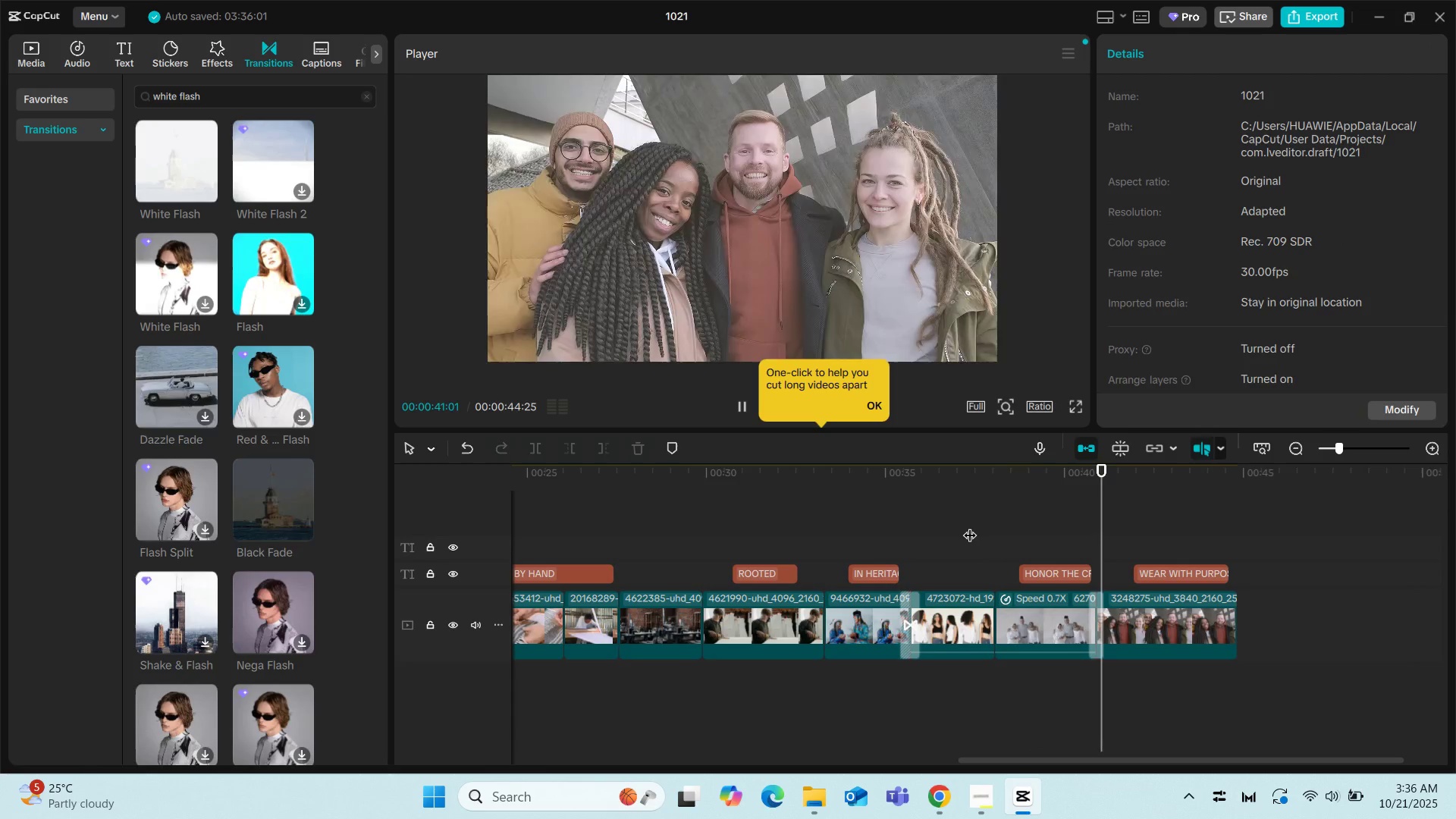 
wait(8.76)
 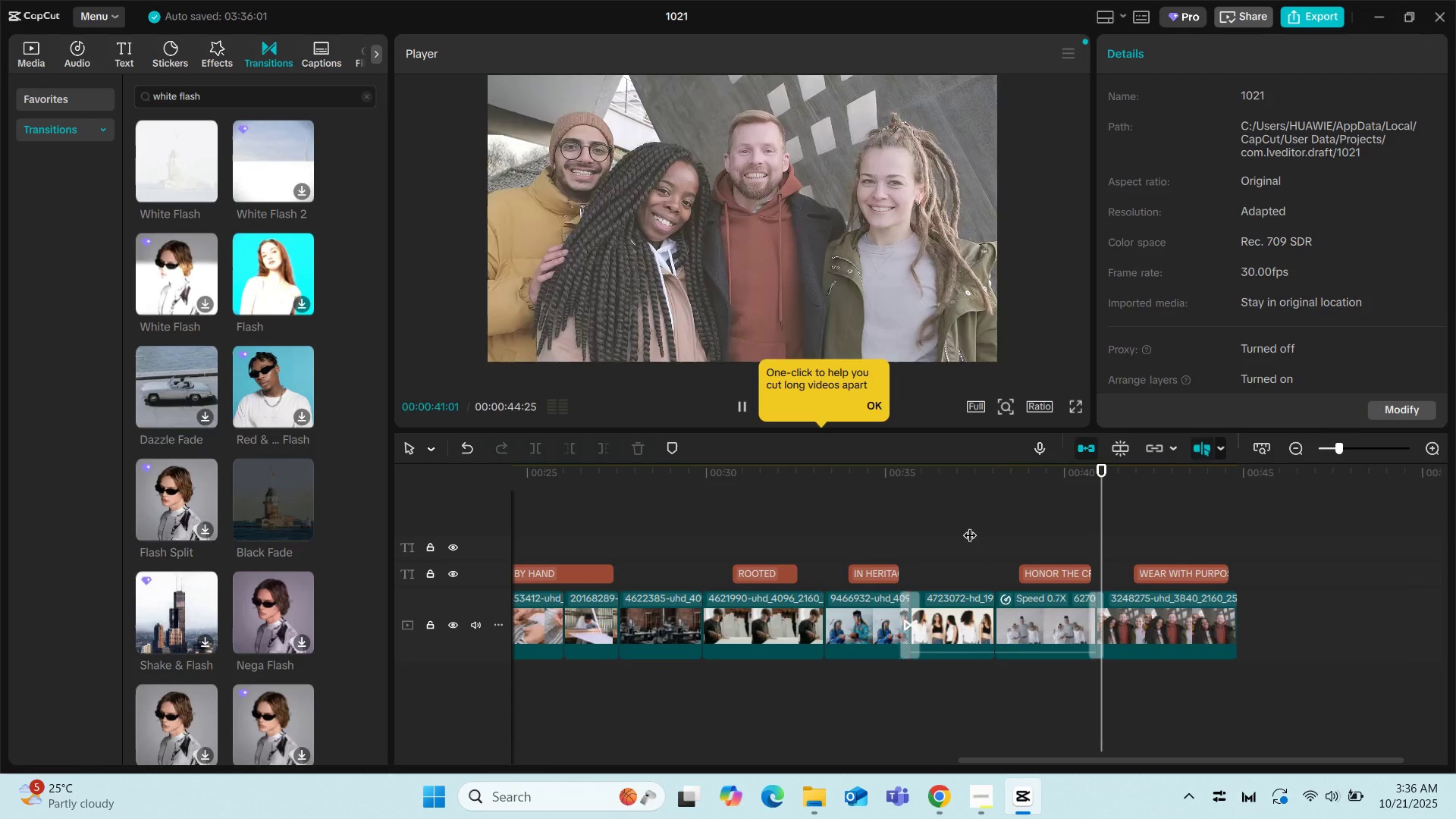 
left_click_drag(start_coordinate=[1060, 756], to_coordinate=[570, 771])
 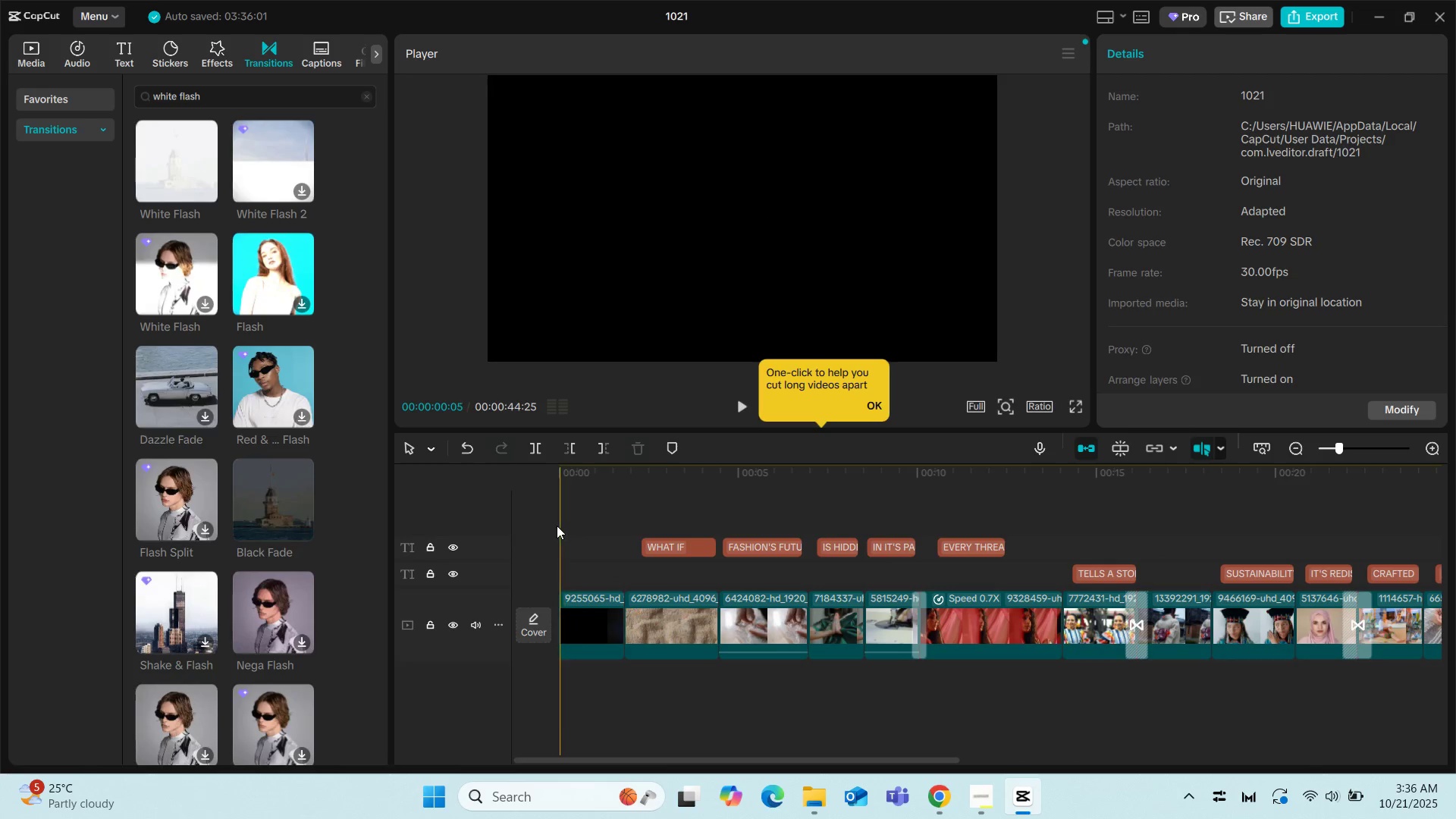 
left_click([557, 526])
 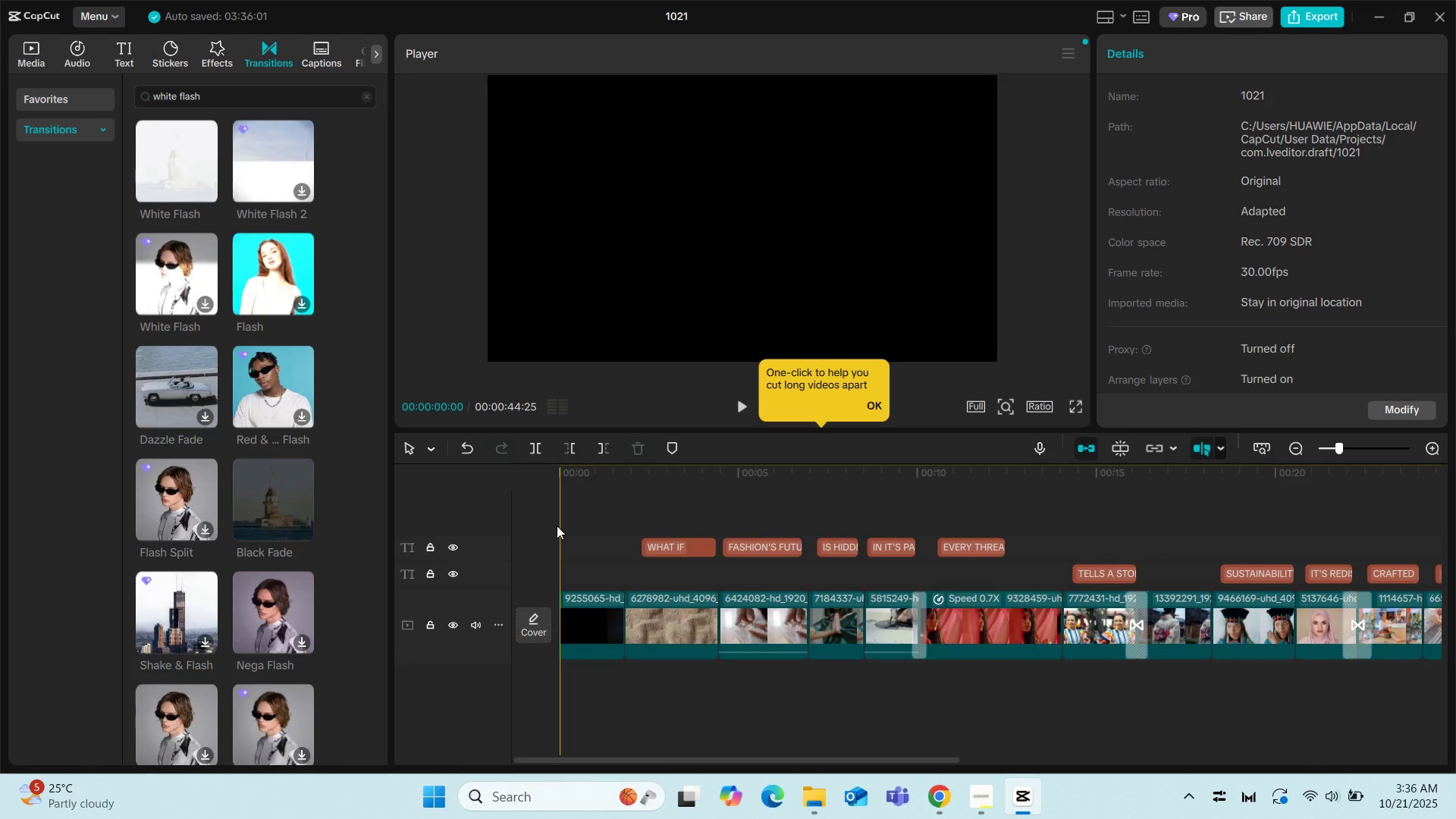 
key(Space)
 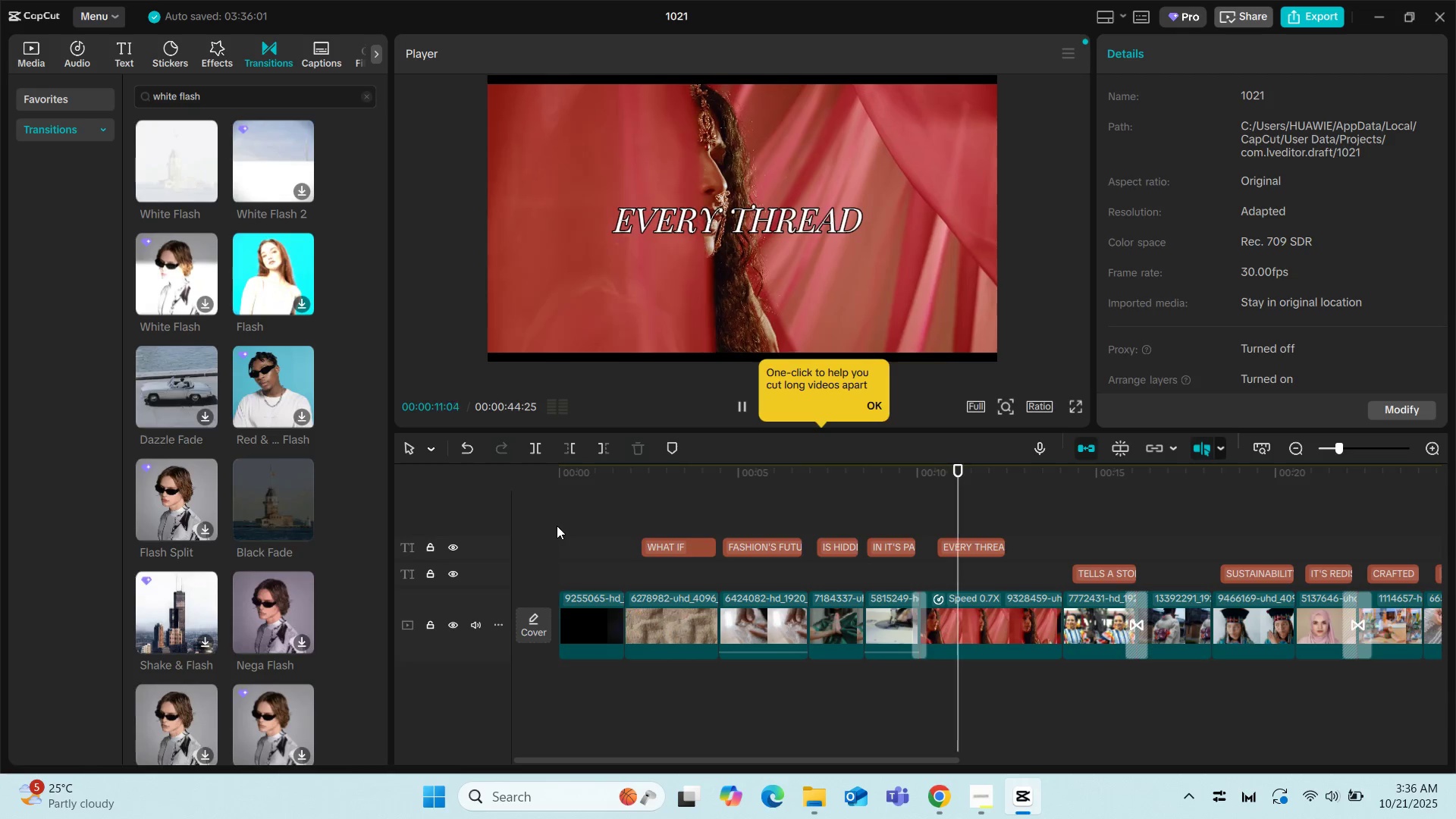 
wait(16.3)
 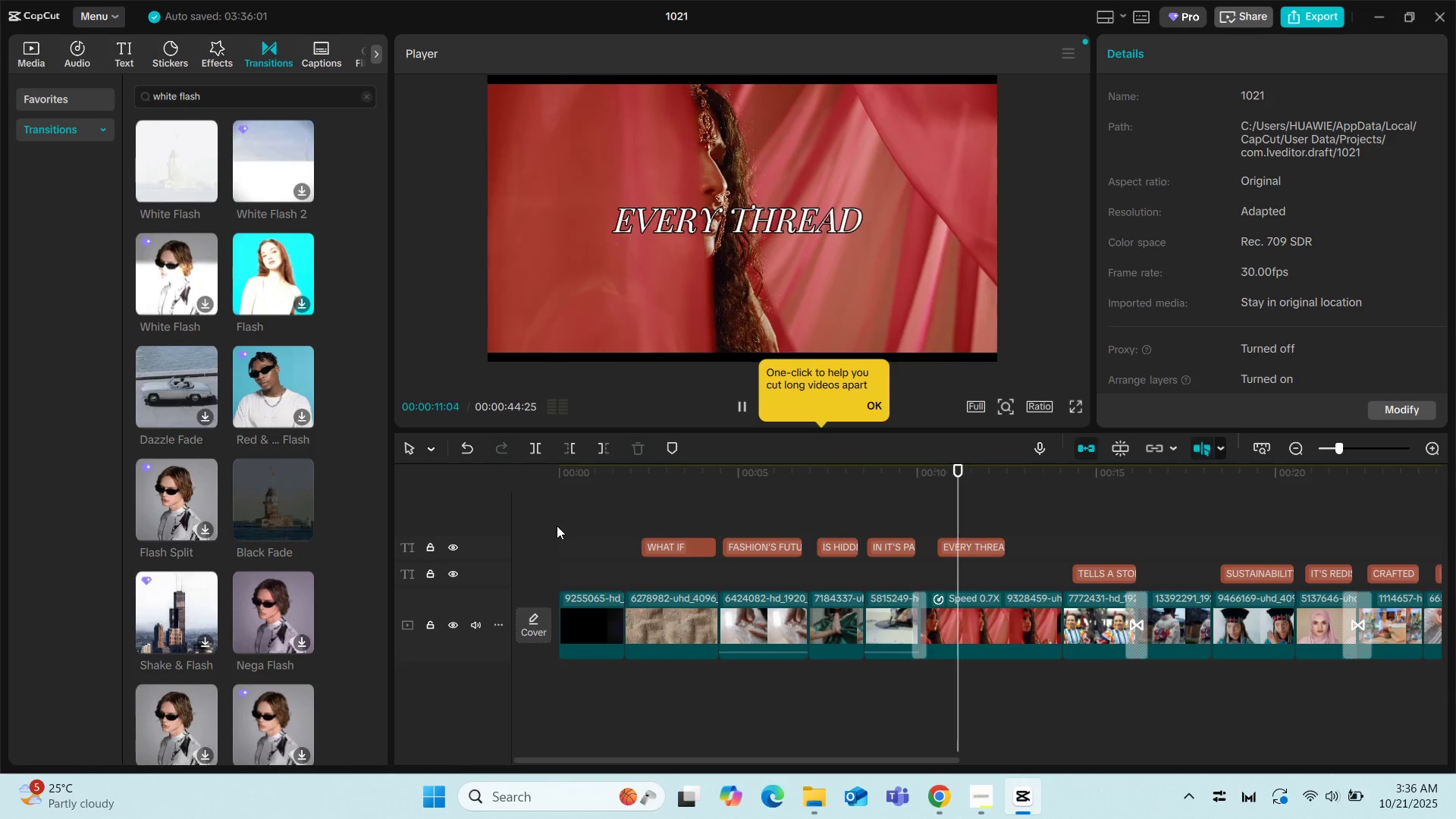 
left_click([904, 494])
 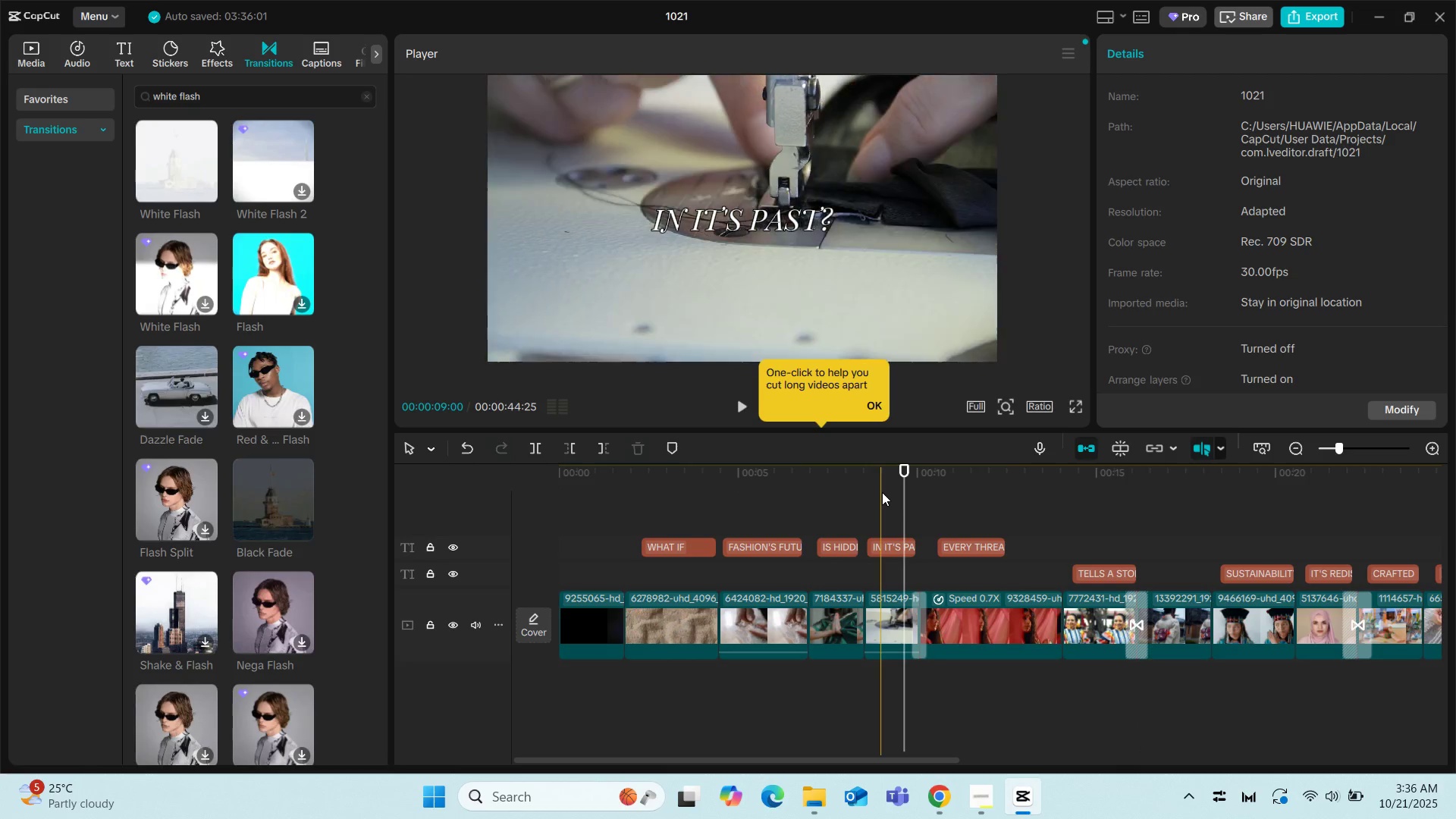 
left_click([882, 492])
 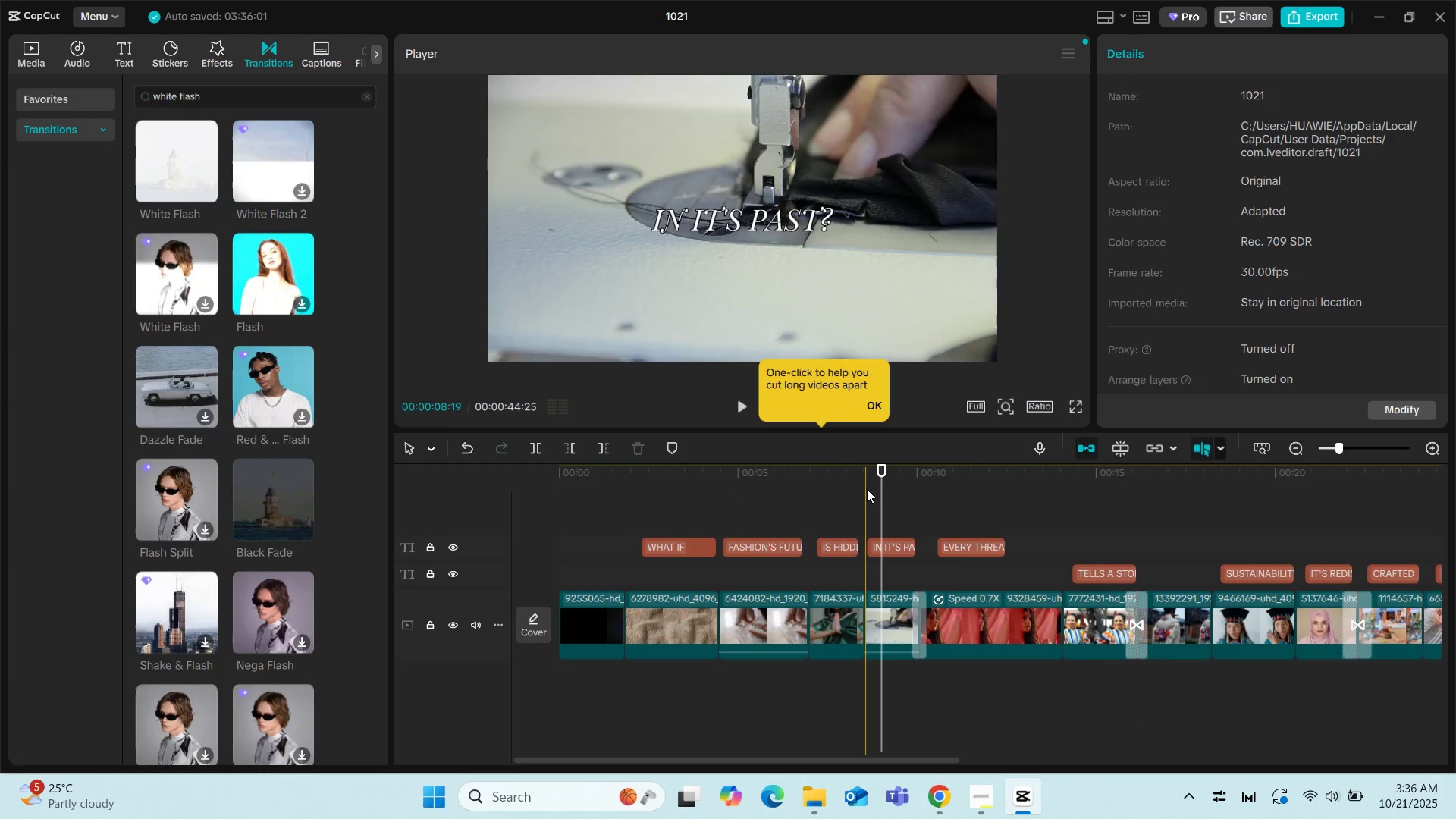 
key(Space)